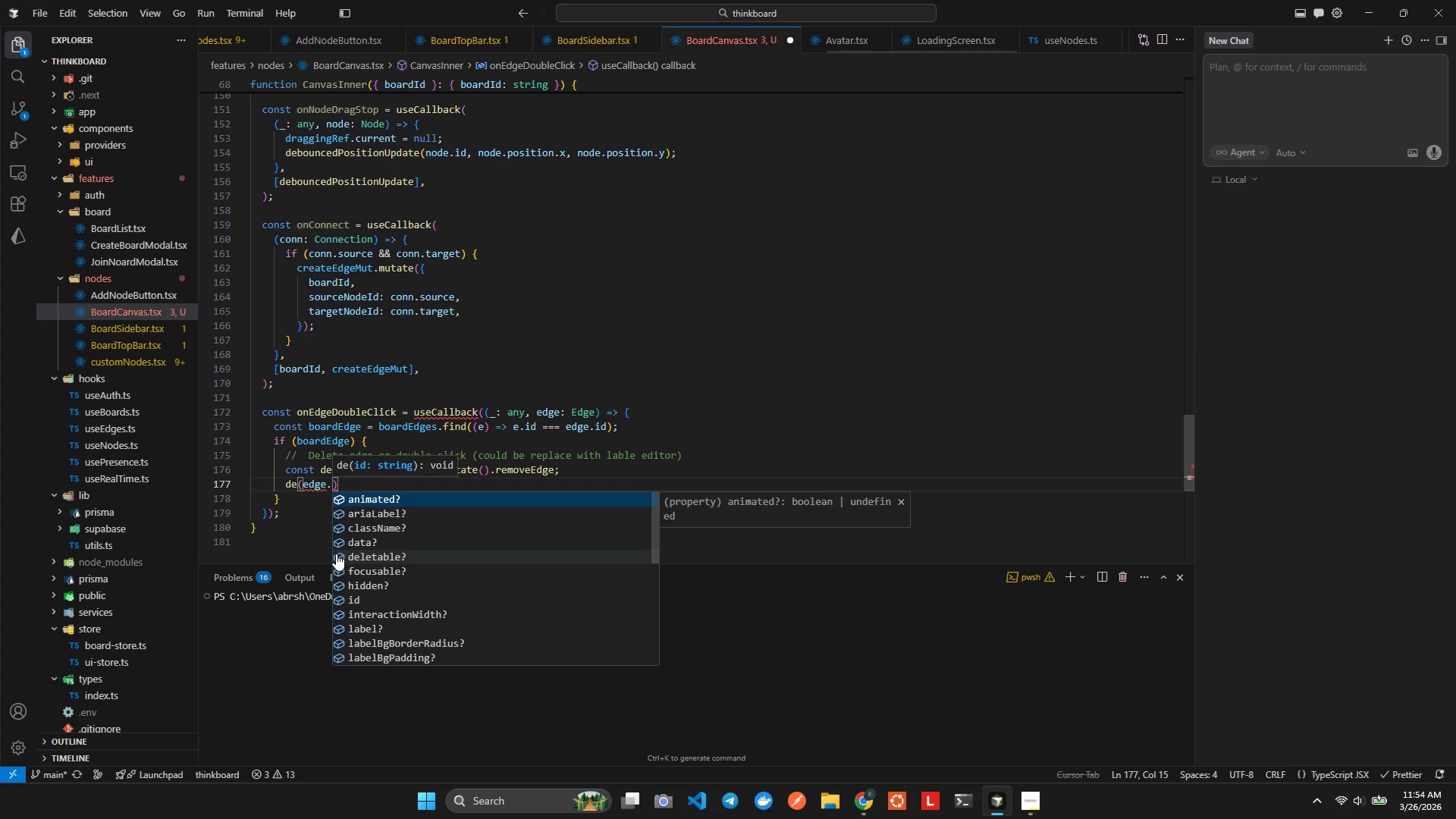 
hold_key(key=D, duration=23.66)
 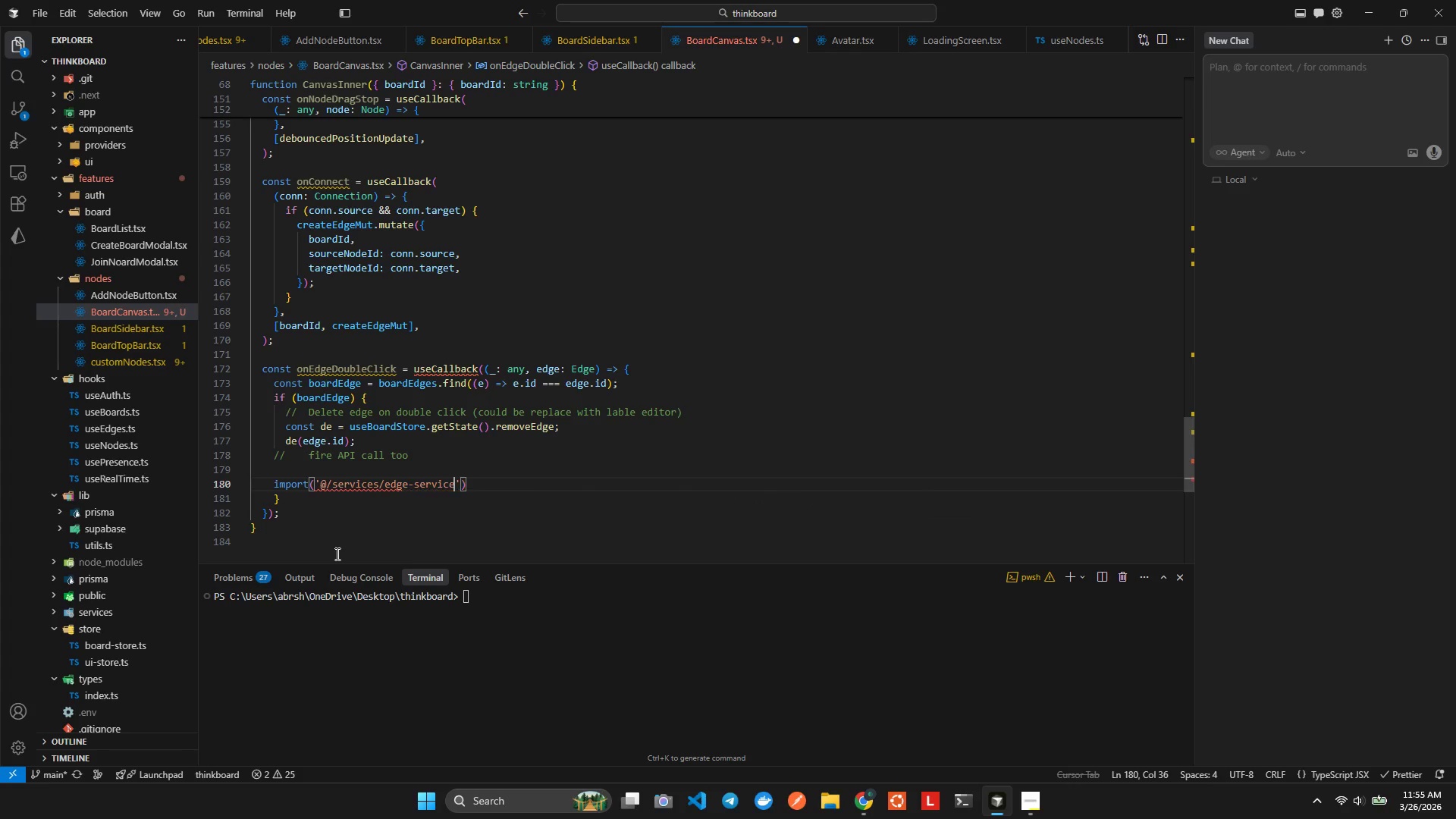 
key(Enter)
 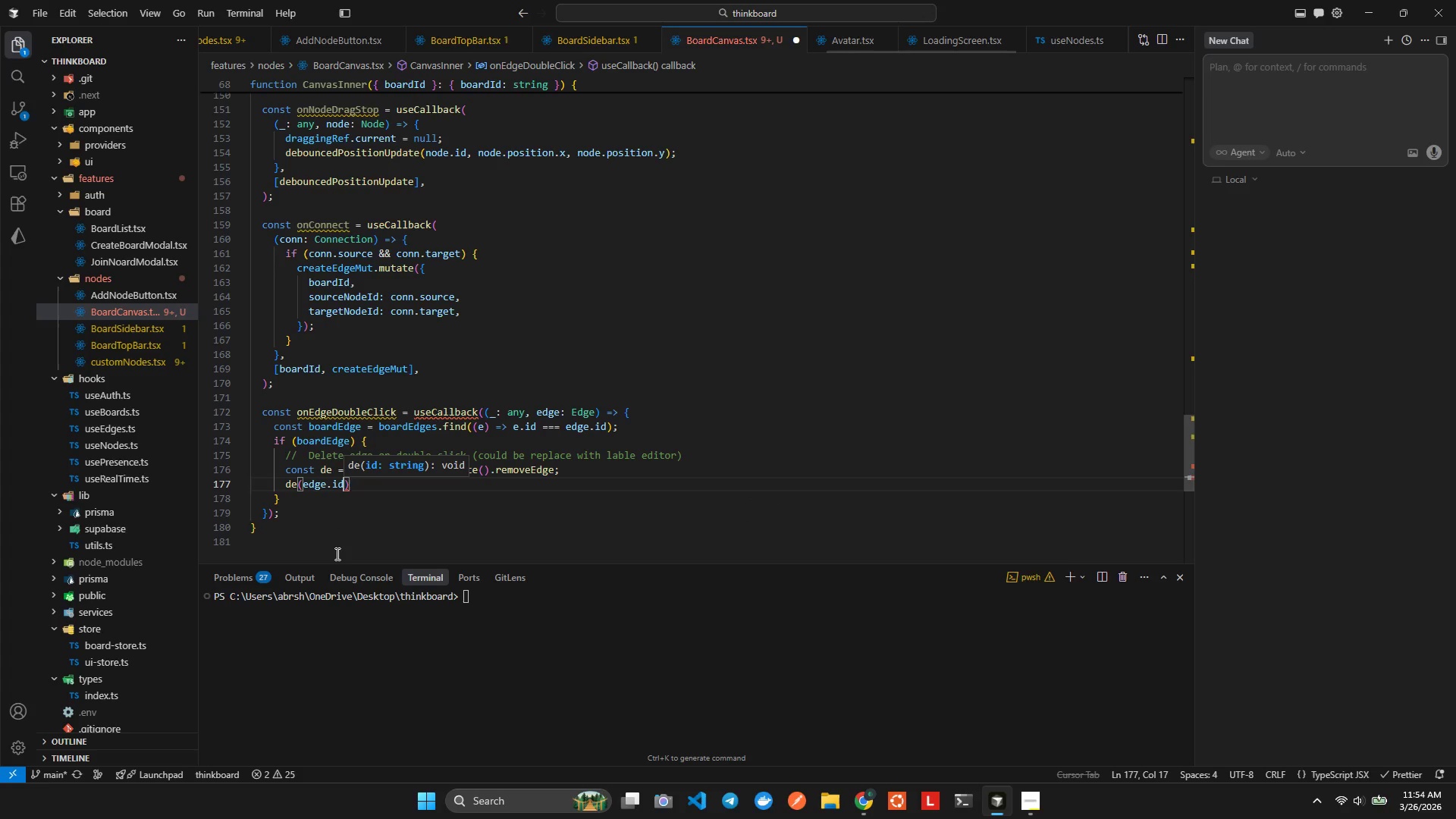 
key(Alt+AltLeft)
 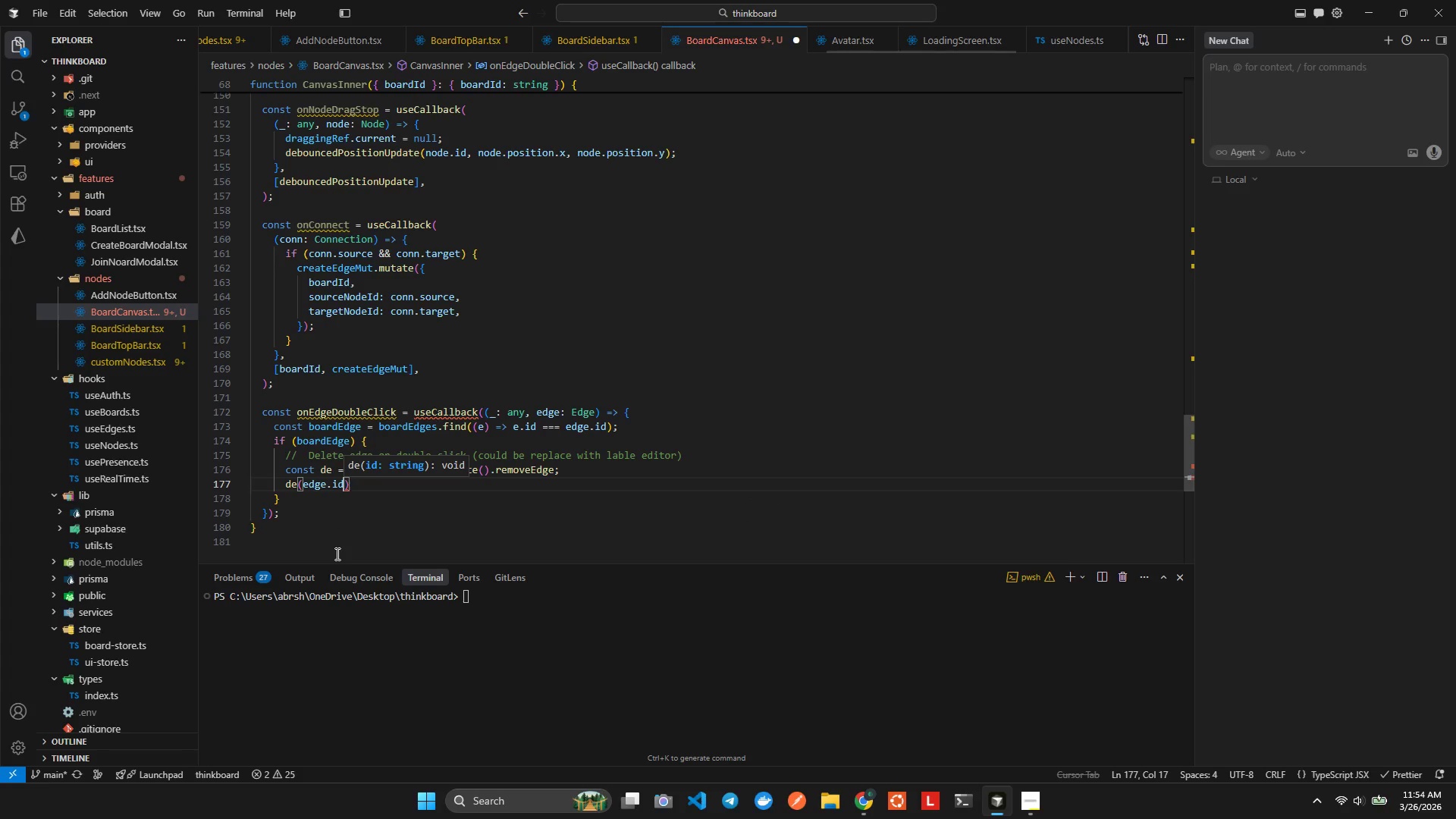 
key(Alt+Shift+ShiftLeft)
 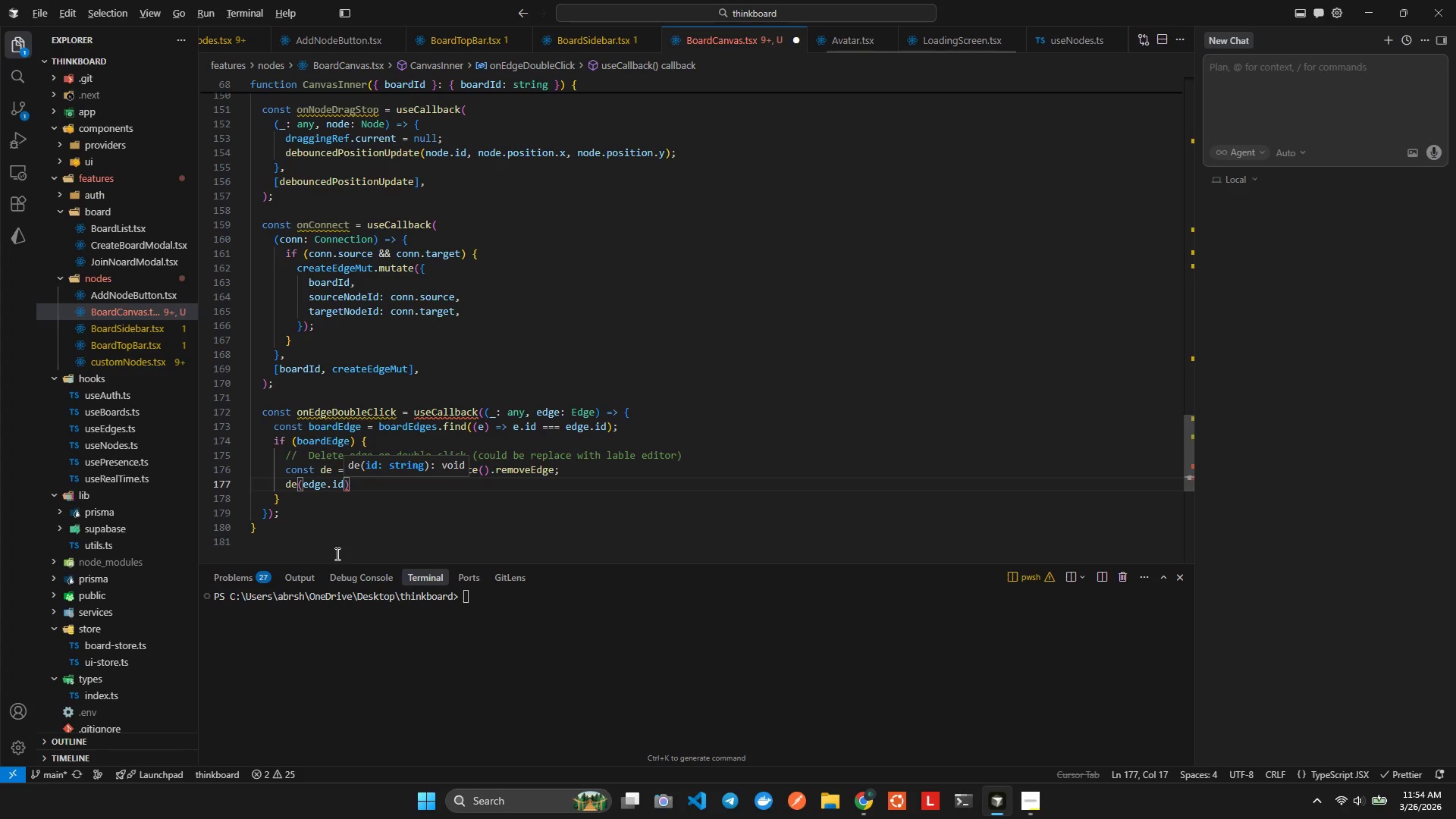 
key(Alt+Shift+F)
 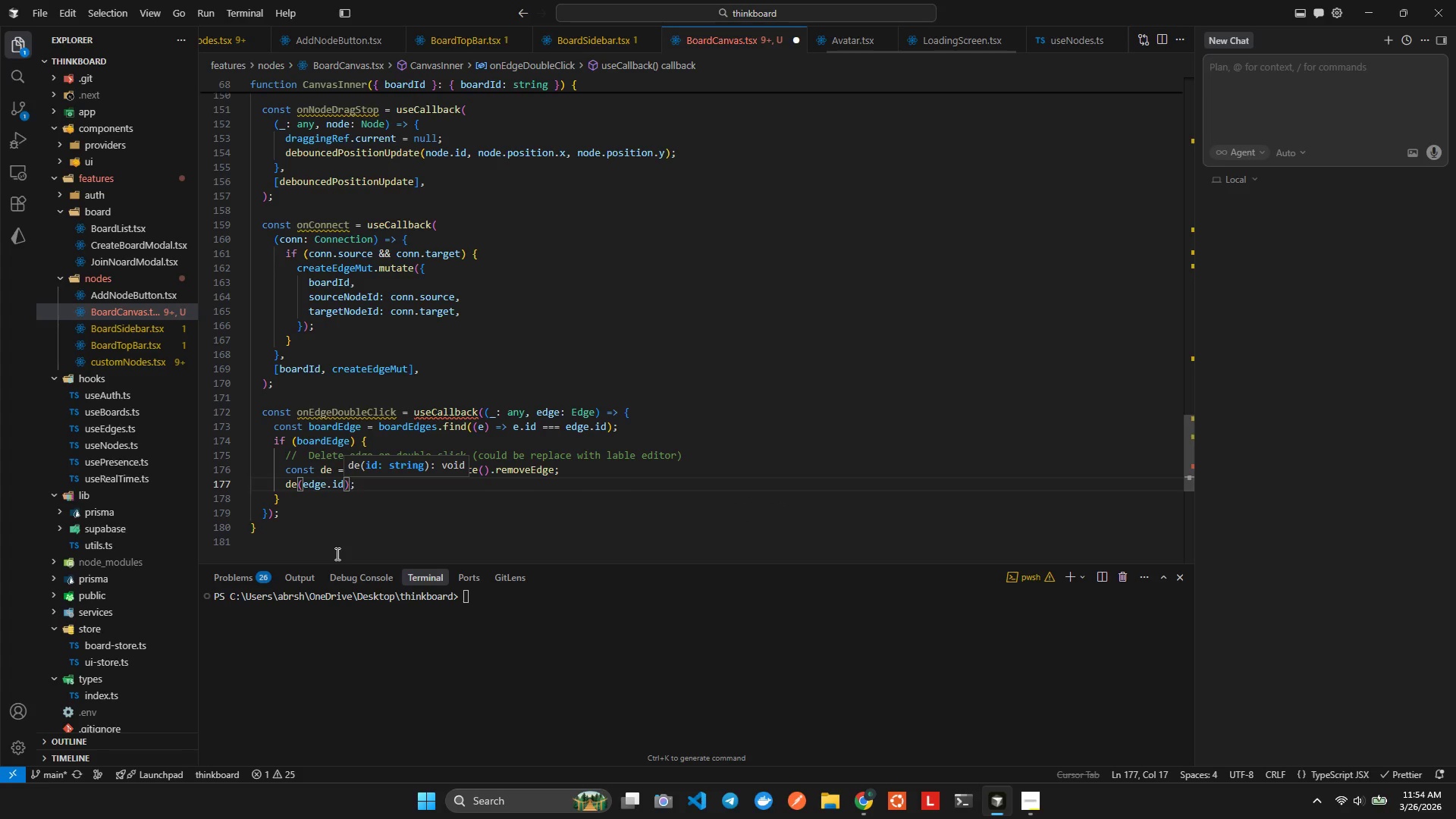 
key(ArrowRight)
 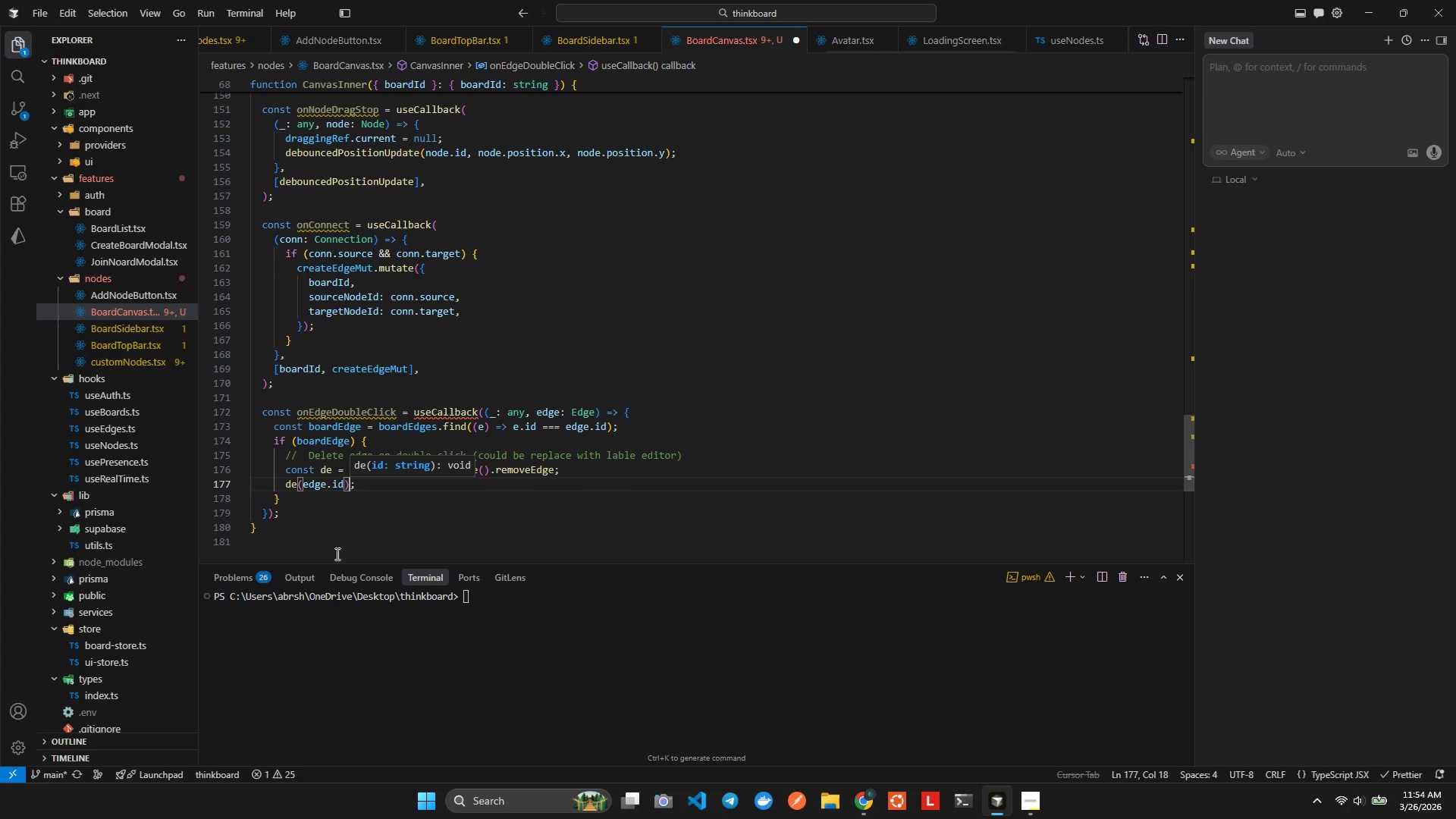 
key(ArrowRight)
 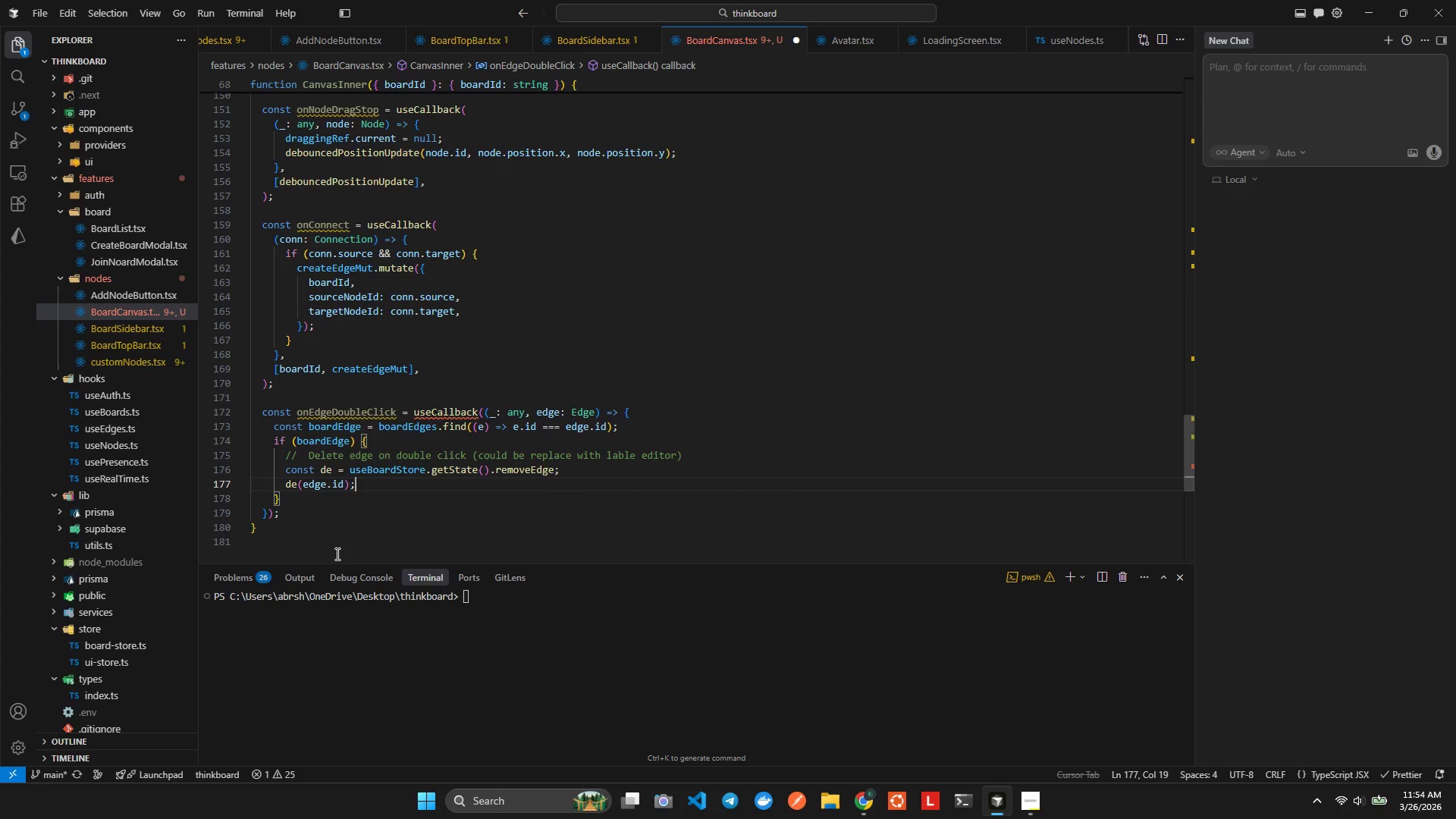 
key(Enter)
 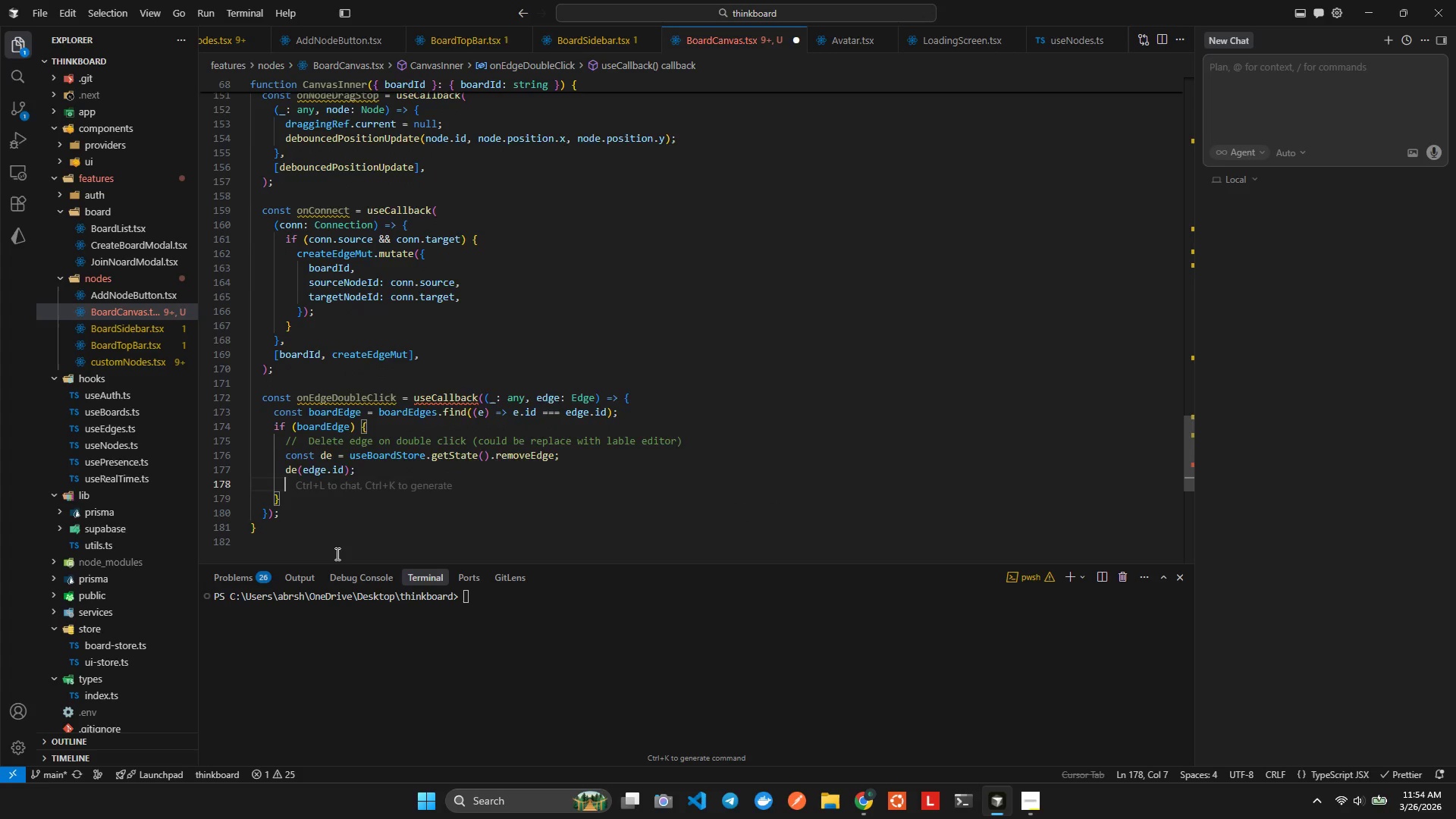 
key(Enter)
 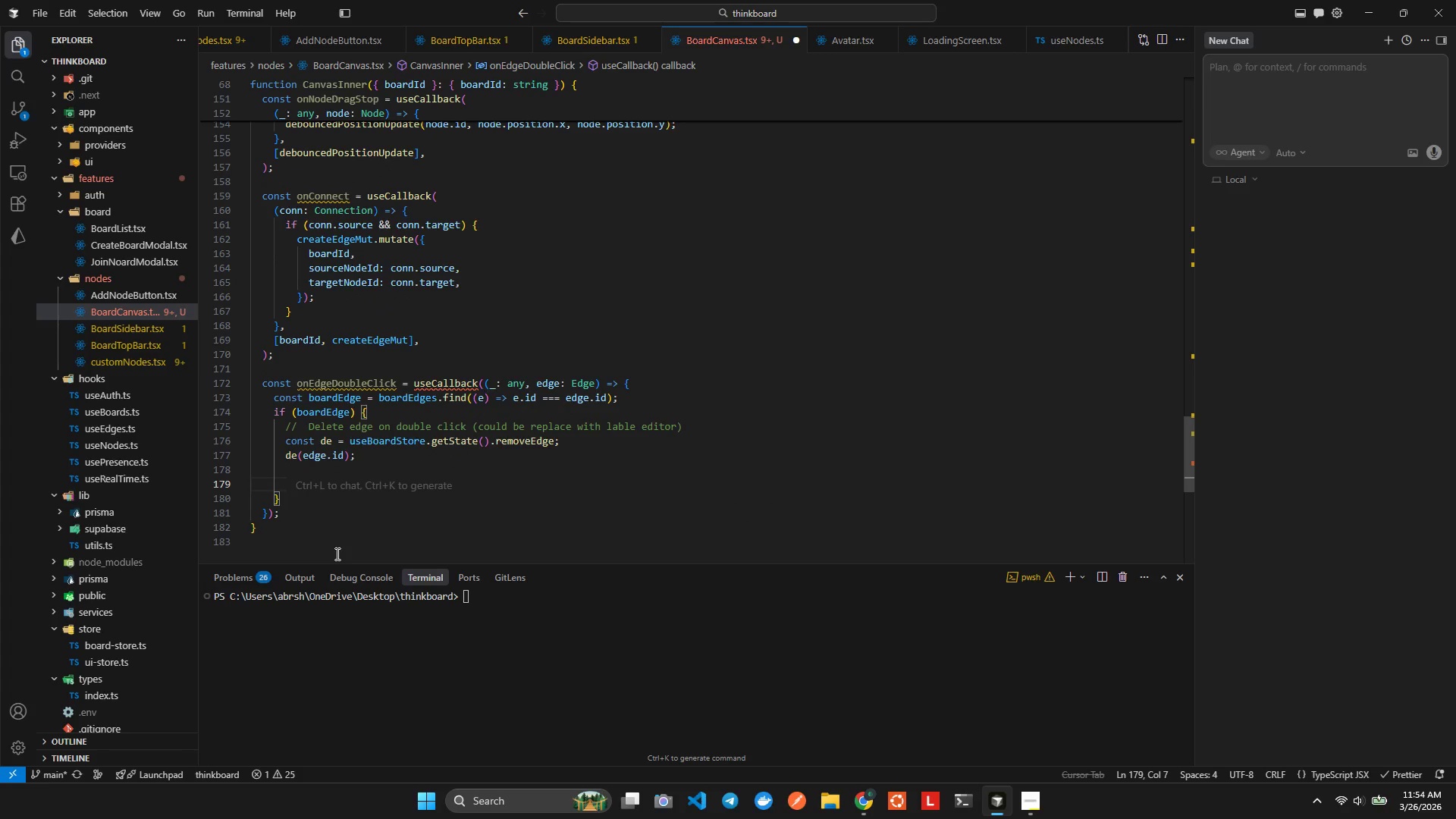 
key(Control+Z)
 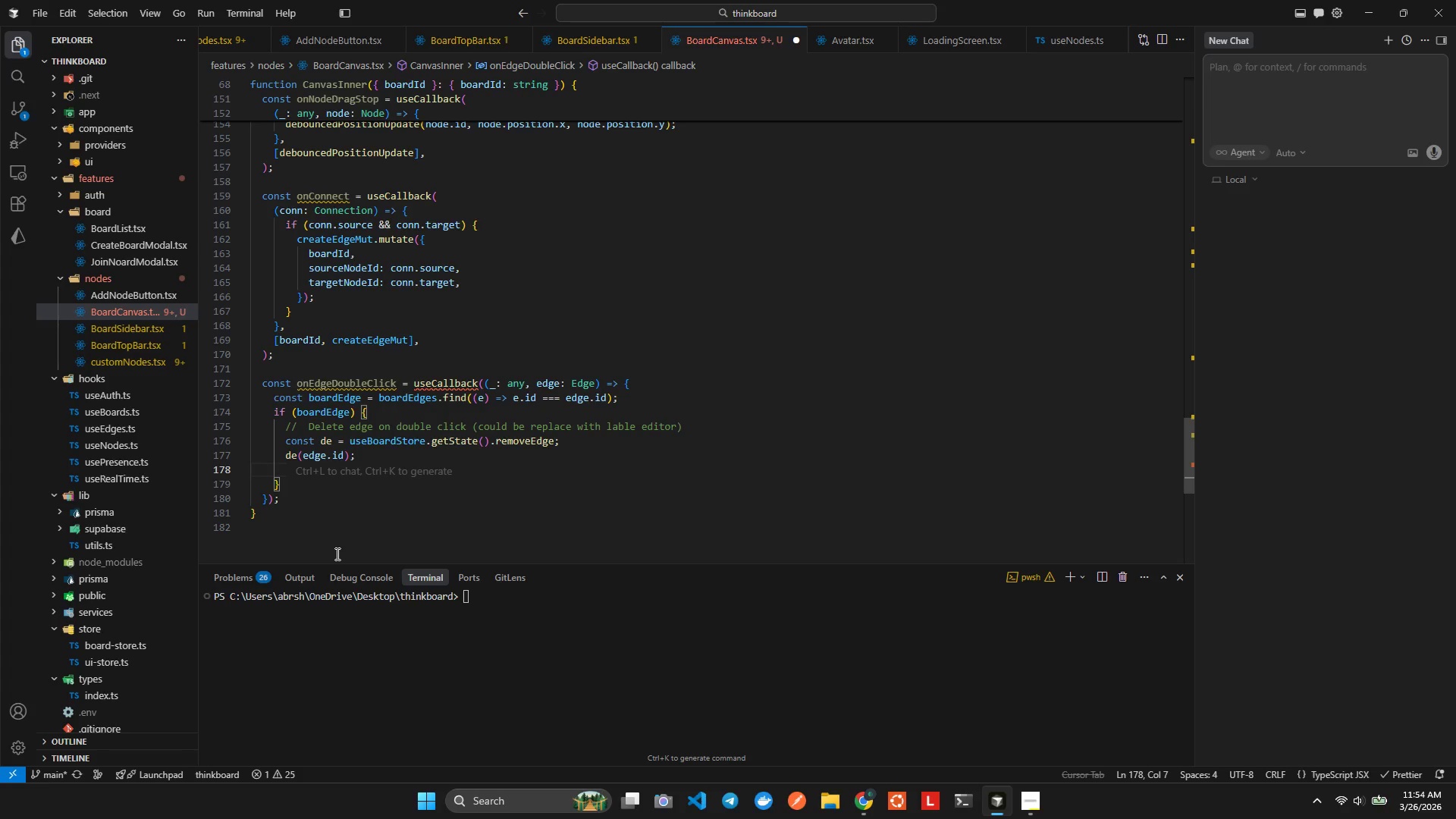 
key(Control+ControlRight)
 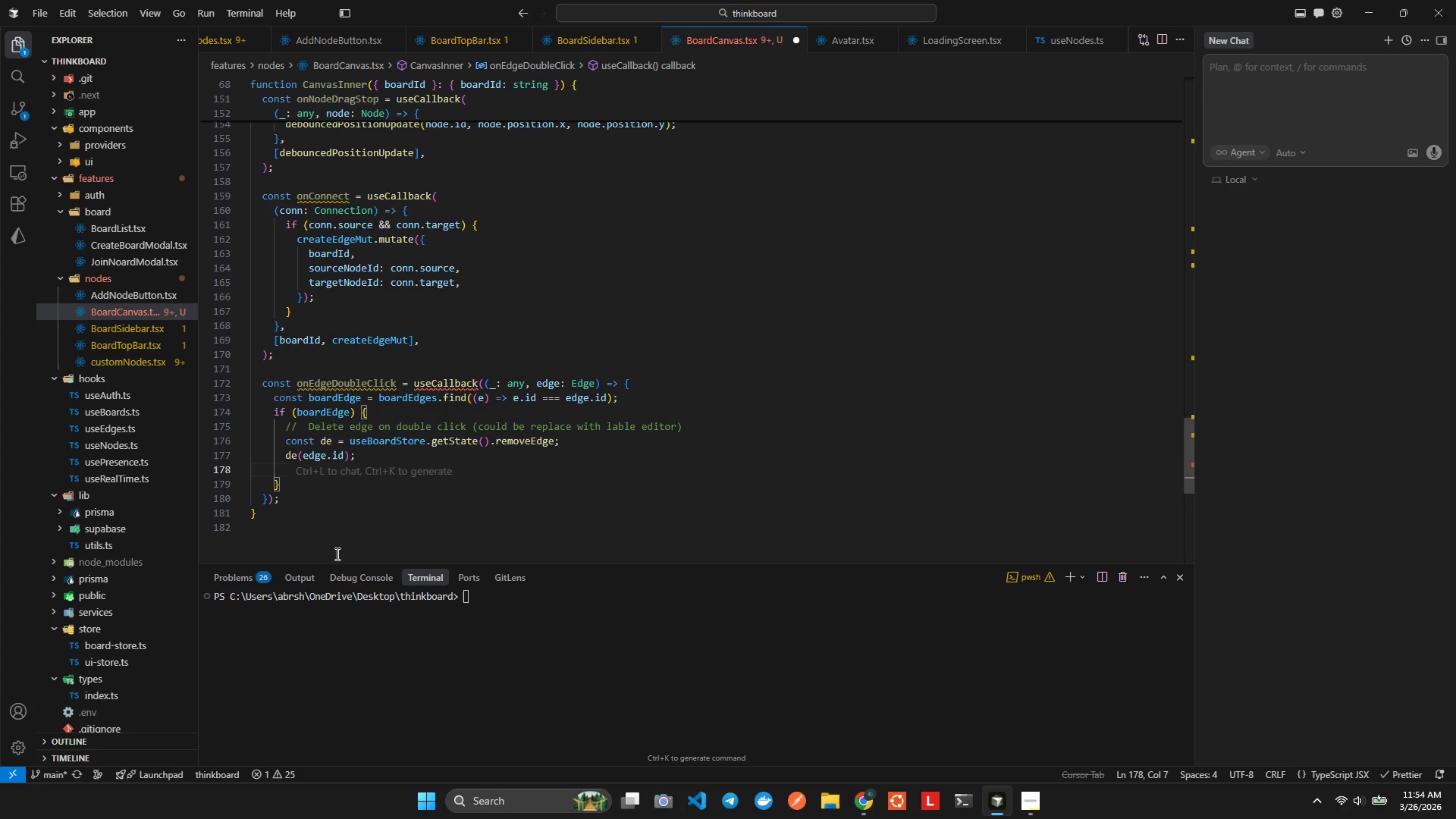 
key(Control+Slash)
 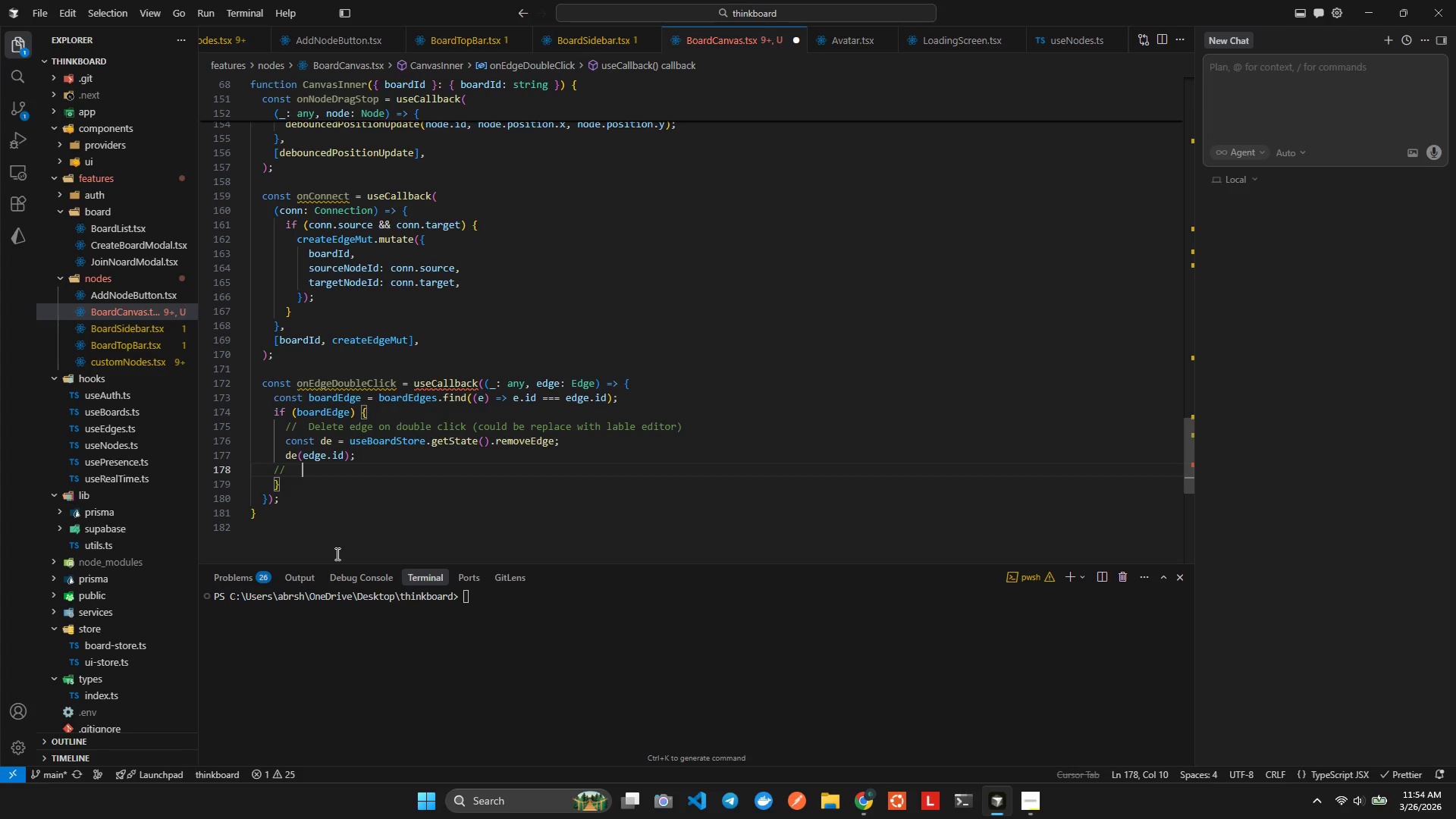 
type( fire API call too)
 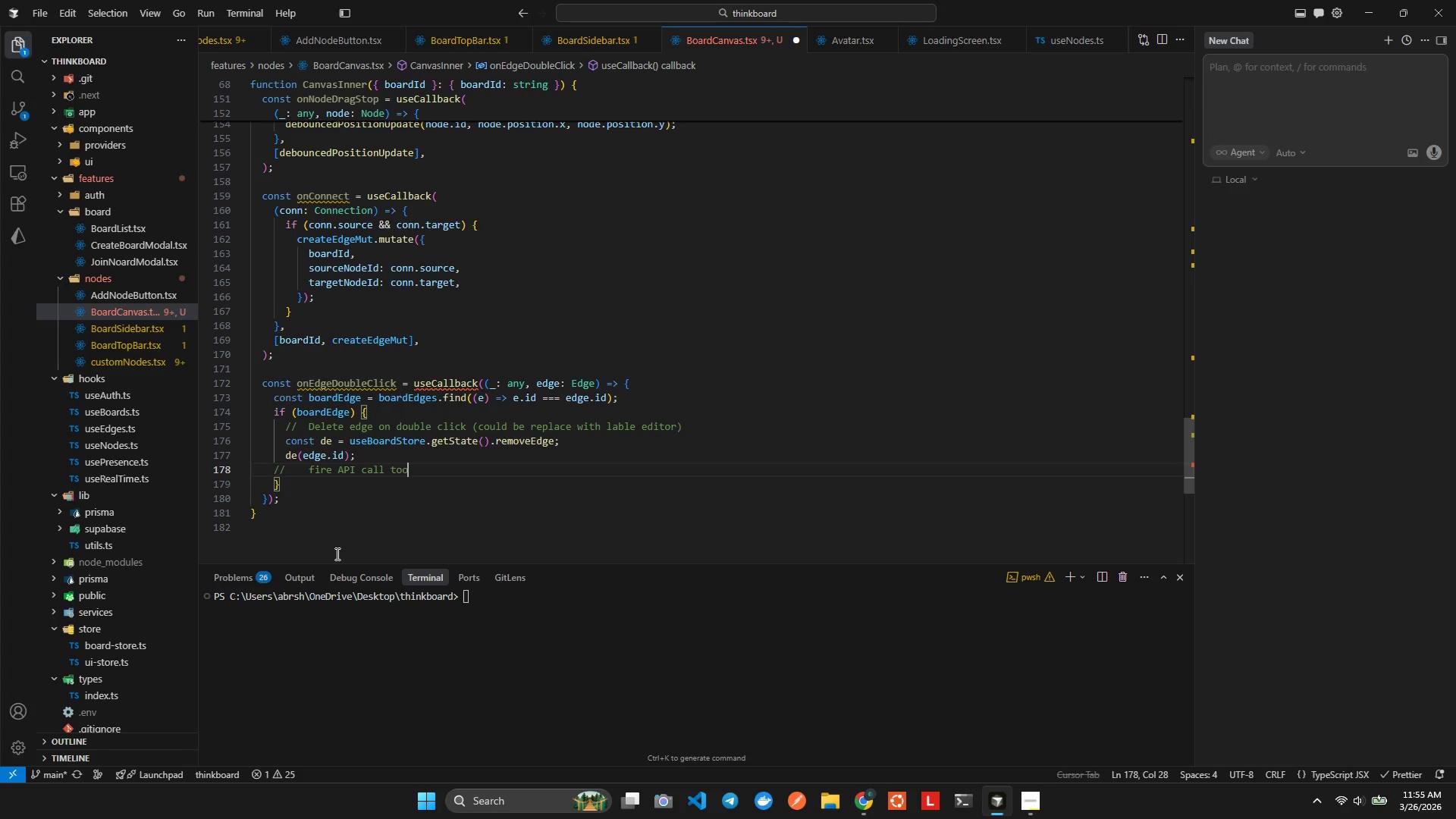 
 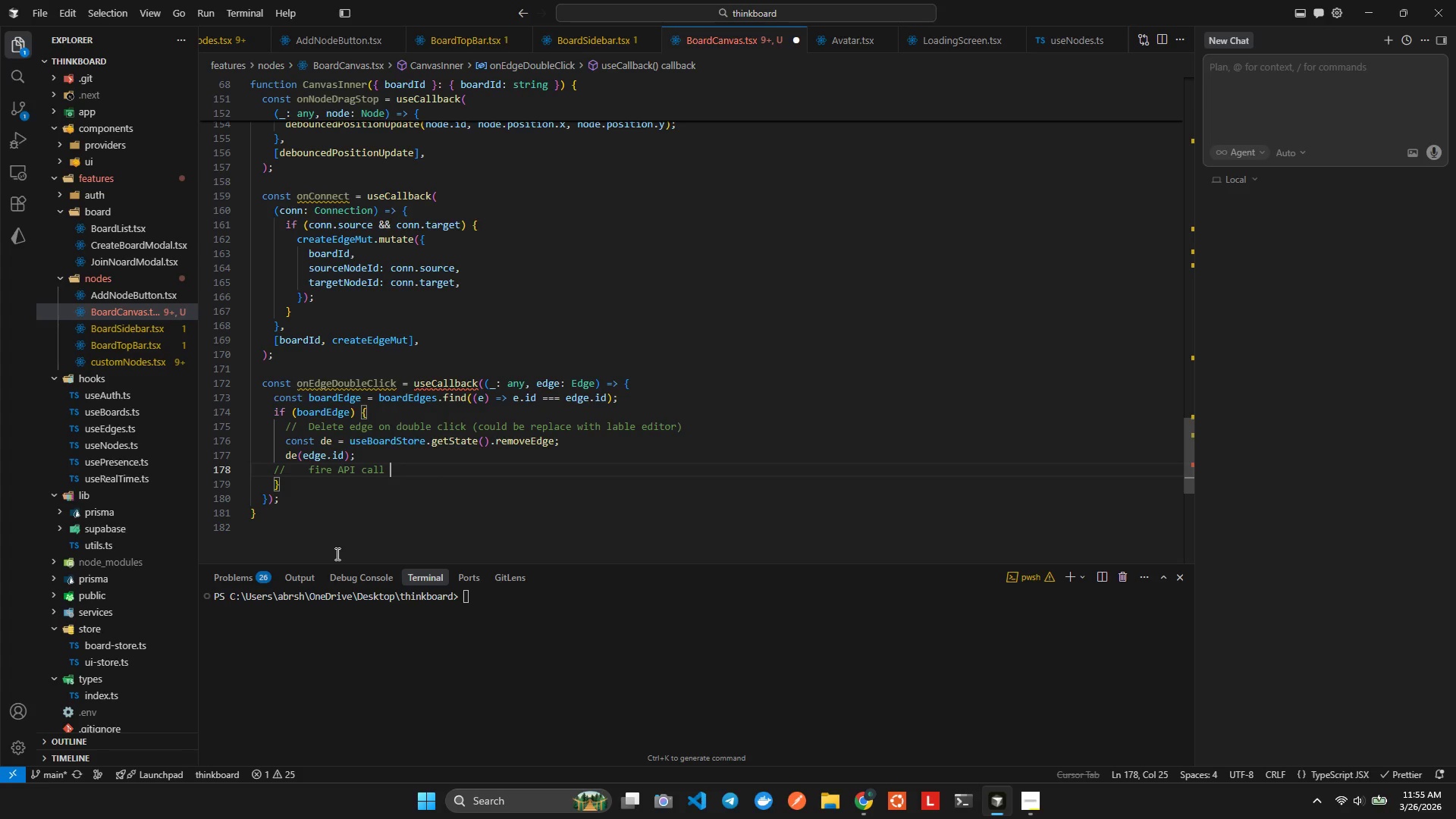 
key(Enter)
 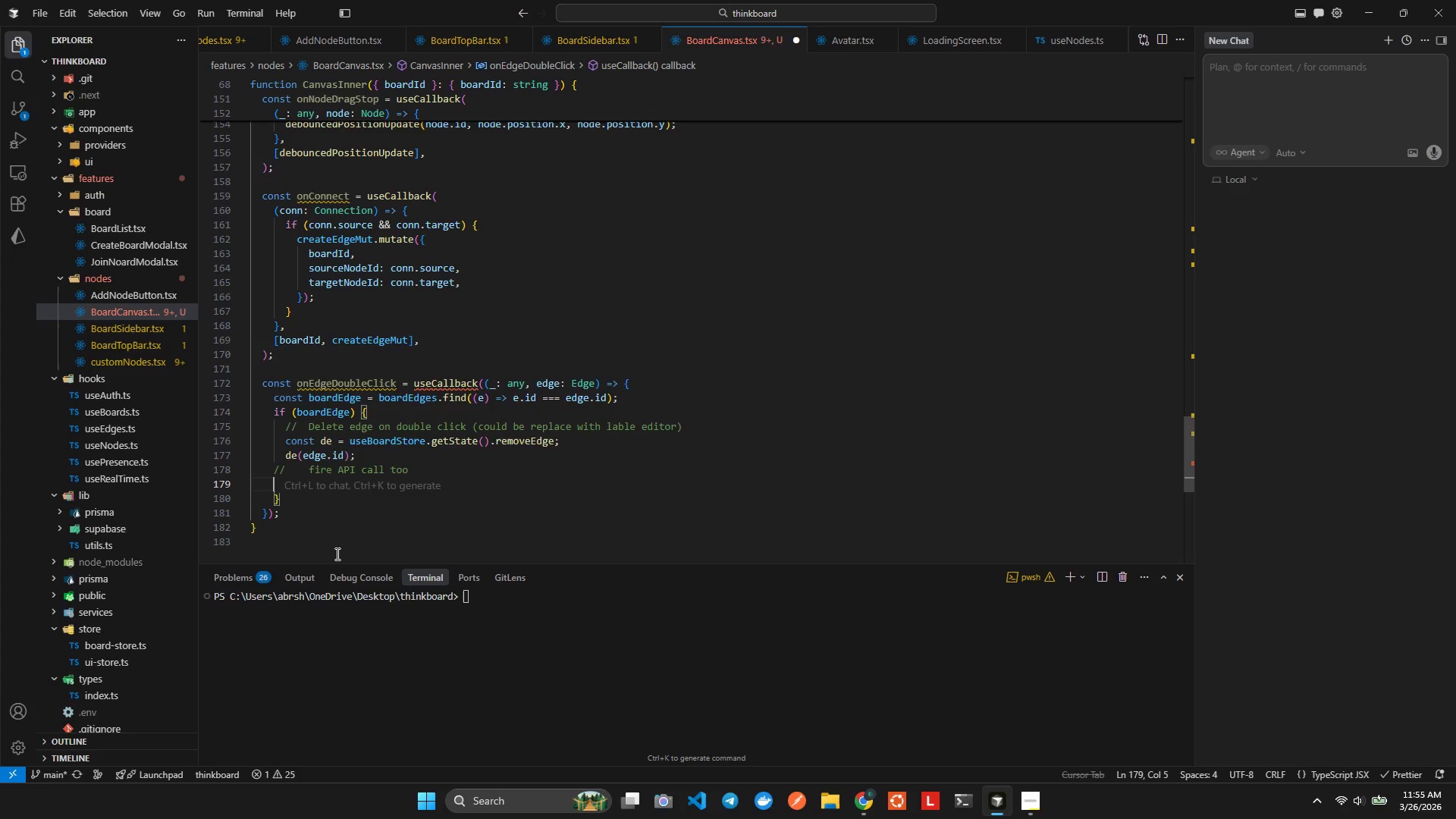 
key(Enter)
 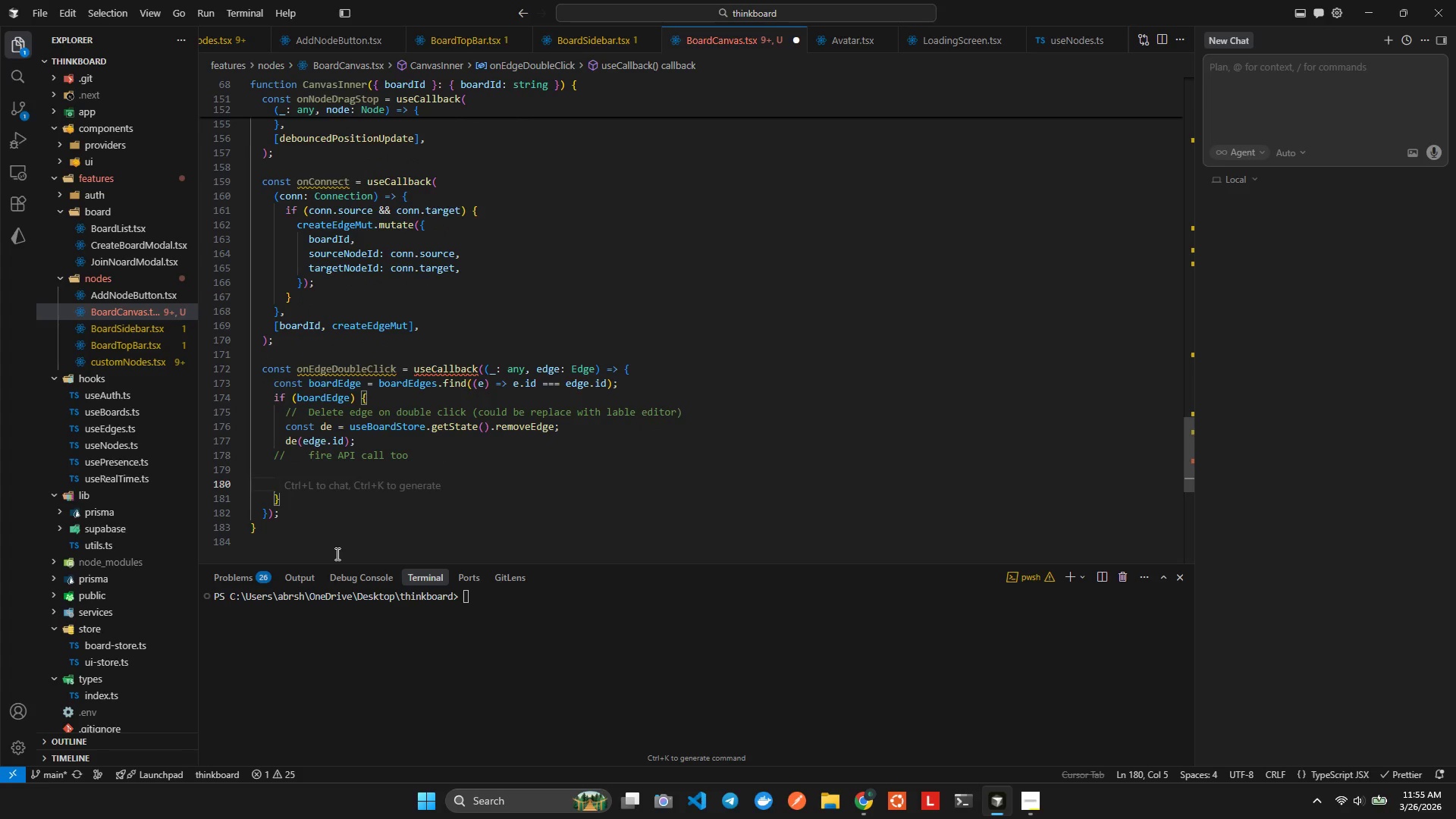 
type(impo)
 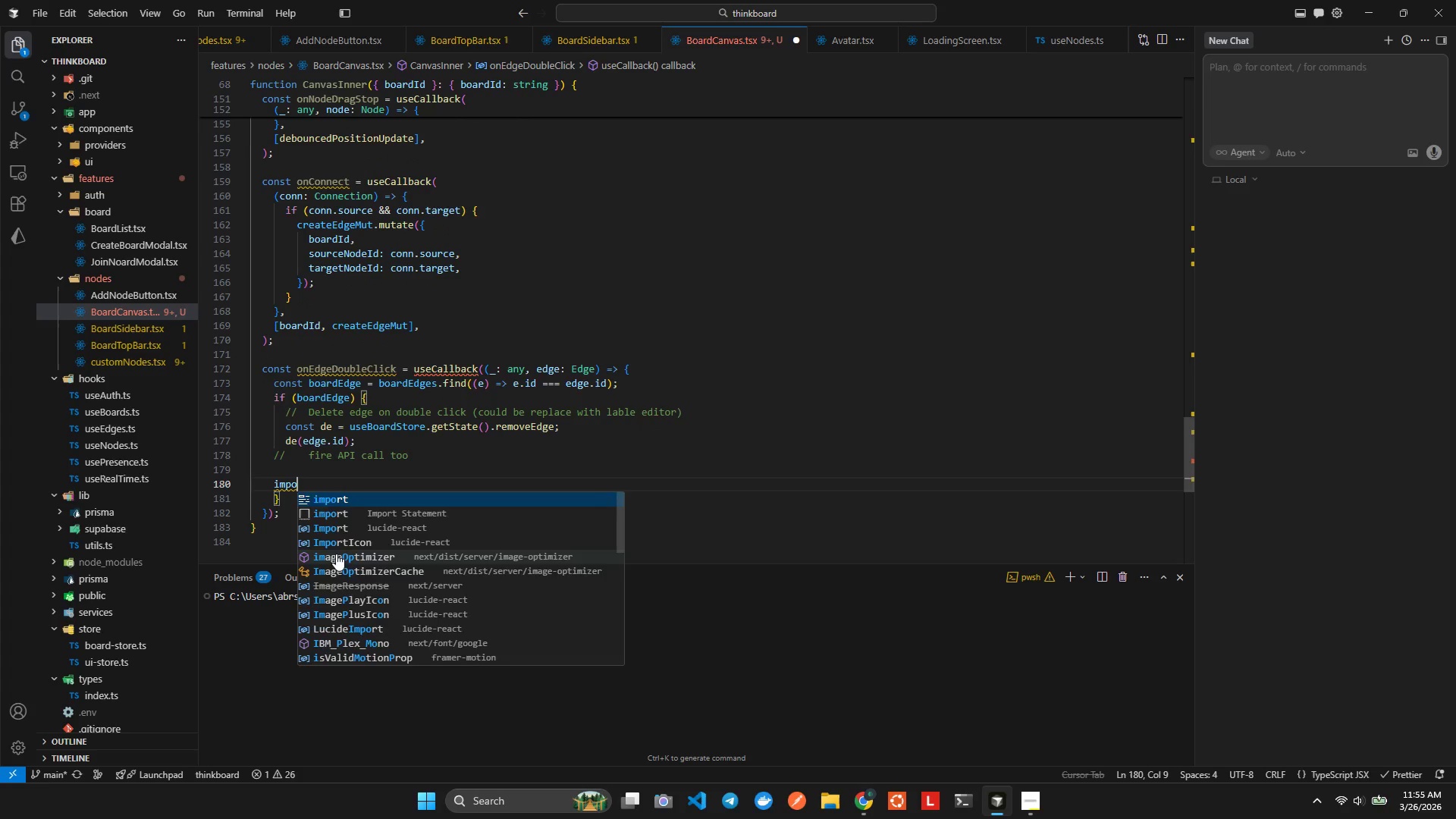 
key(Enter)
 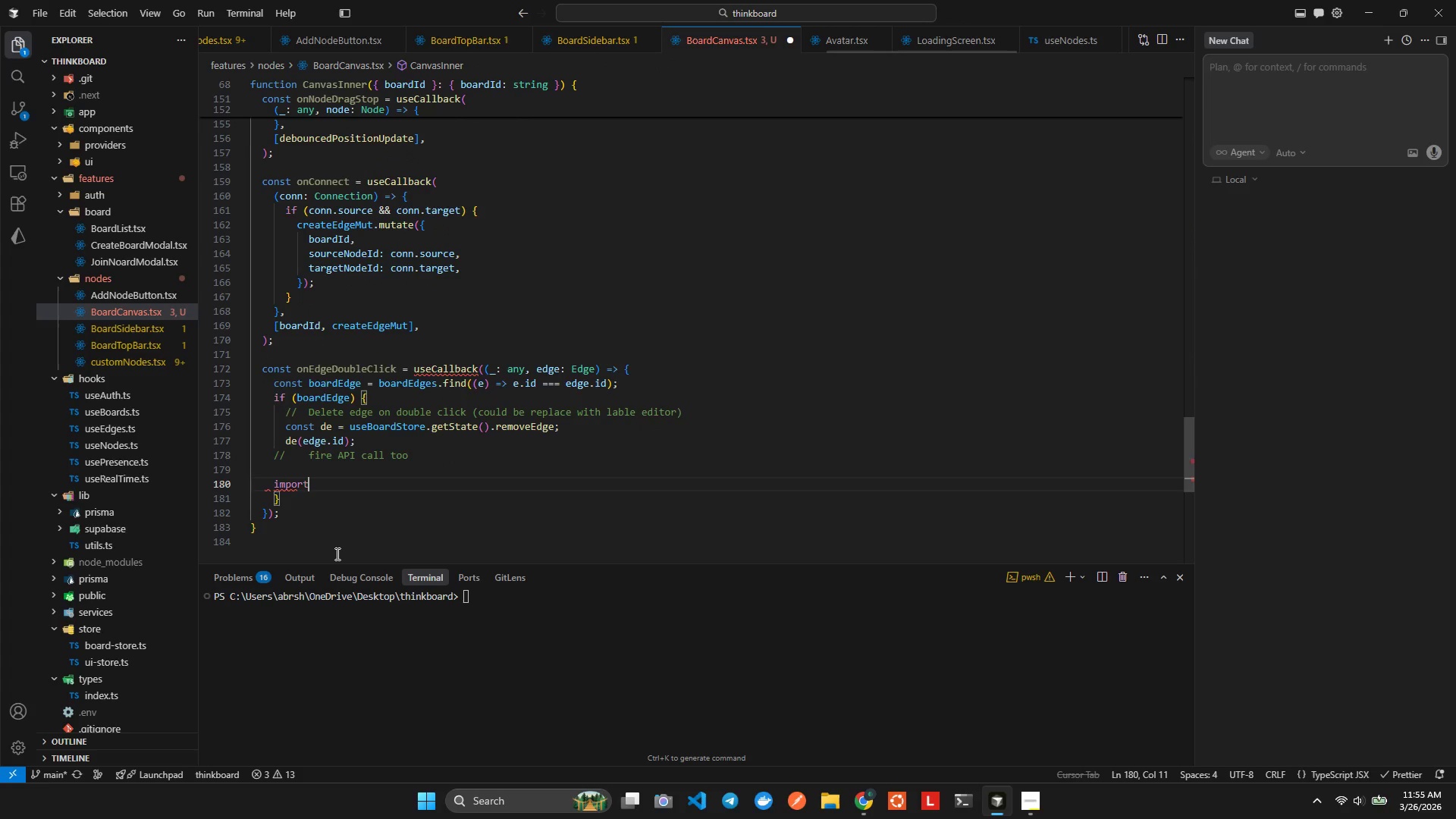 
type(([)
key(Backspace)
type('@/se)
 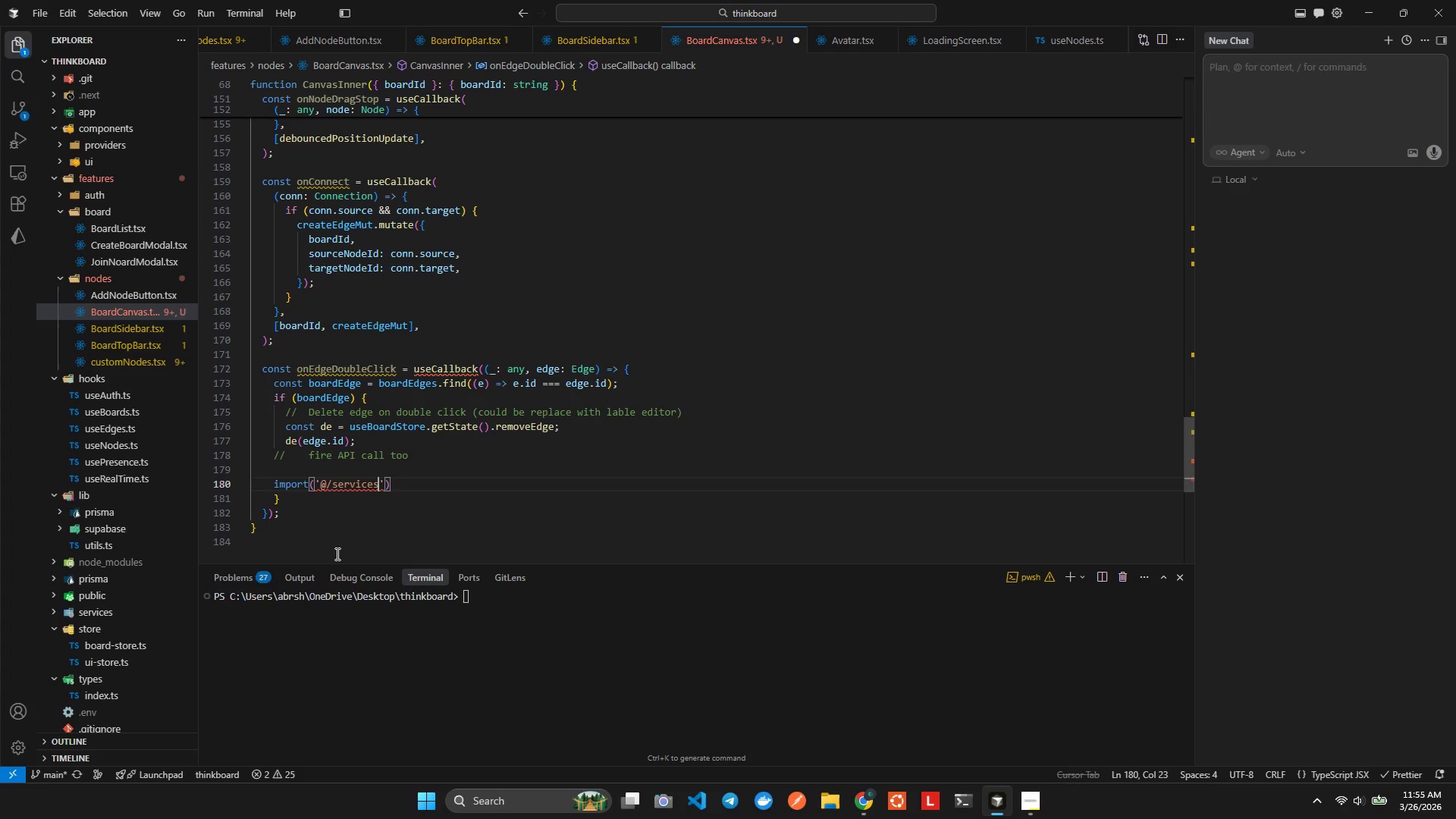 
 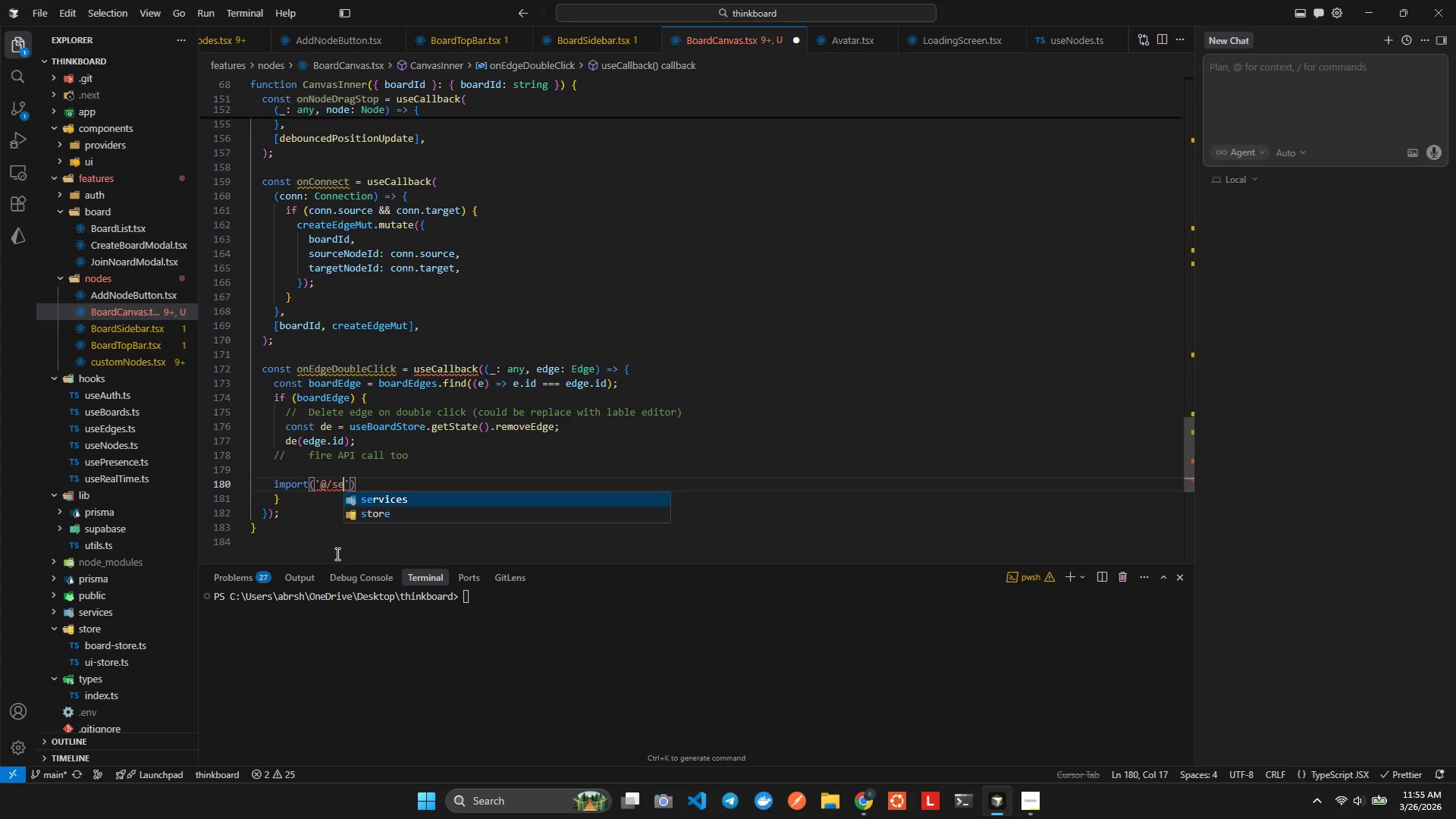 
key(Enter)
 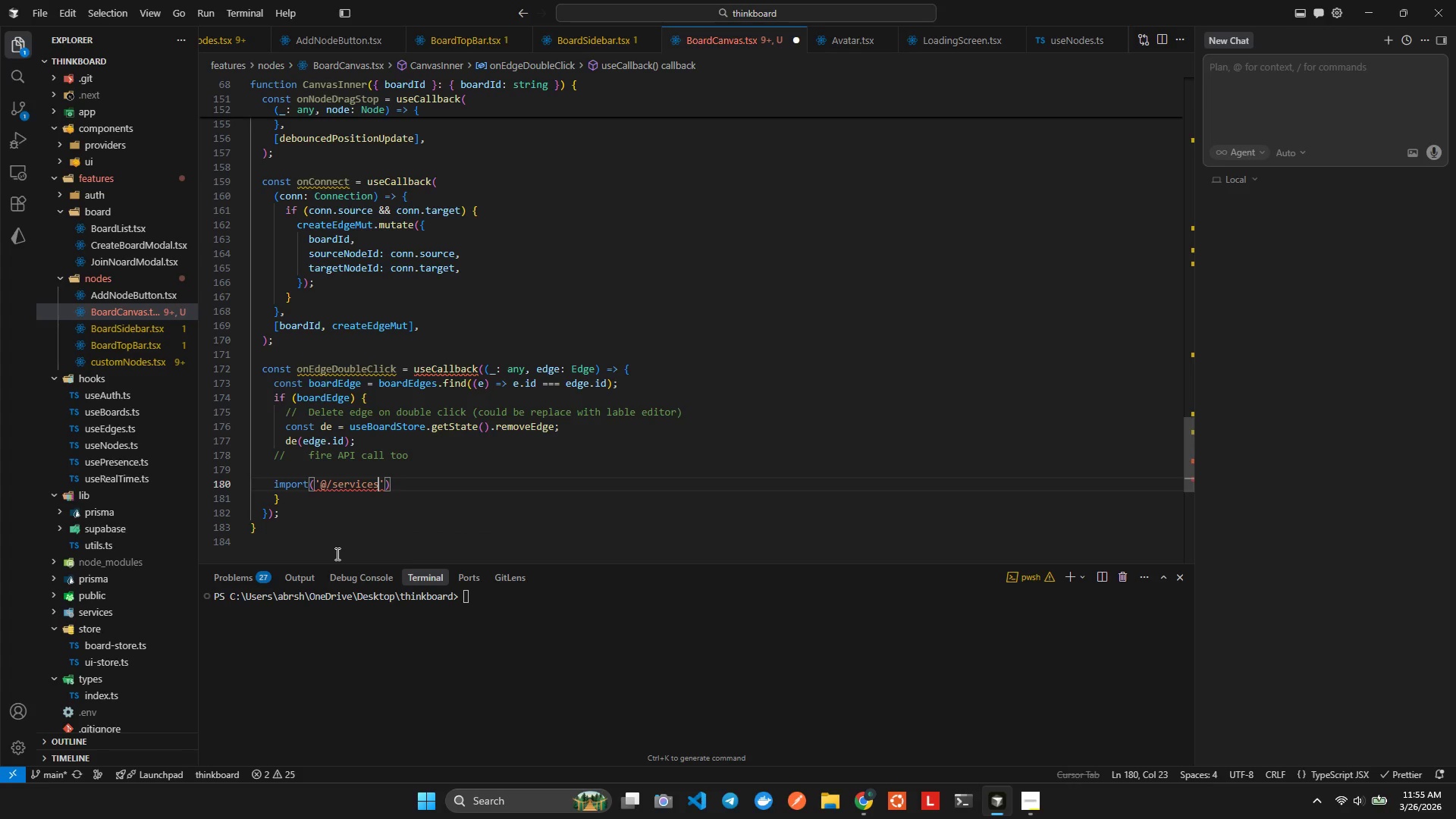 
key(NumpadDivide)
 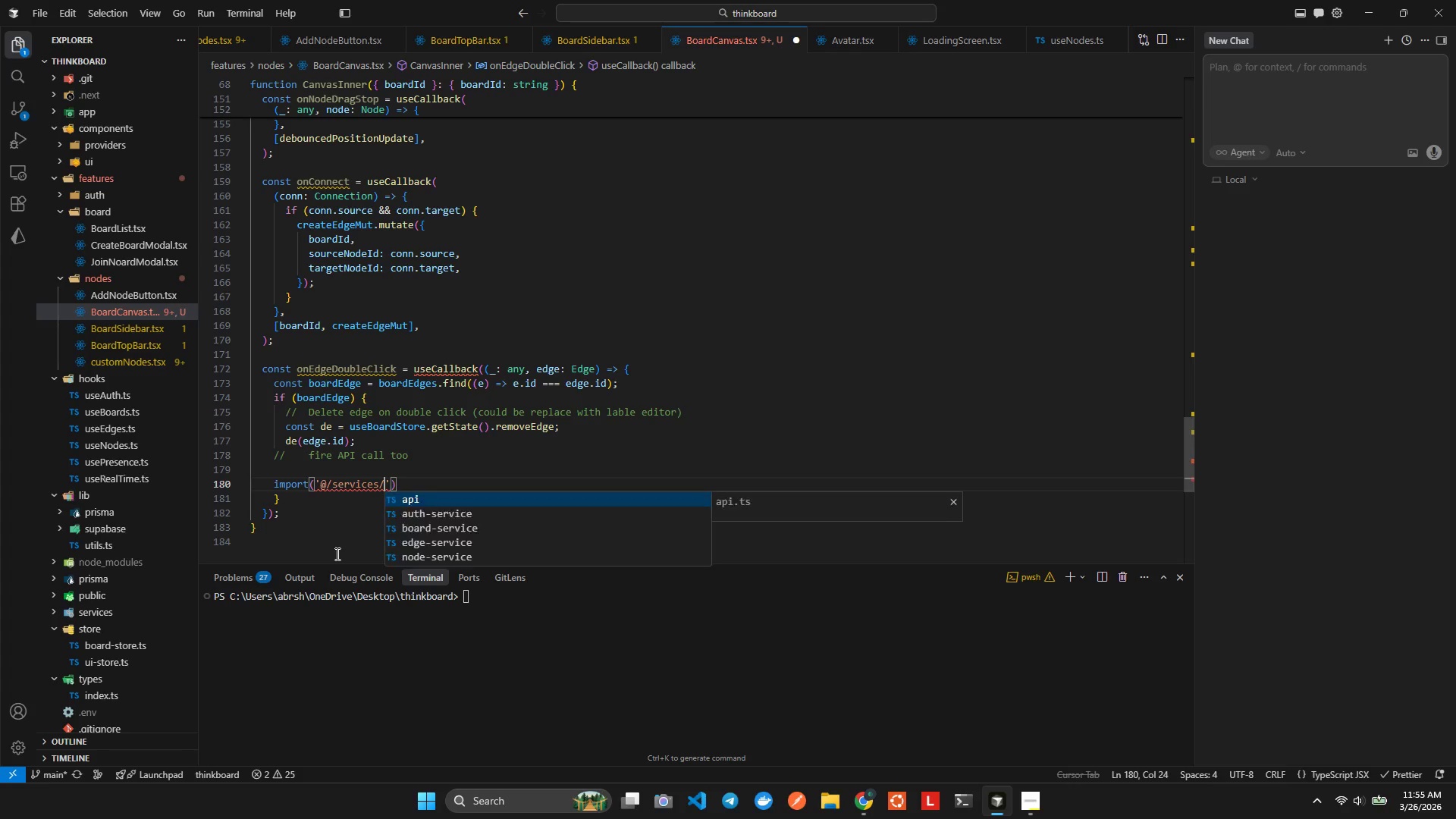 
key(E)
 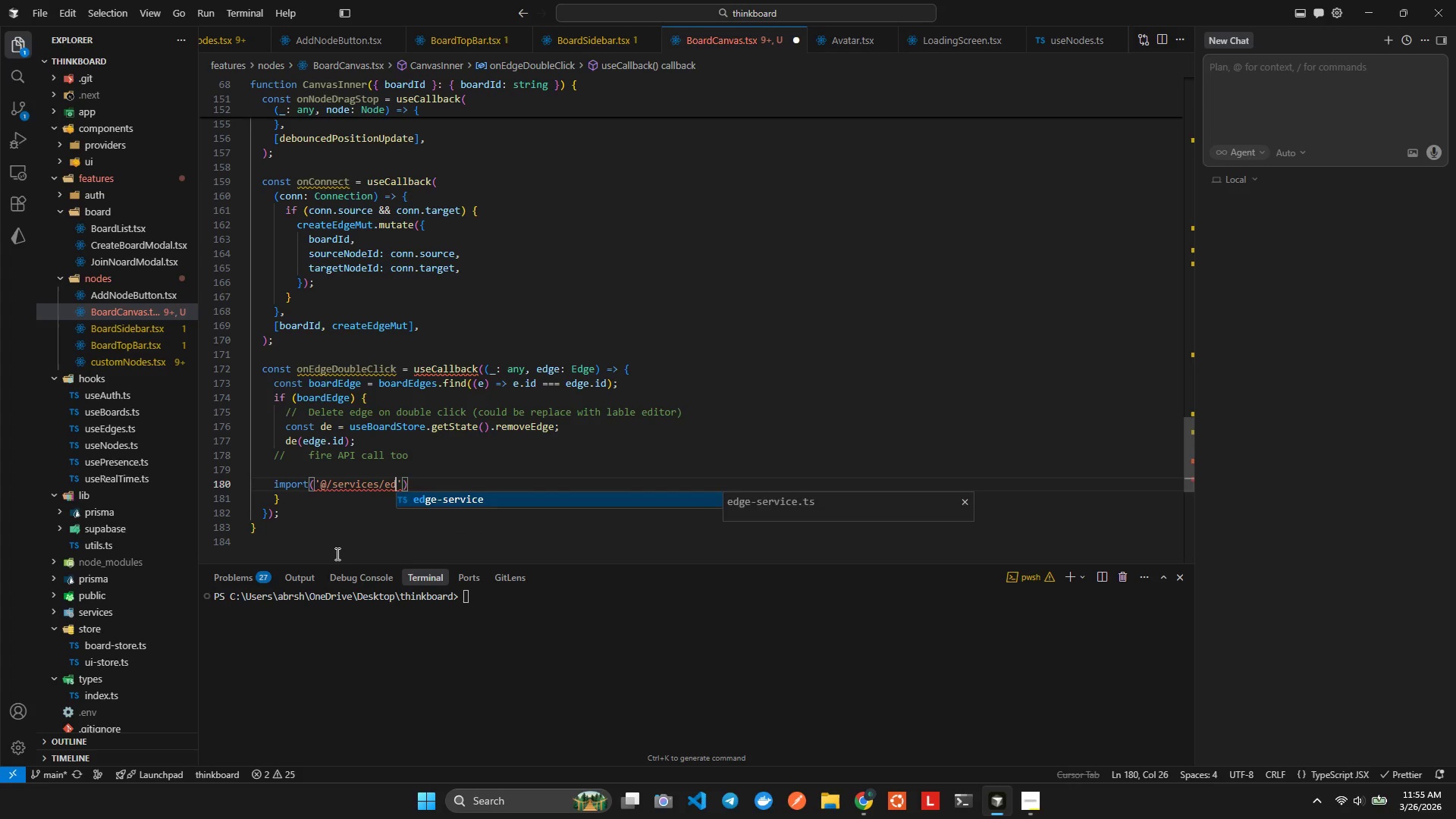 
key(Enter)
 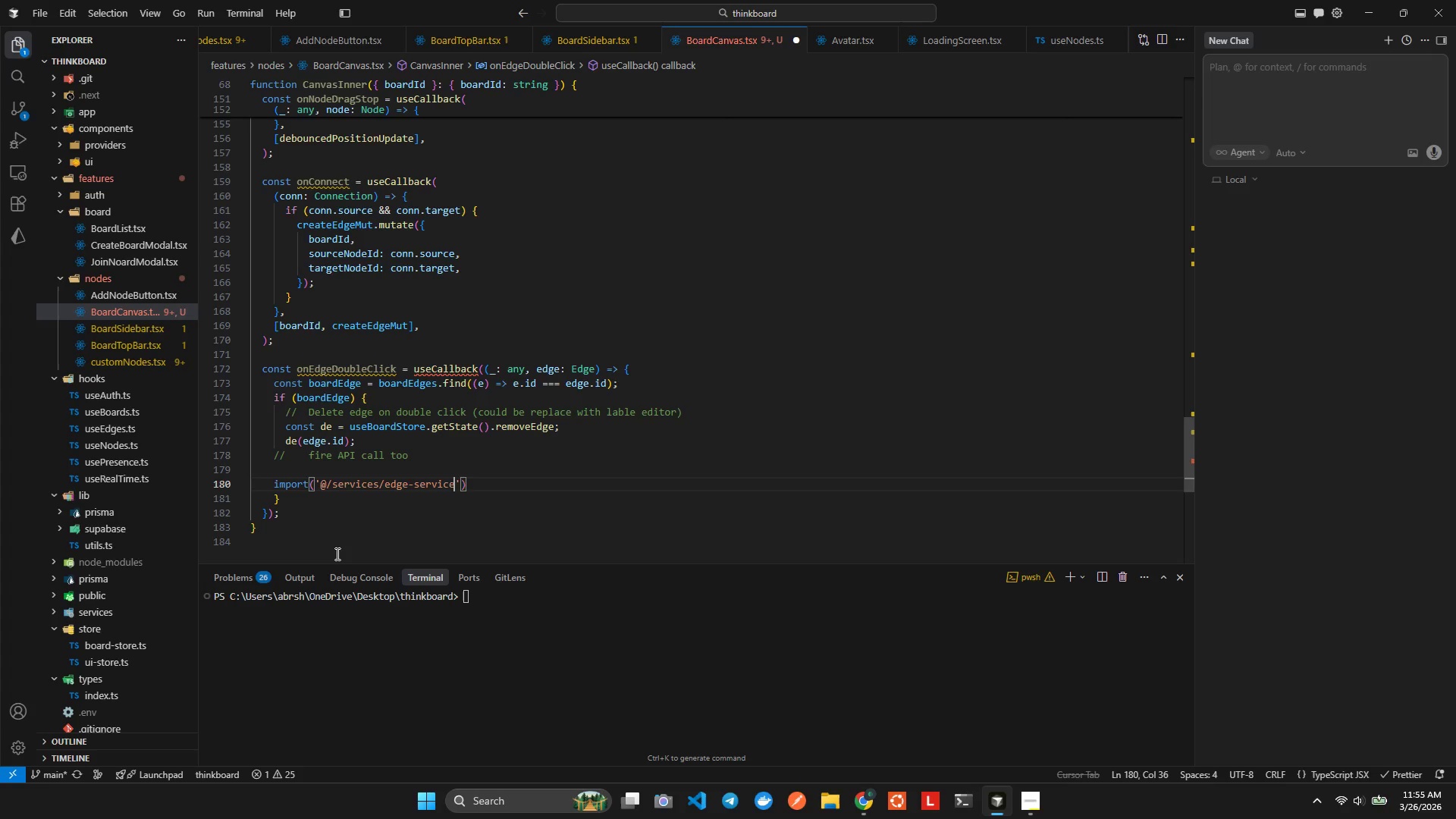 
key(ArrowRight)
 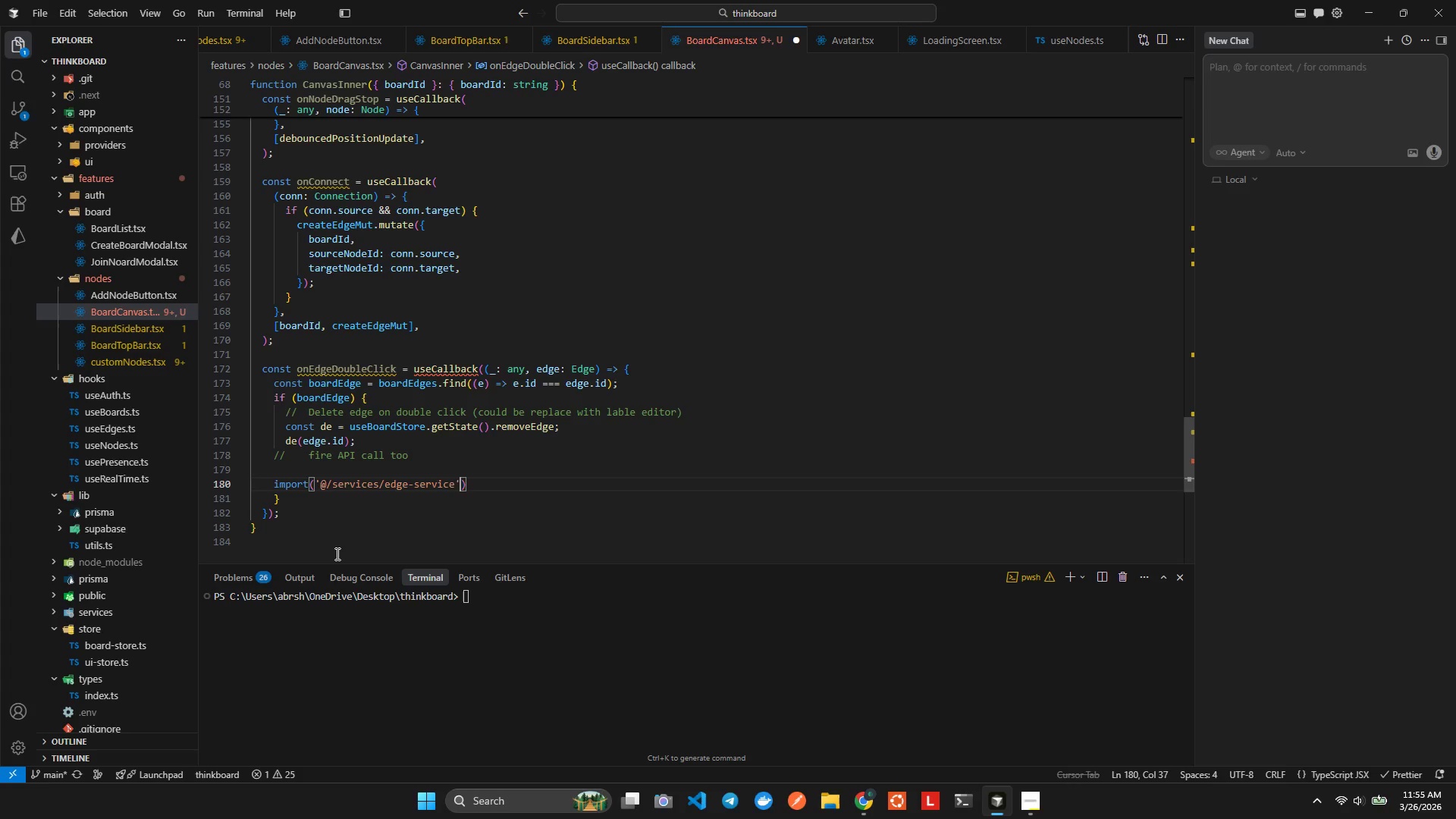 
key(ArrowRight)
 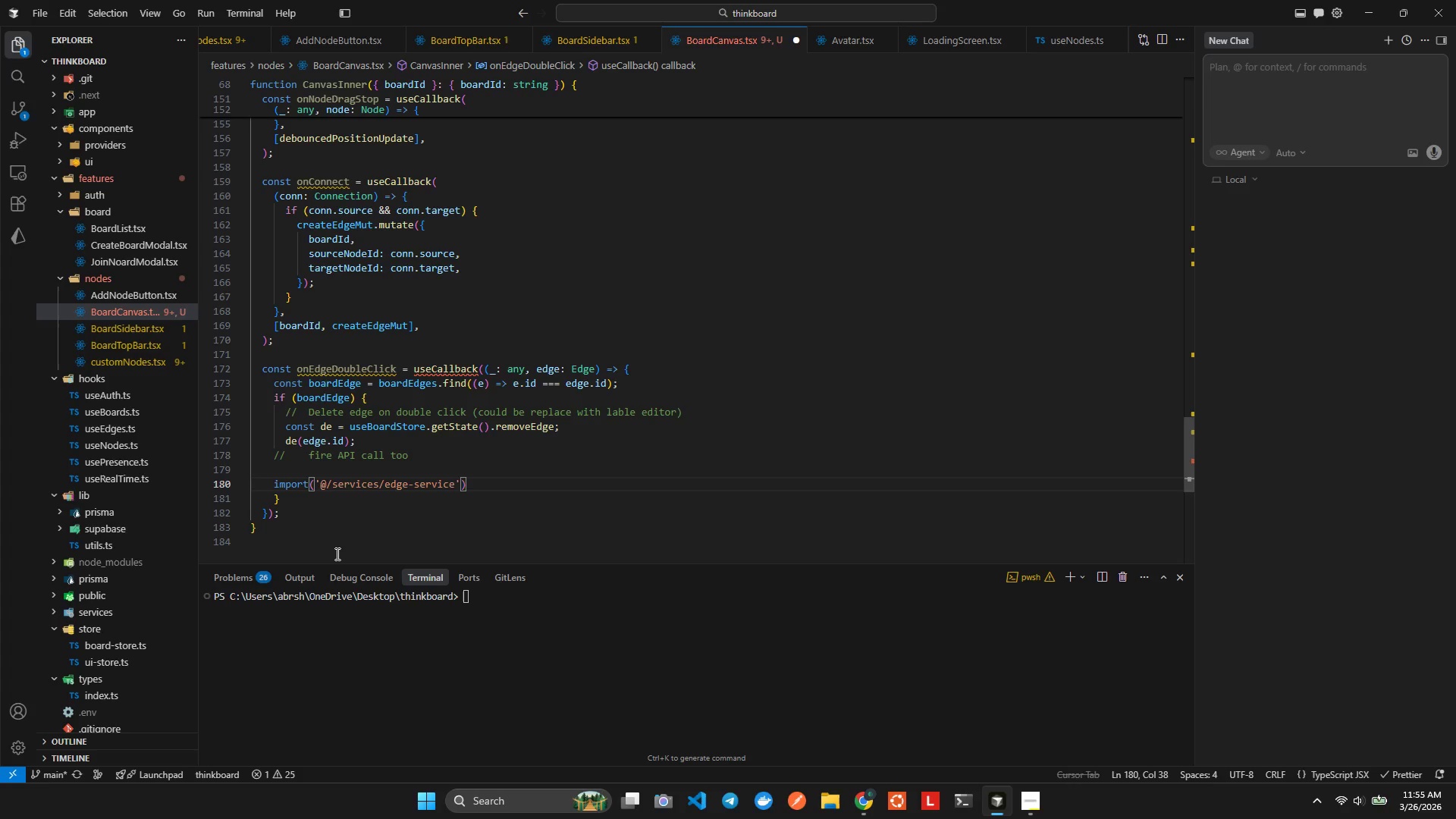 
type(.the)
 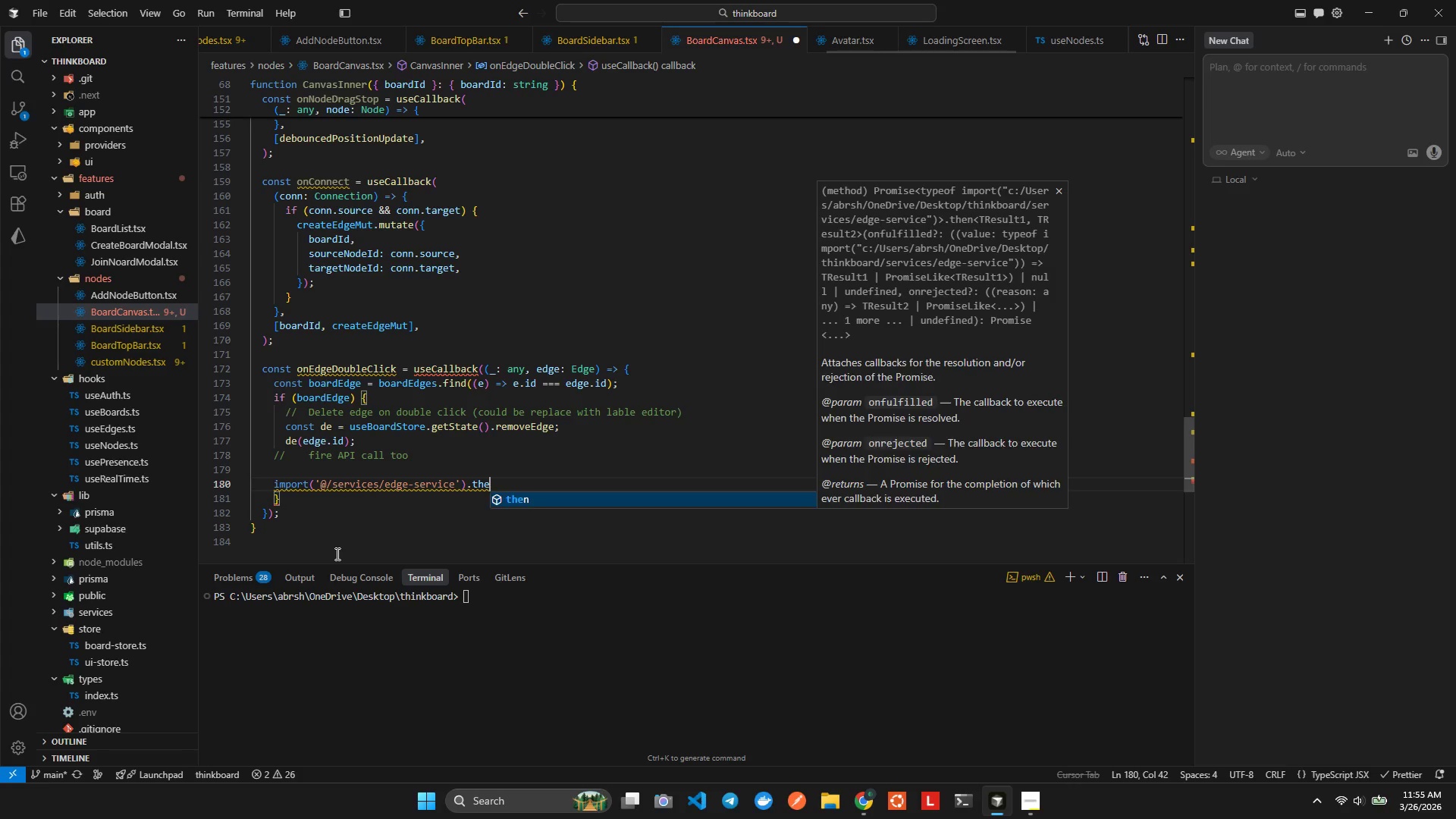 
key(Enter)
 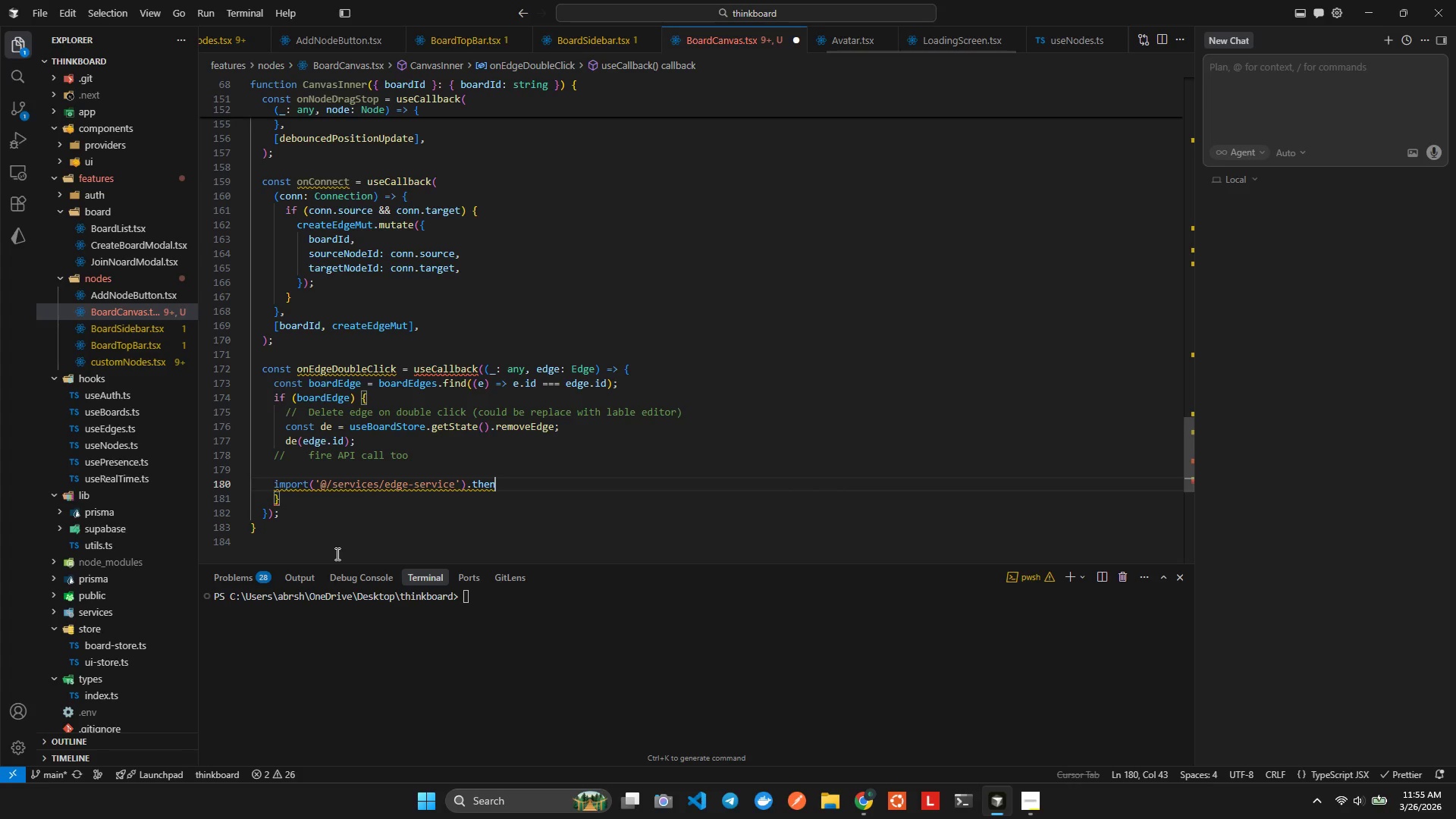 
key(Period)
 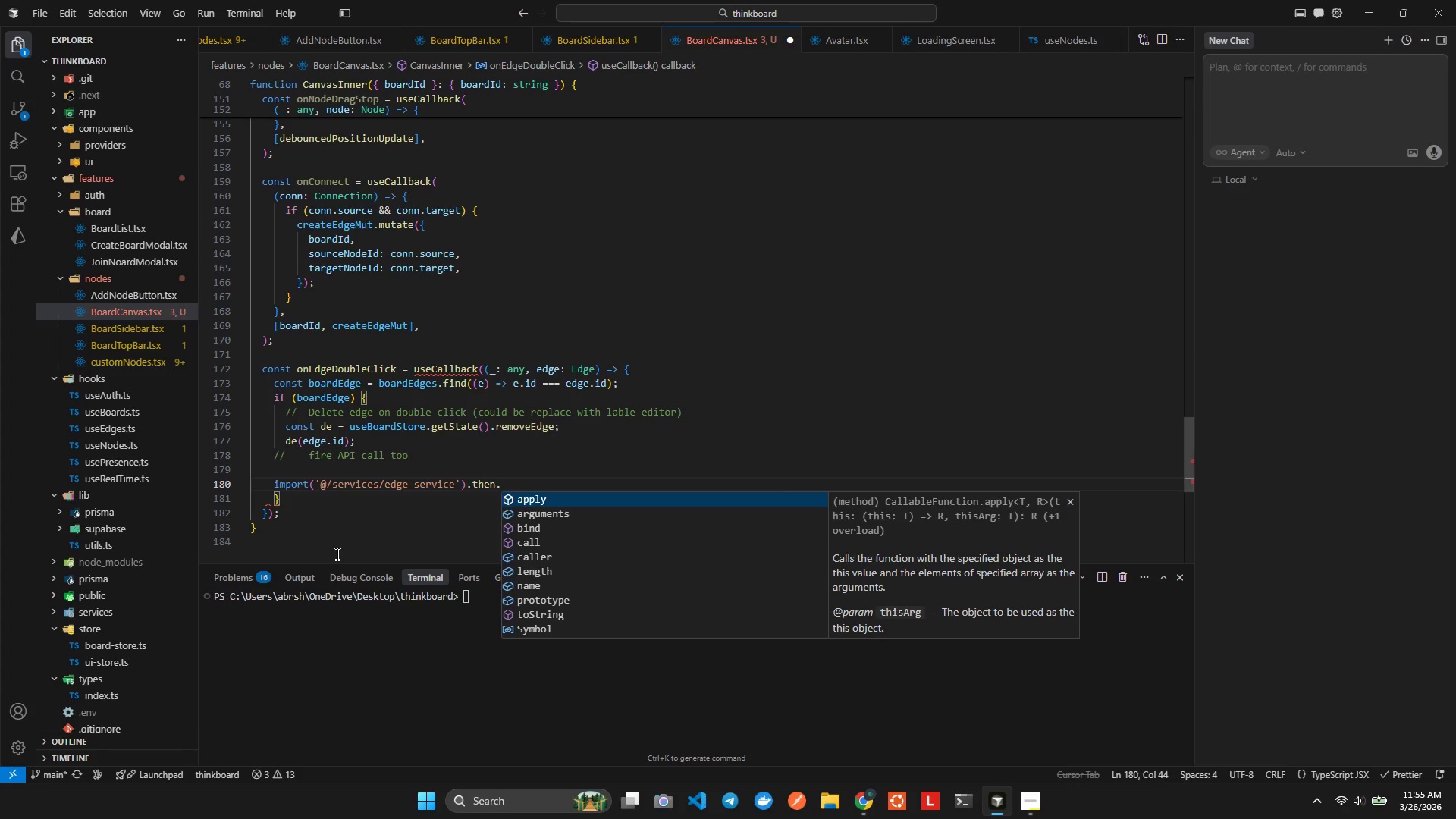 
hold_key(key=ShiftLeft, duration=0.41)
 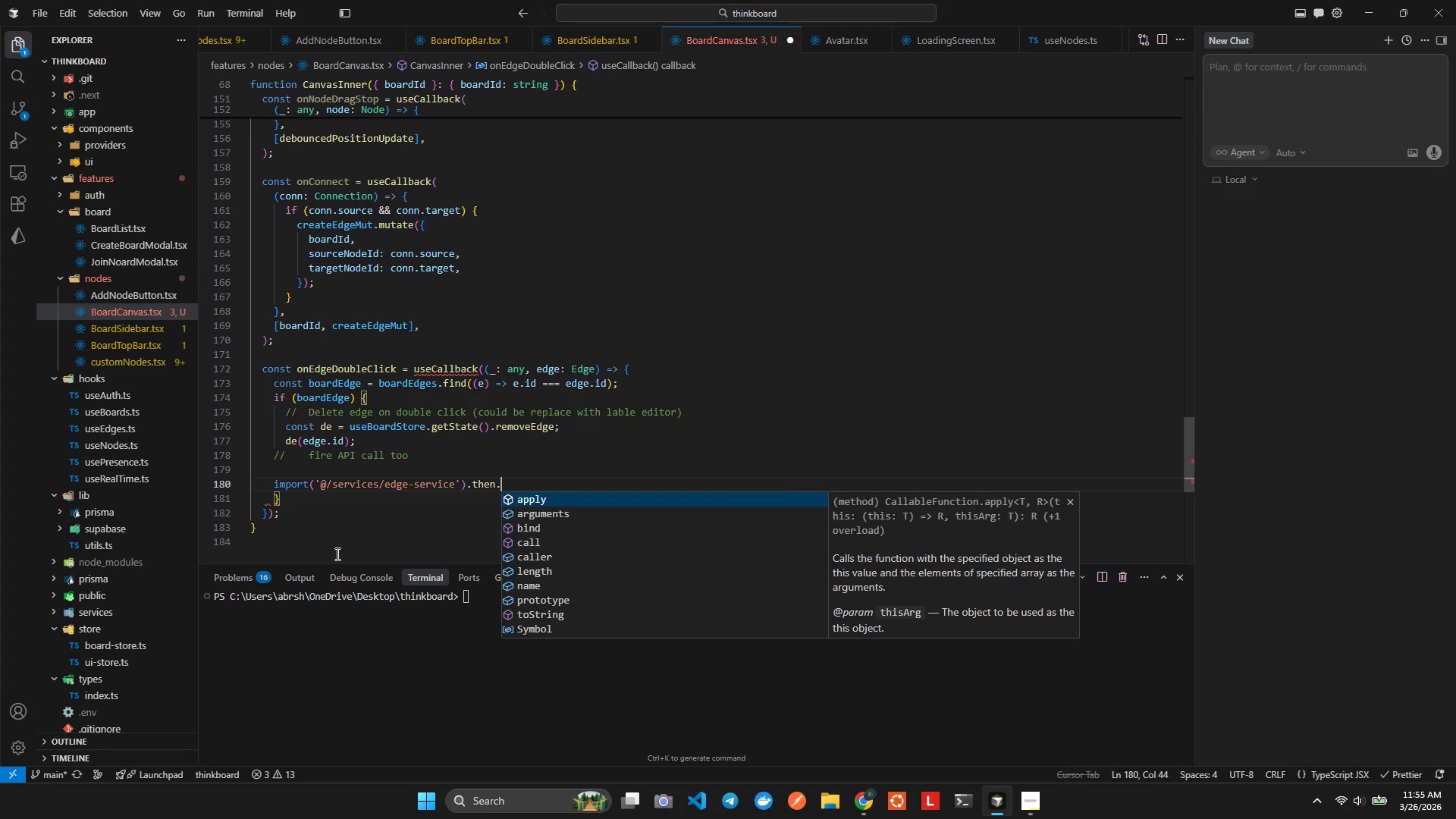 
key(Shift+9)
 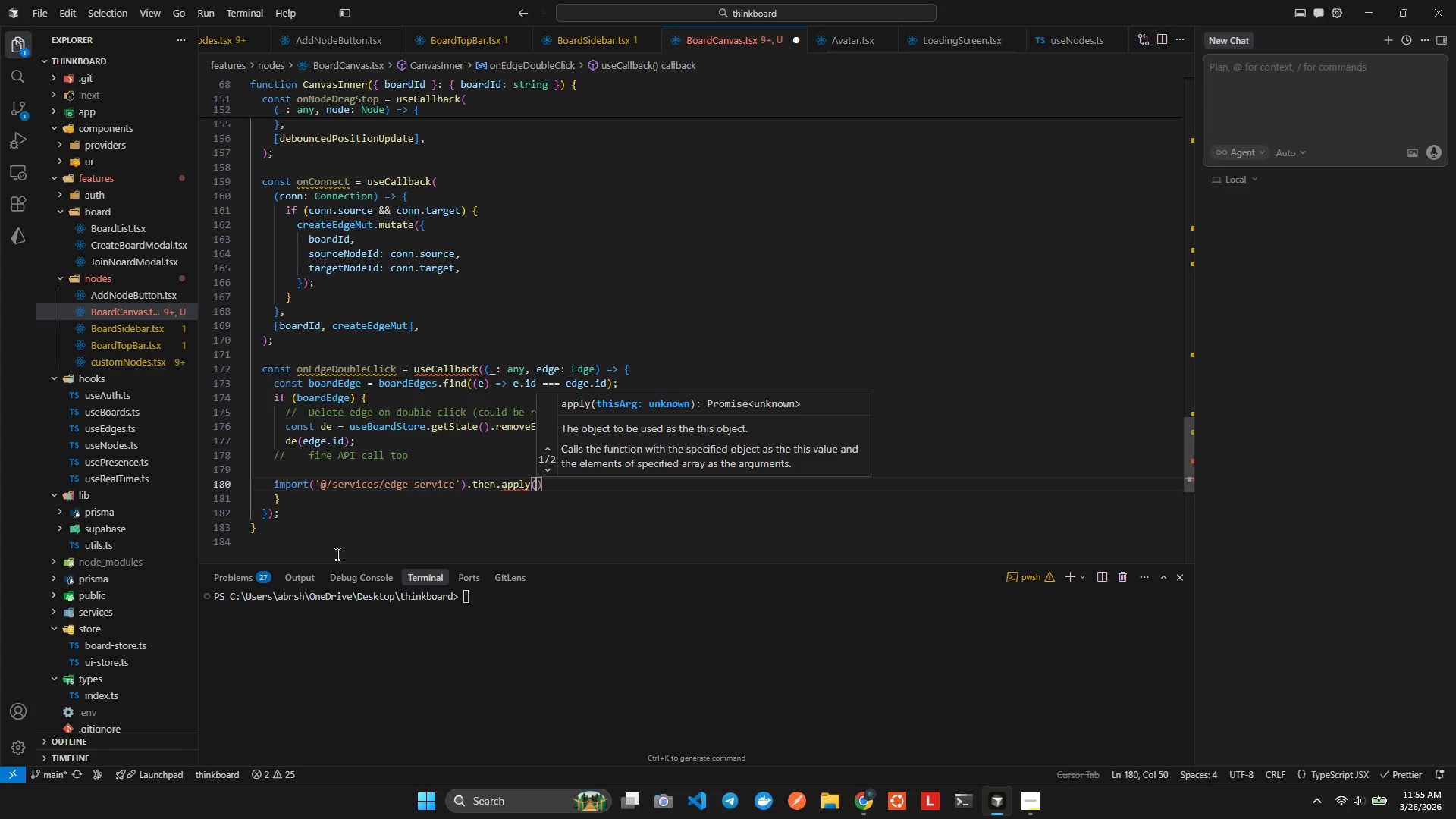 
key(Control+Z)
 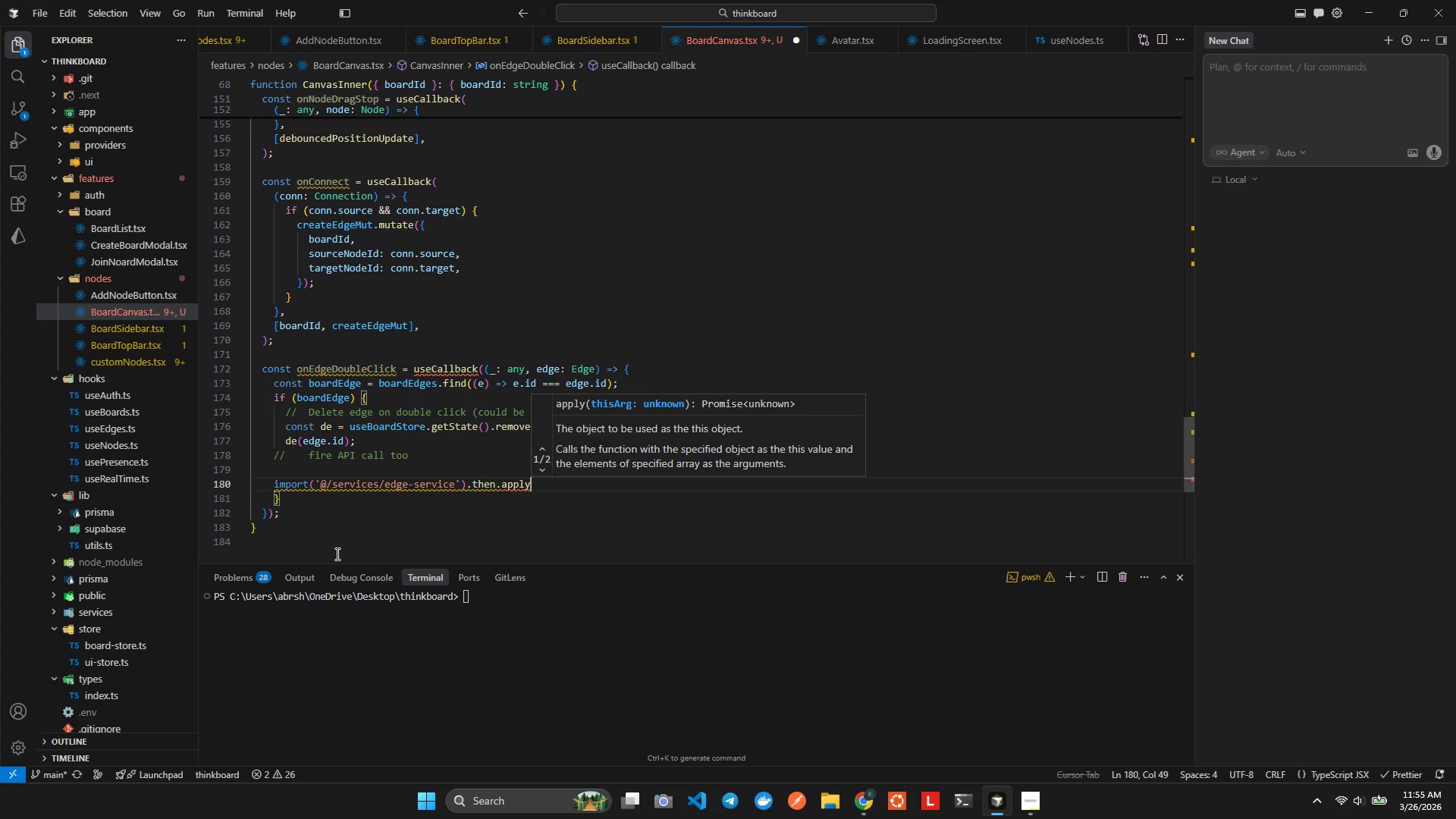 
key(Control+ControlLeft)
 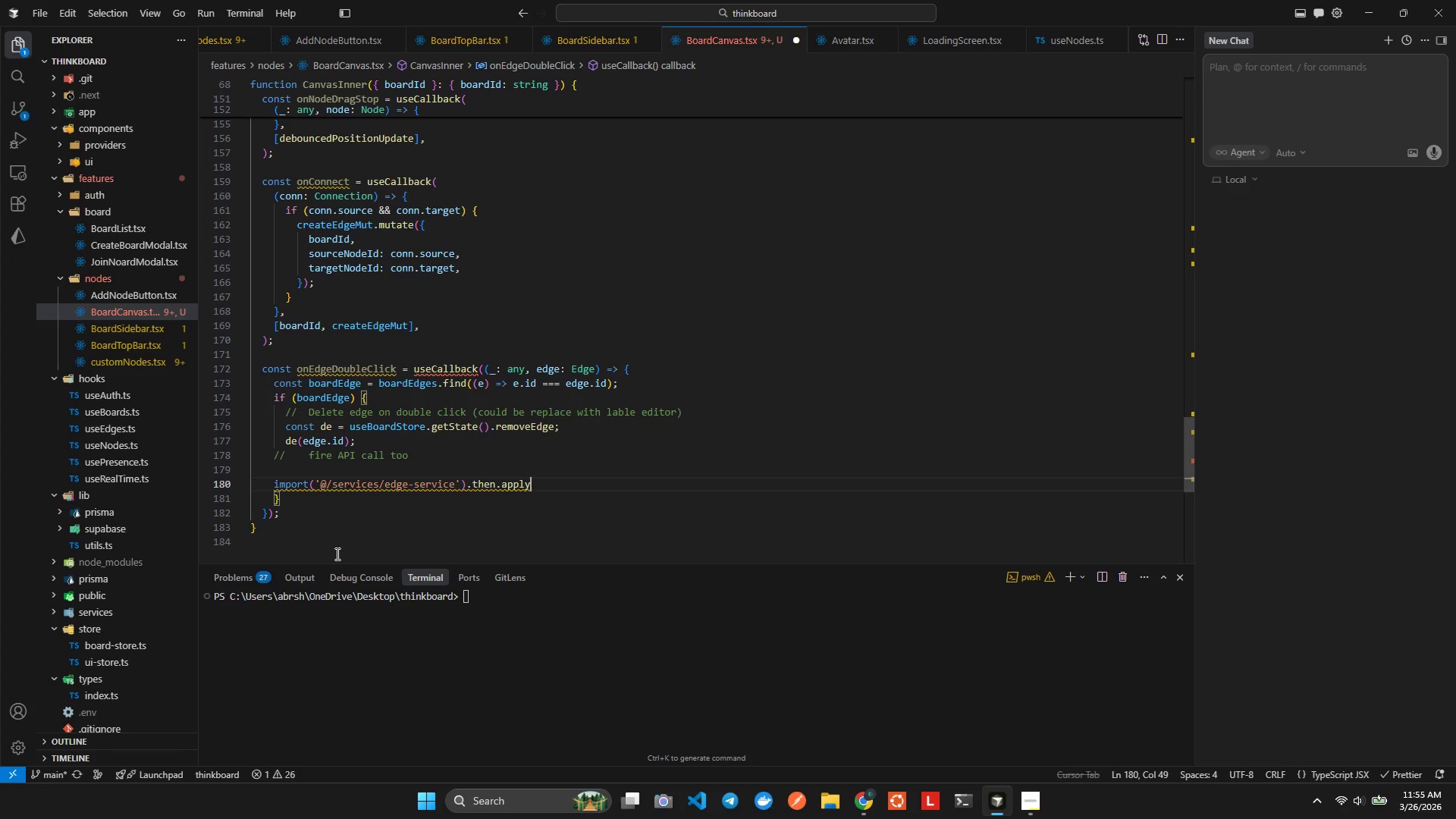 
key(Backspace)
key(Backspace)
key(Backspace)
key(Backspace)
key(Backspace)
key(Backspace)
type((({edgeSe)
 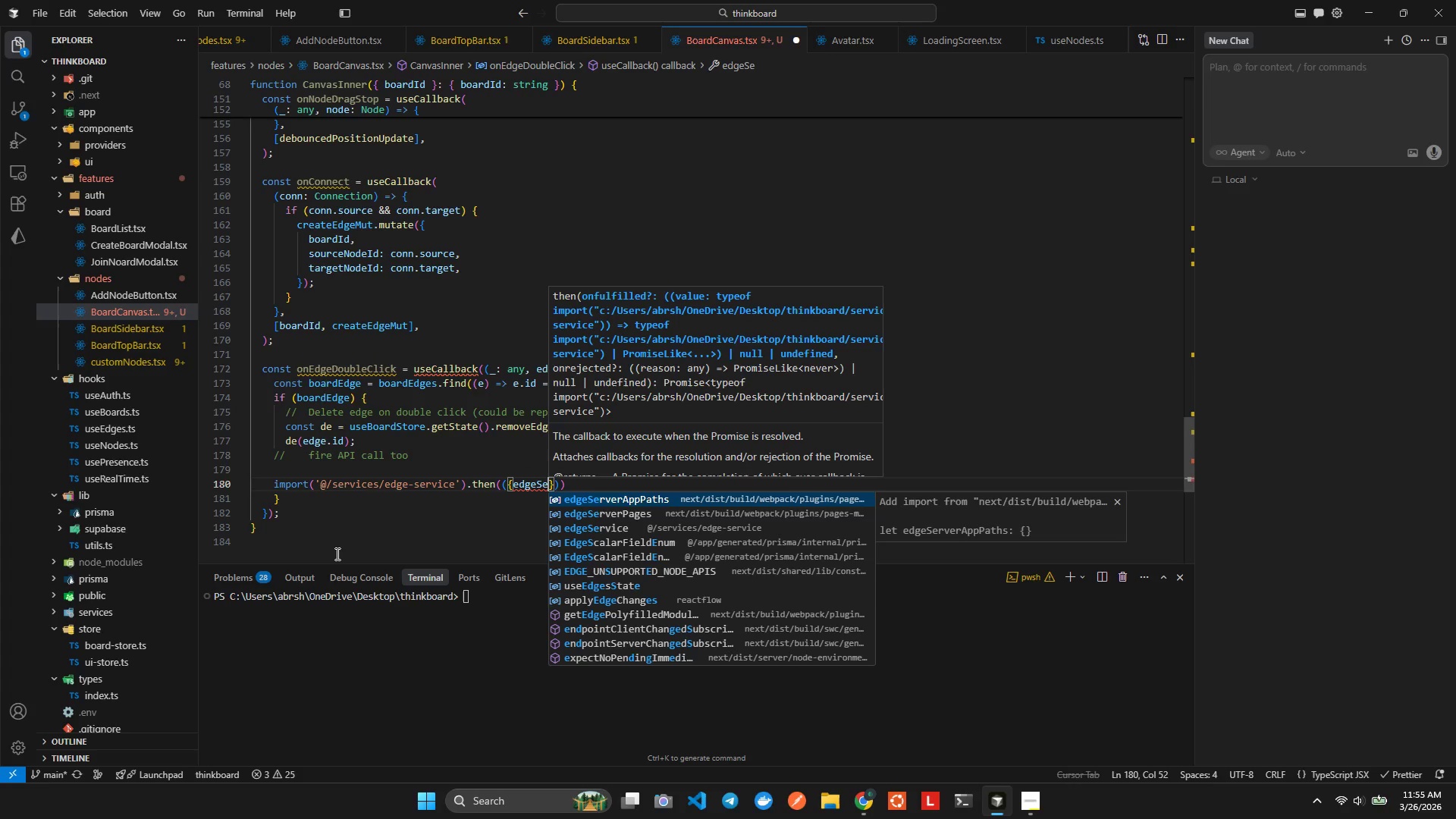 
key(ArrowDown)
 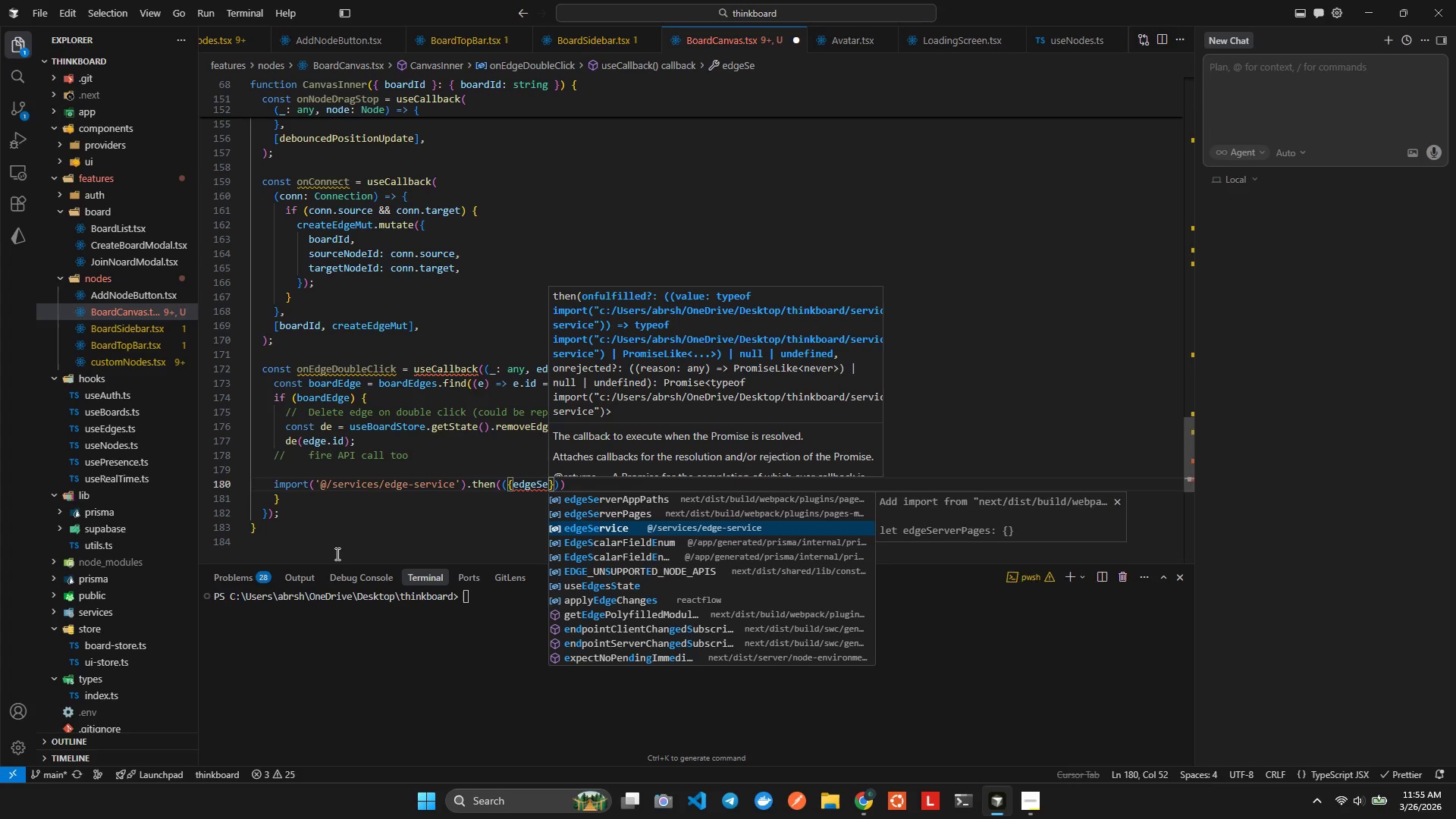 
key(ArrowDown)
 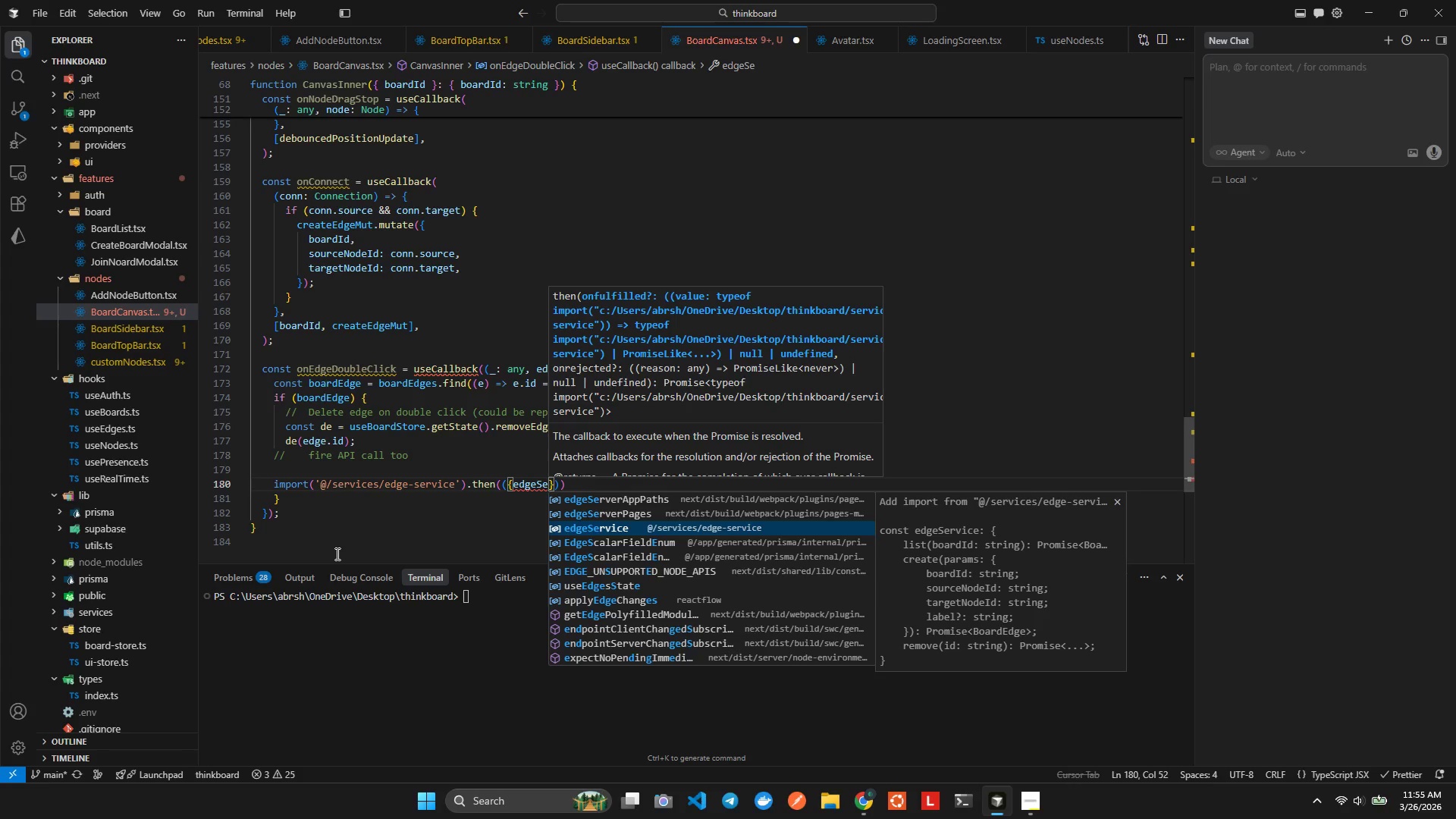 
wait(14.09)
 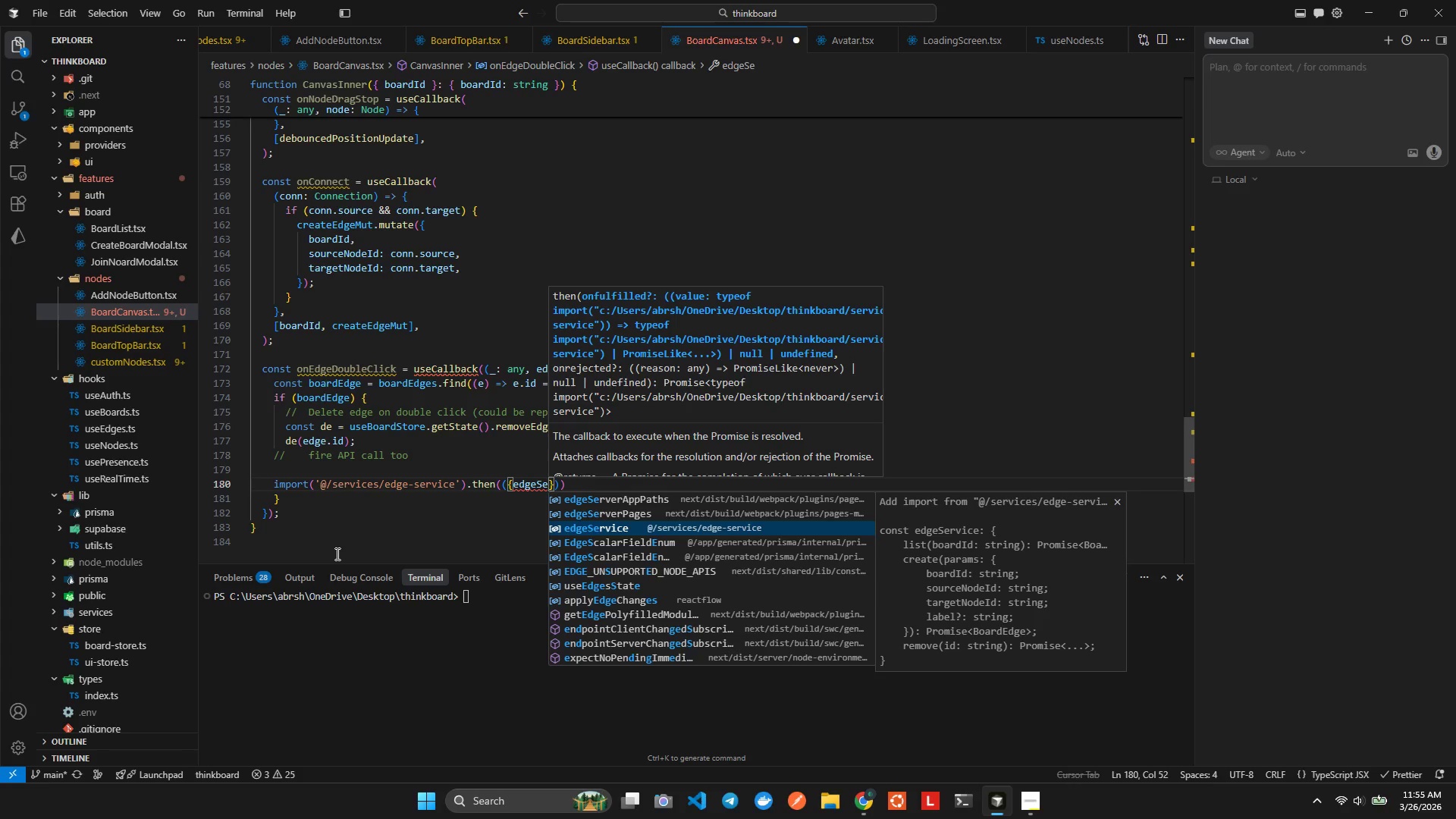 
type(rvice)
 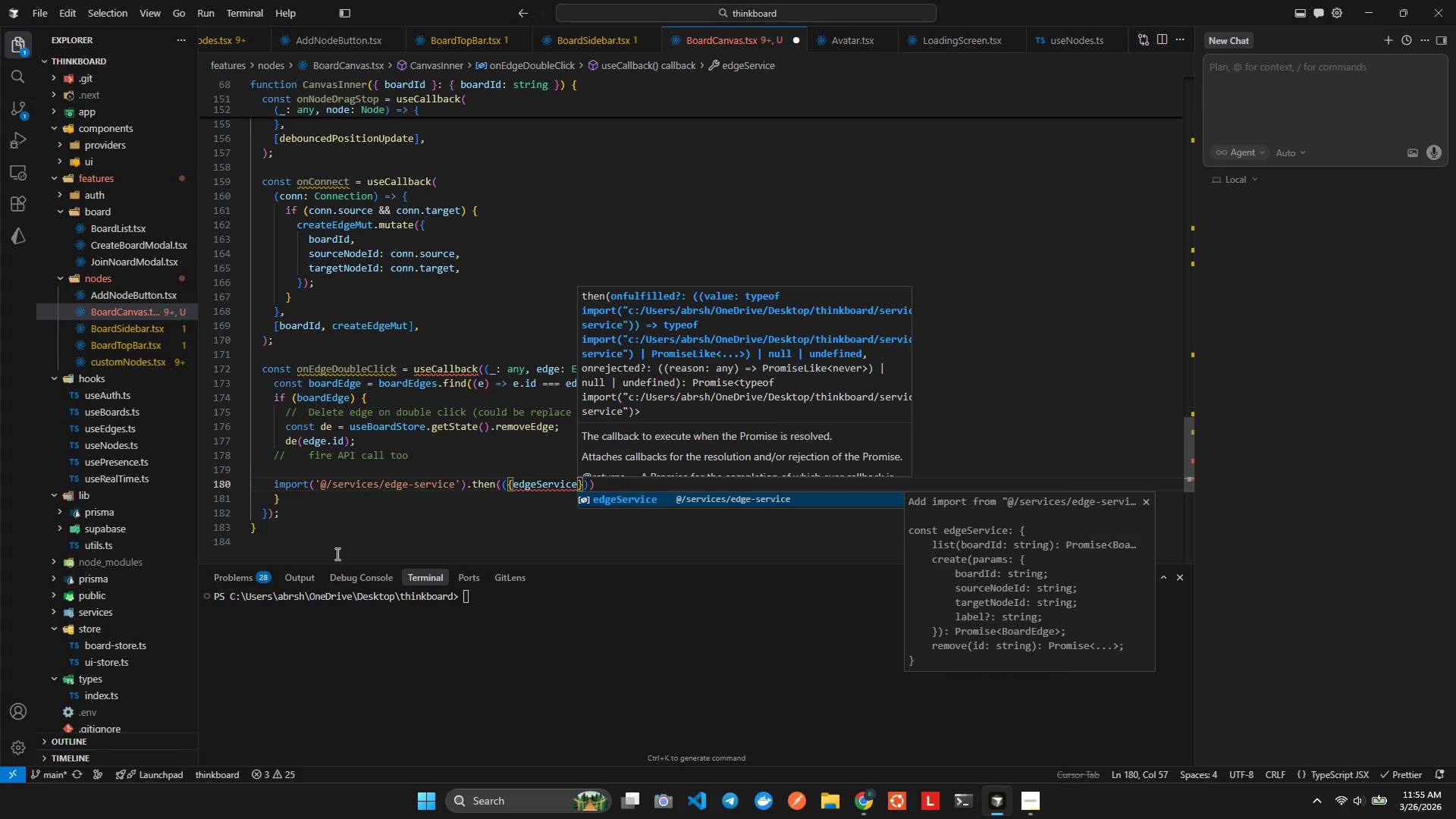 
key(ArrowRight)
 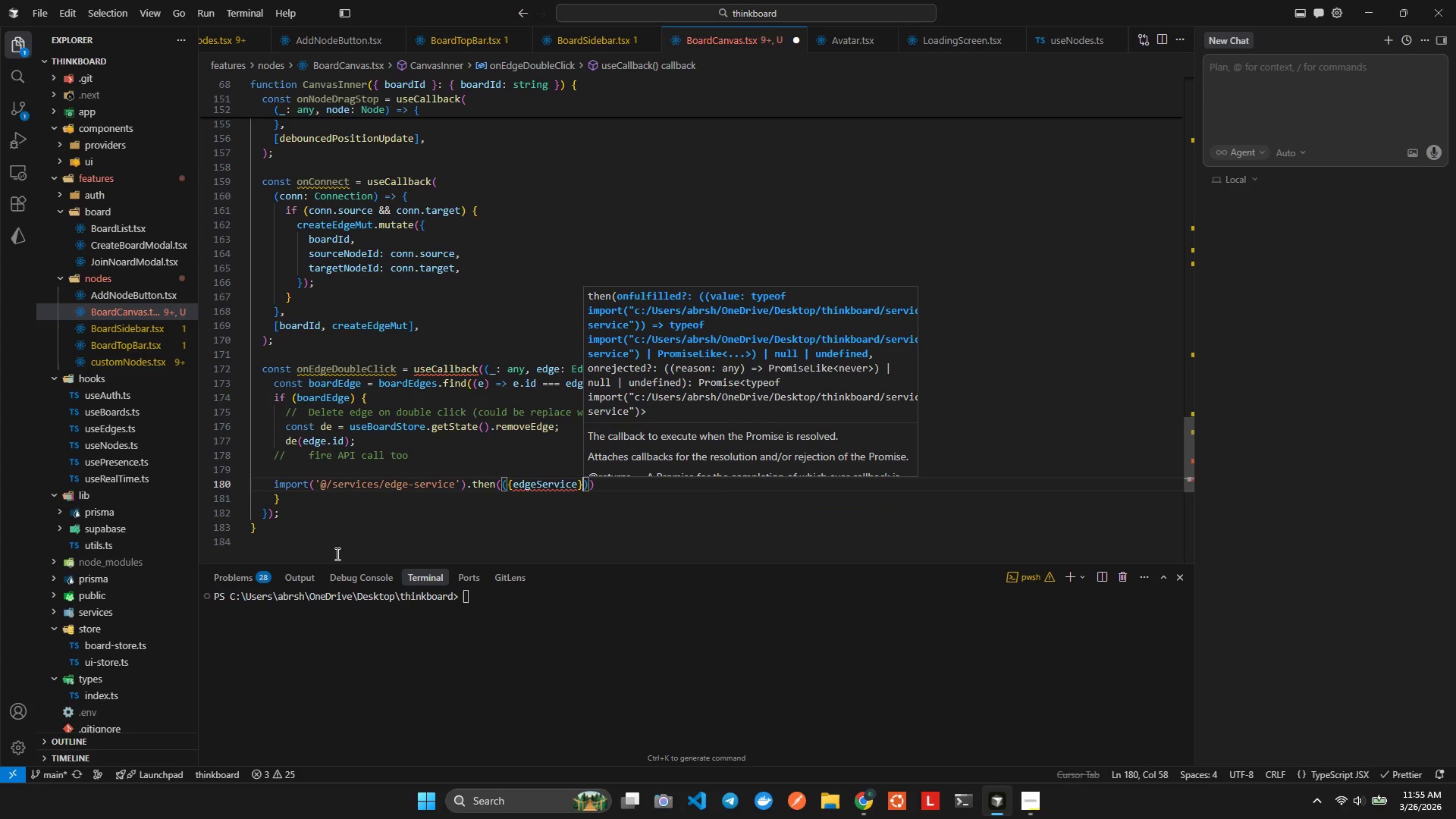 
key(ArrowLeft)
 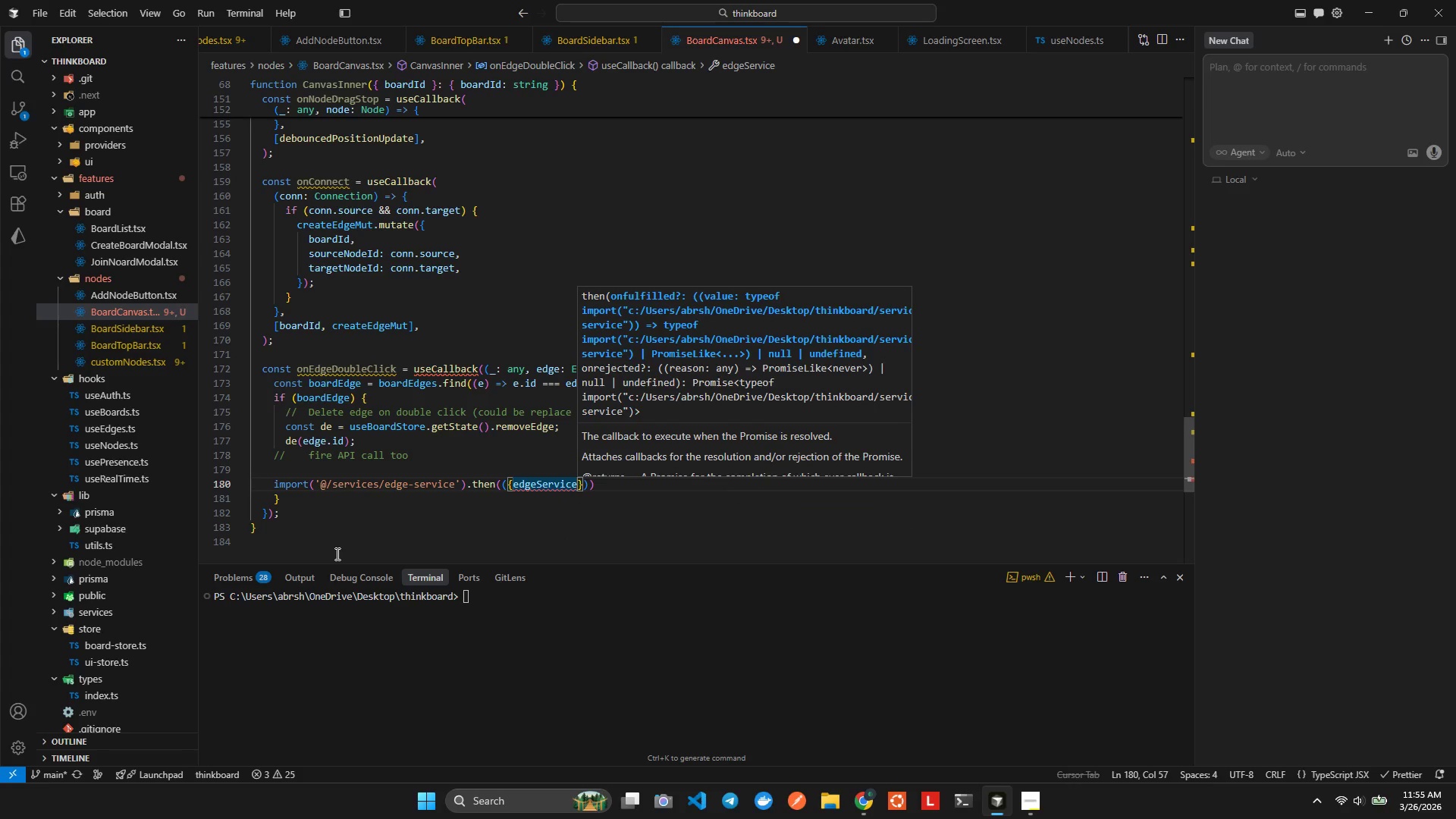 
key(Control+Space)
 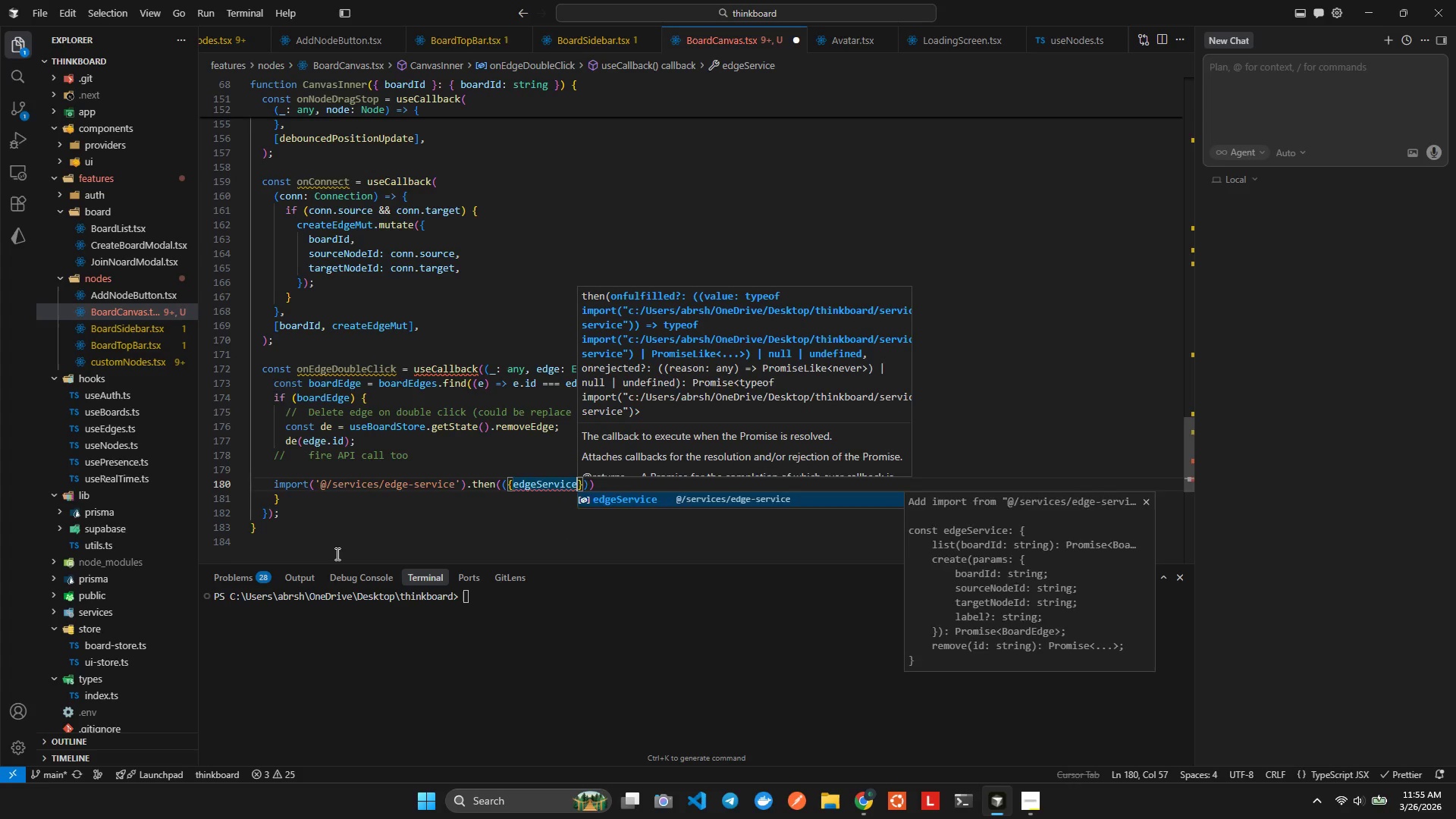 
key(Enter)
 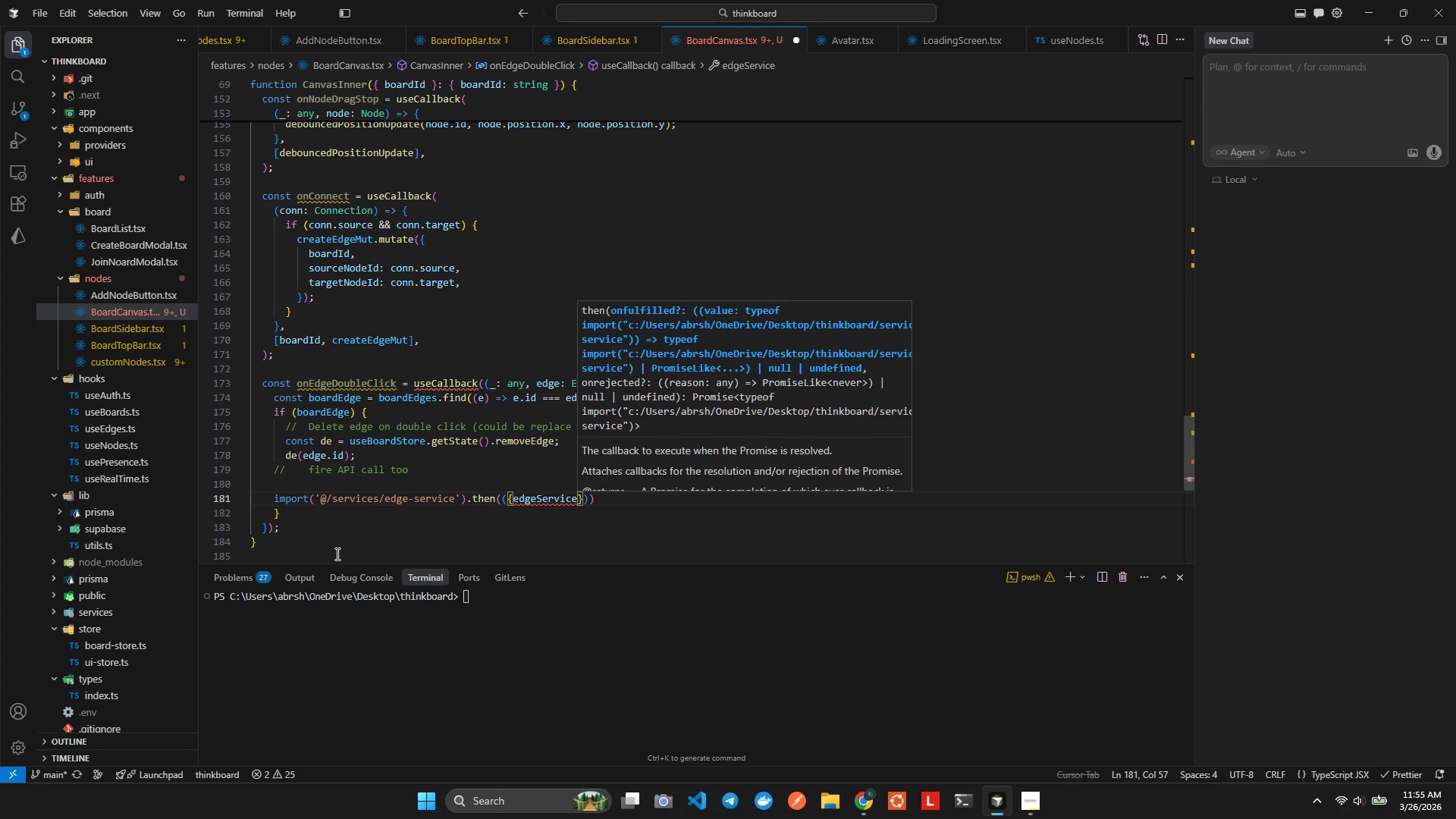 
key(Alt+Shift+ShiftLeft)
 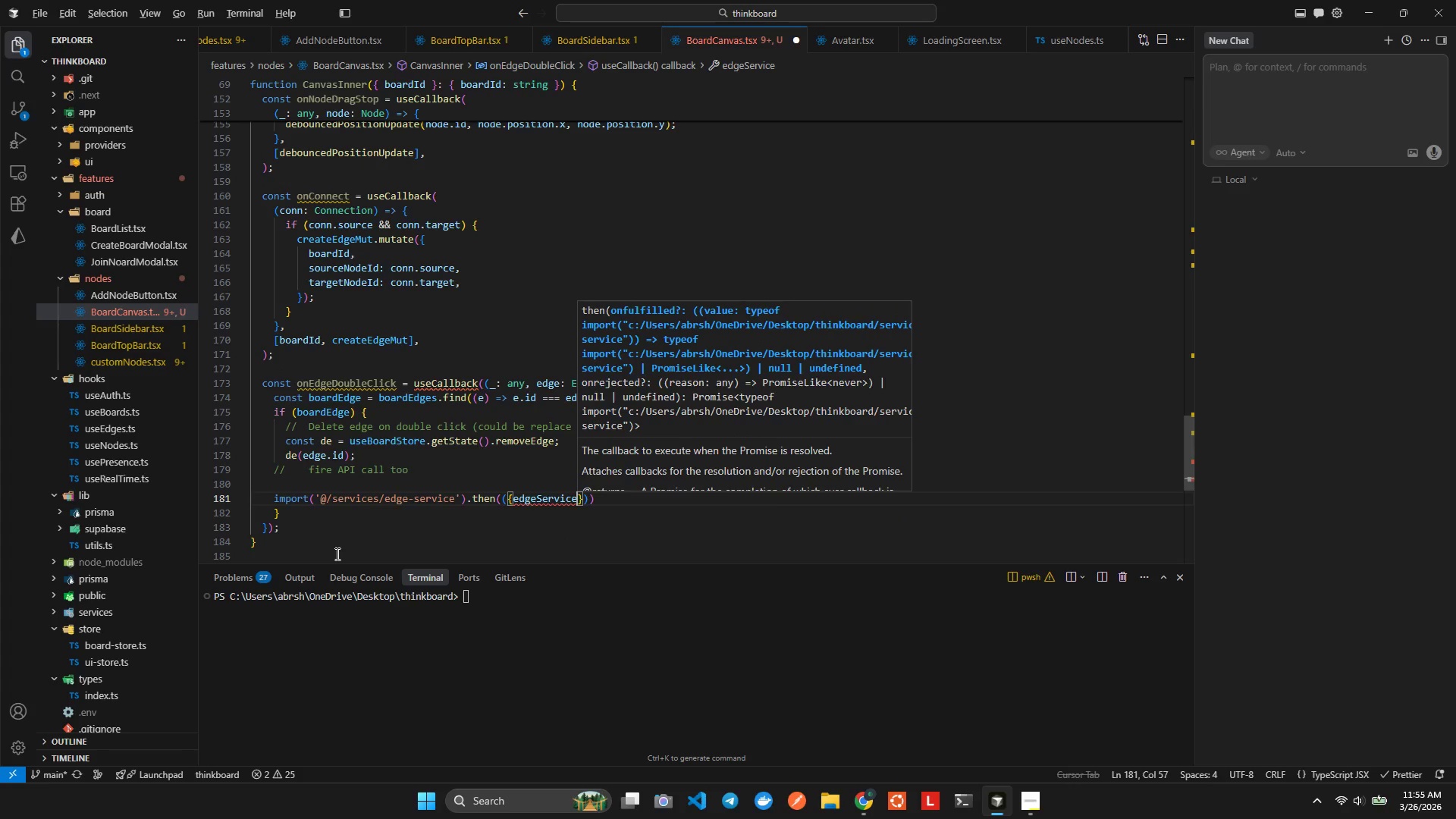 
key(Alt+Shift+F)
 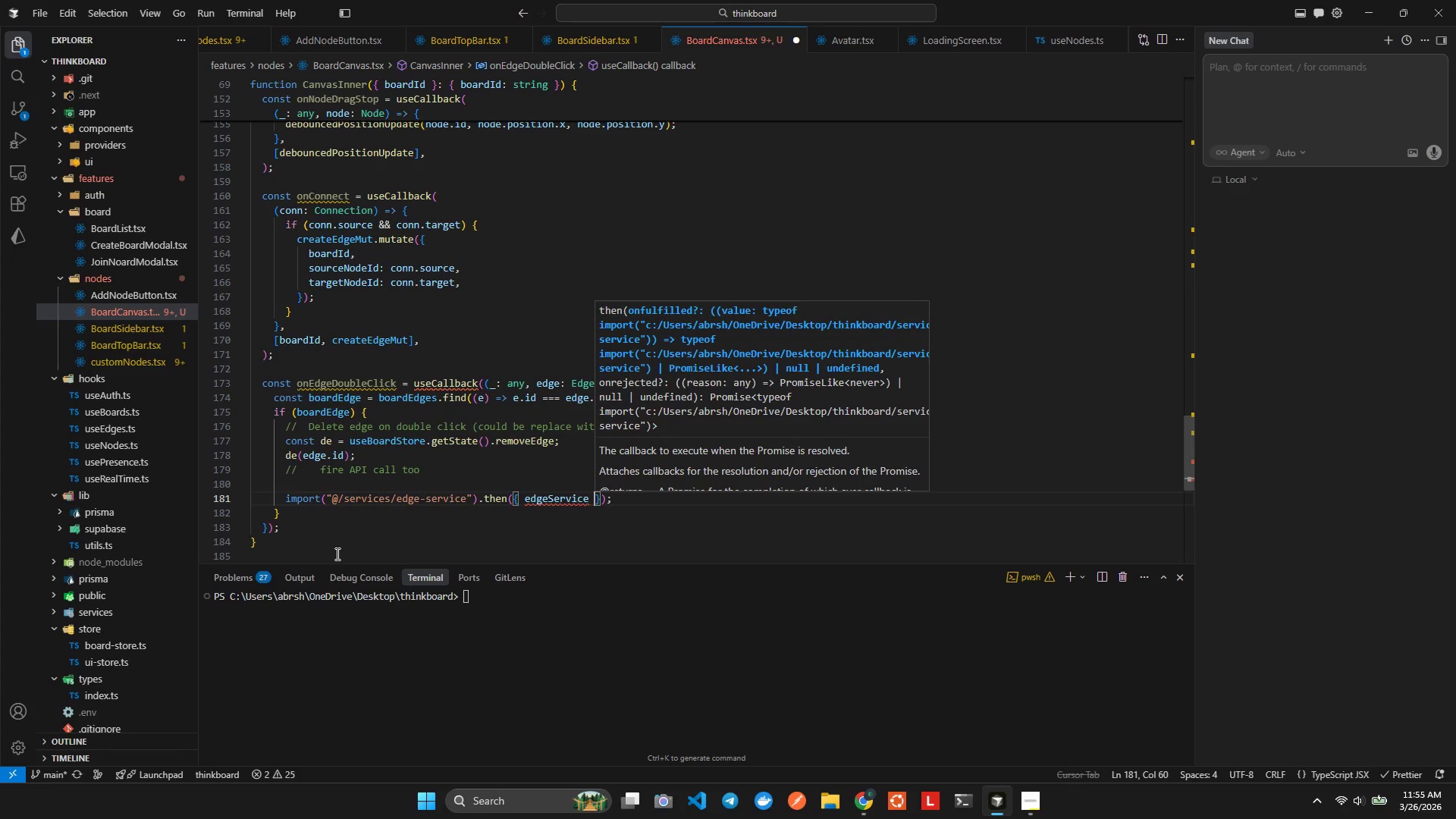 
key(ArrowRight)
 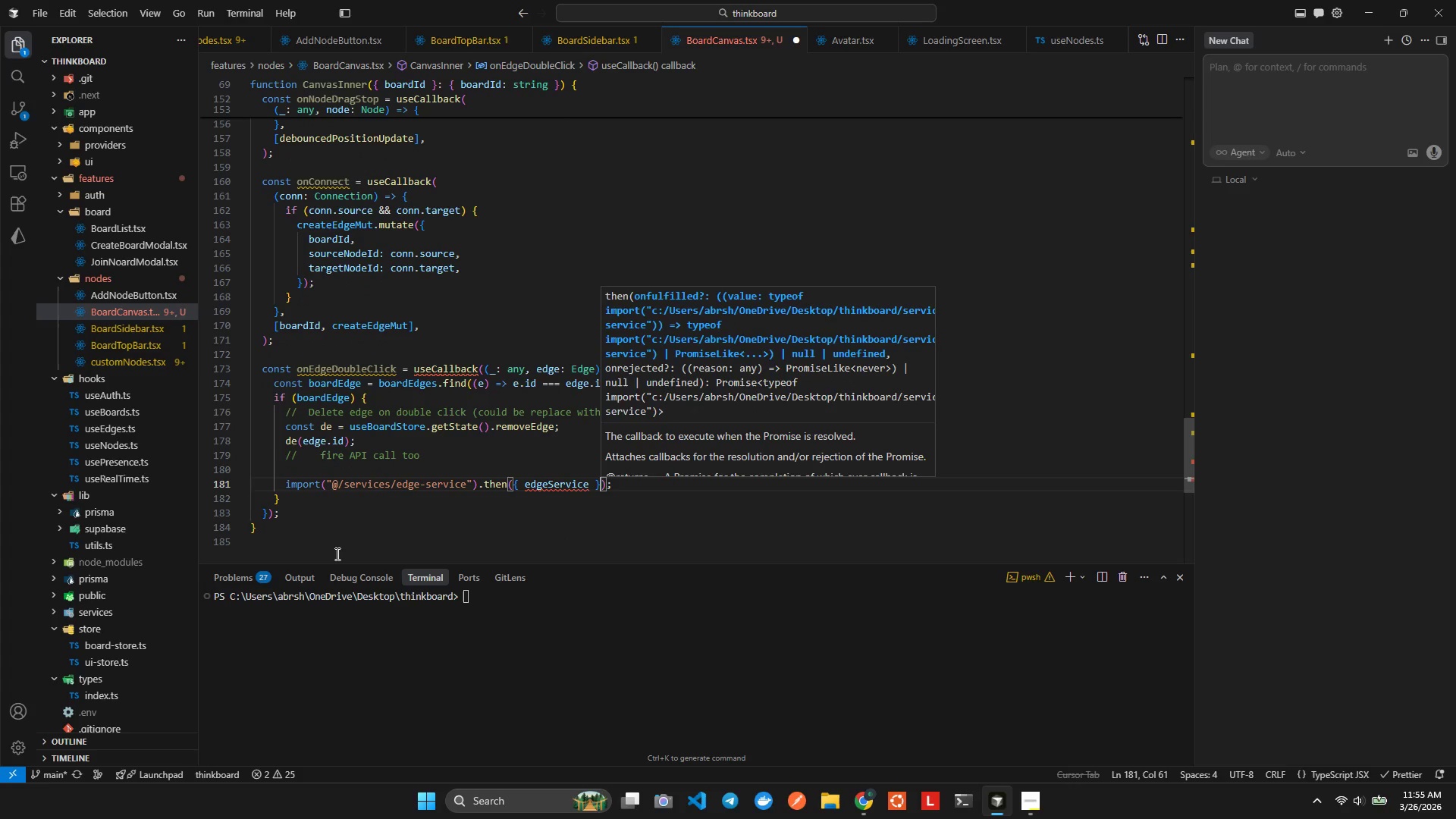 
key(ArrowRight)
 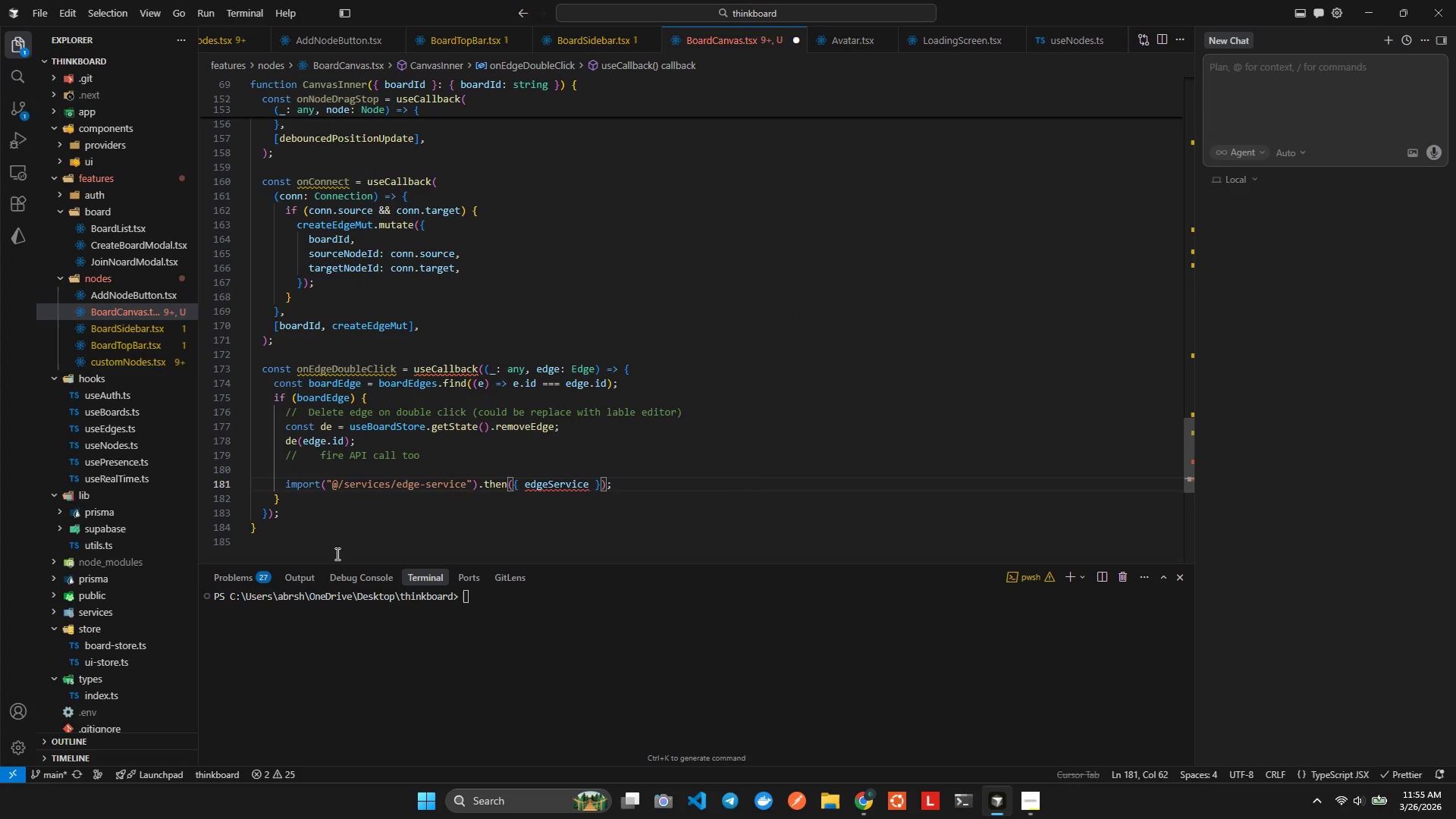 
key(ArrowRight)
 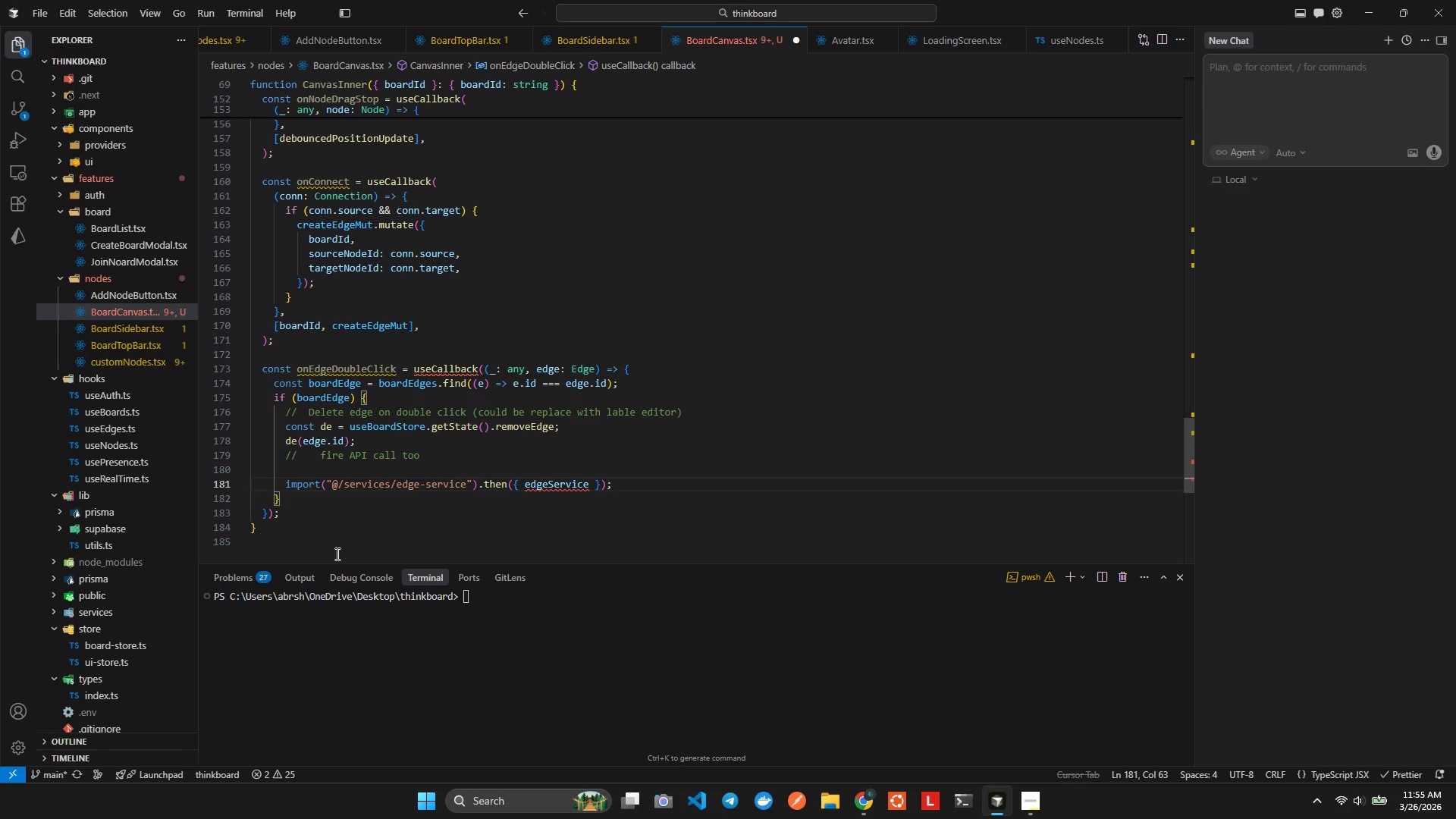 
key(ArrowLeft)
 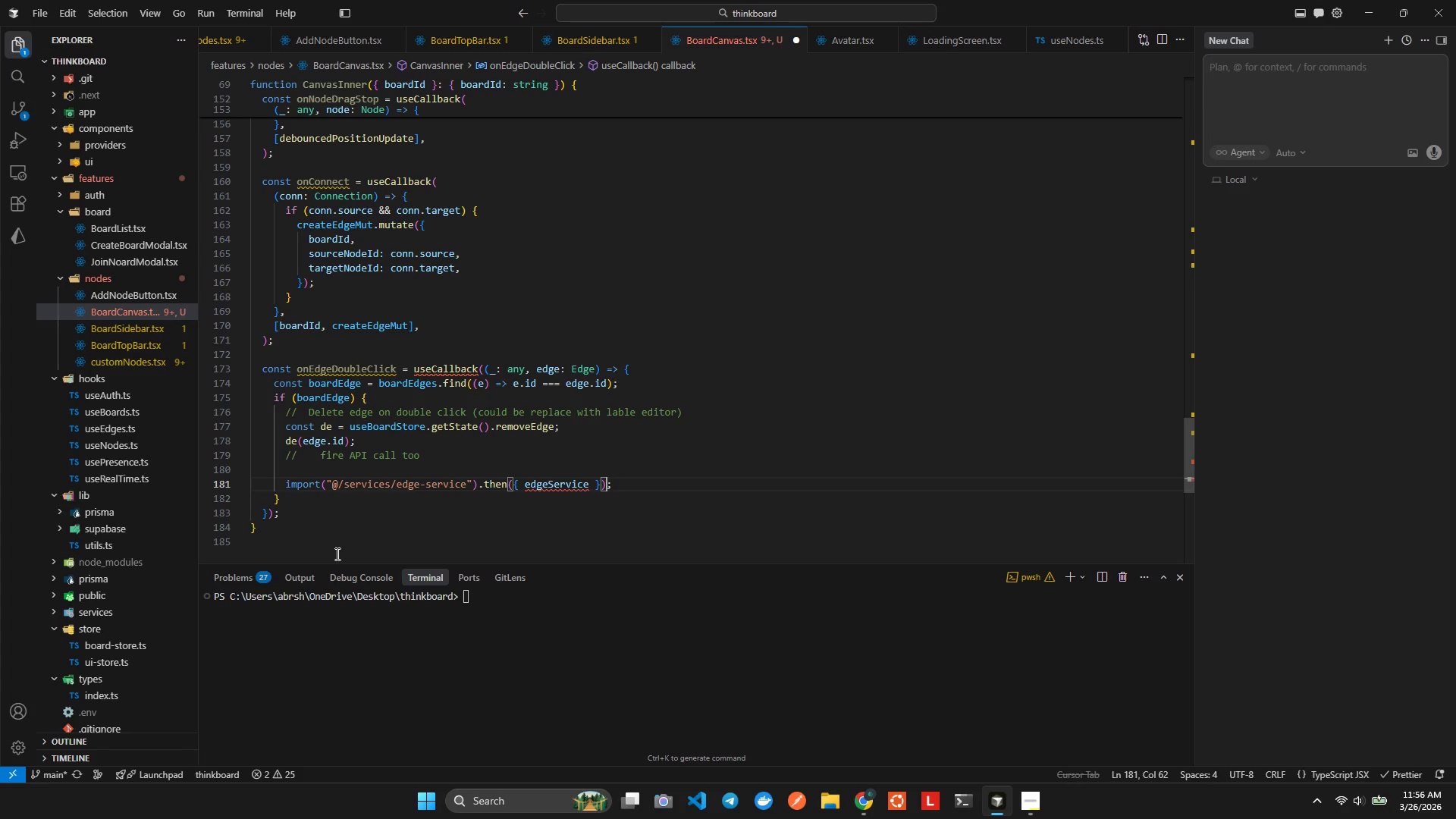 
key(Space)
 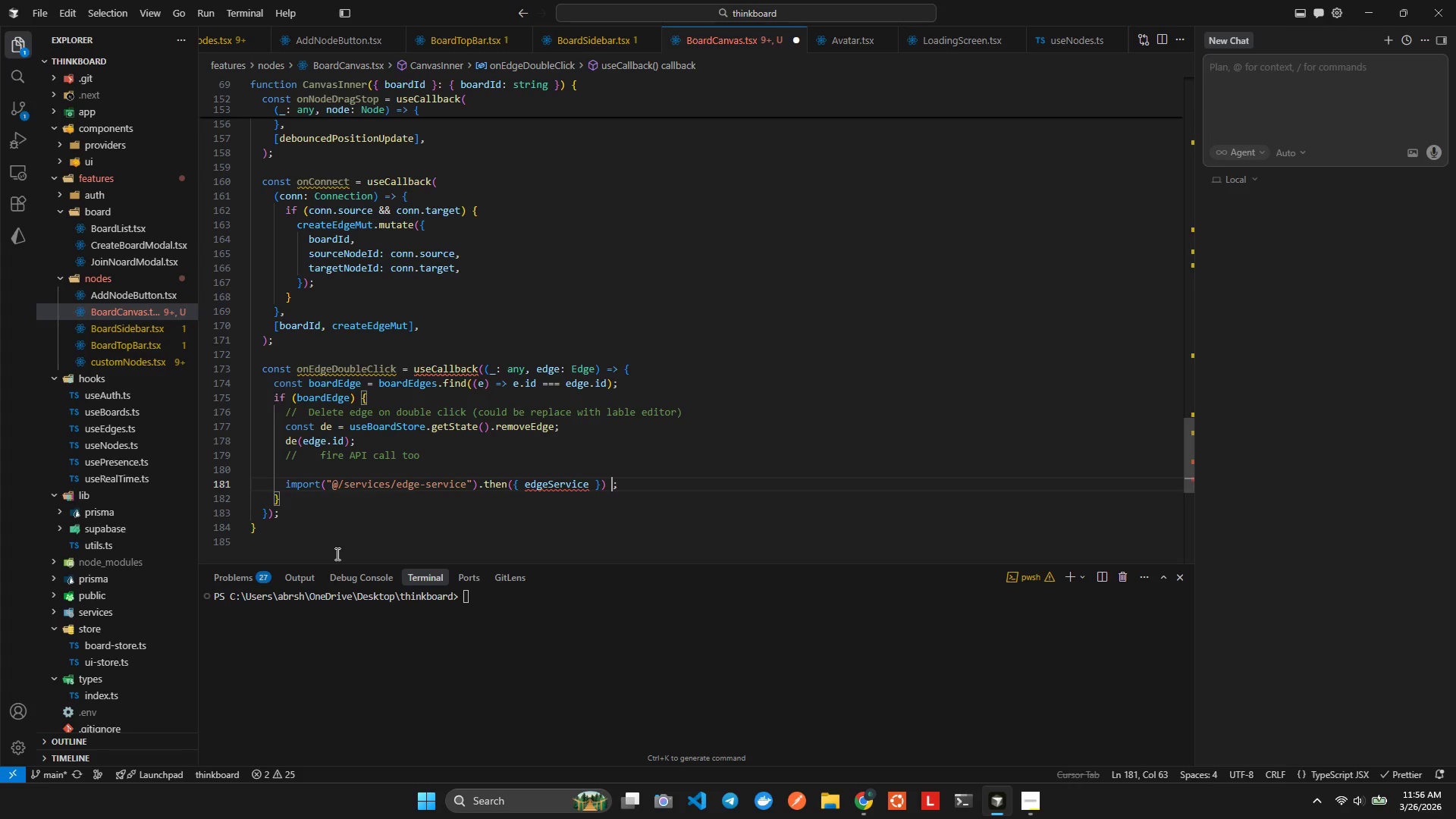 
key(Equal)
 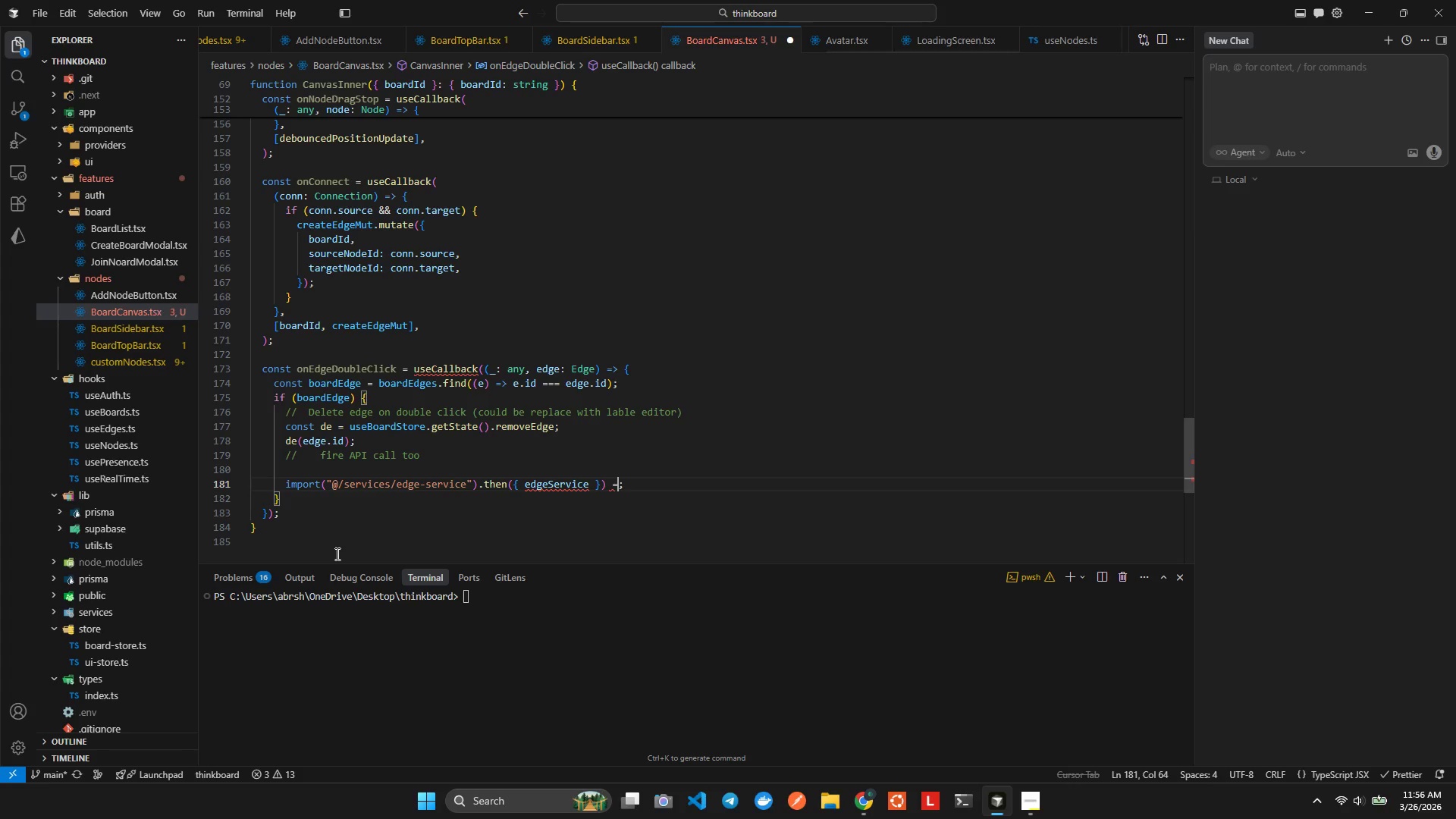 
key(Shift+ShiftLeft)
 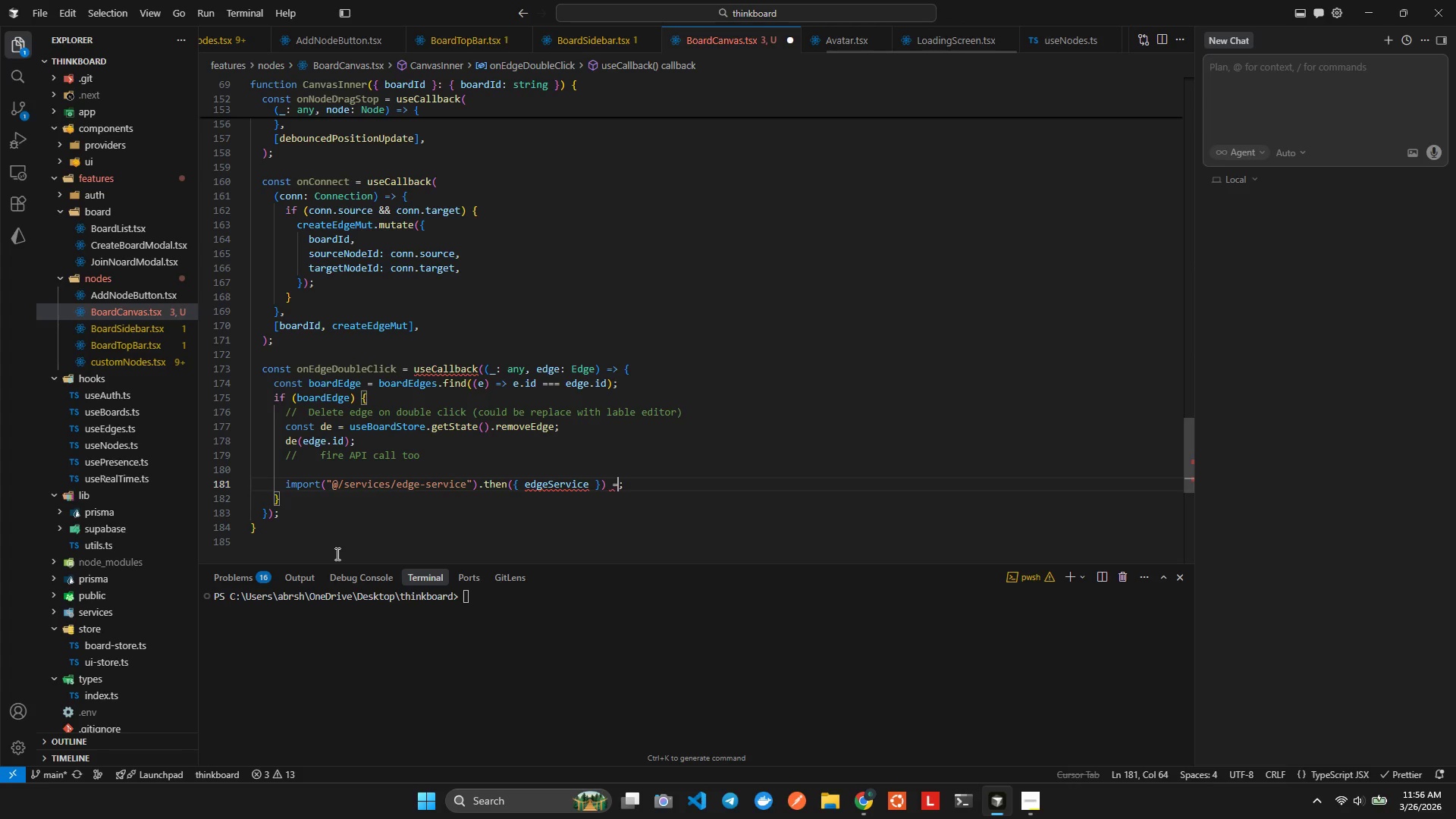 
key(Shift+Period)
 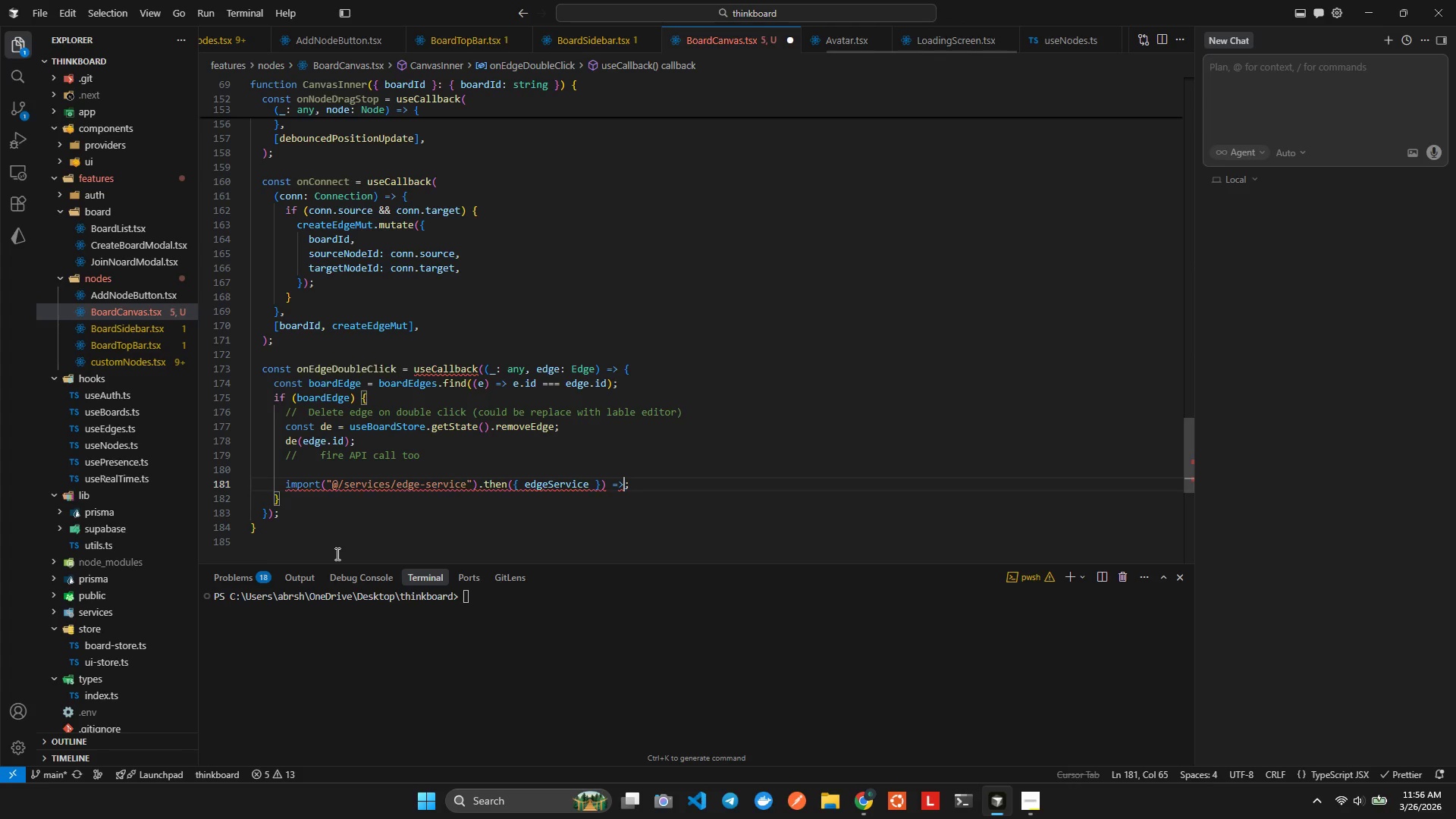 
key(Space)
 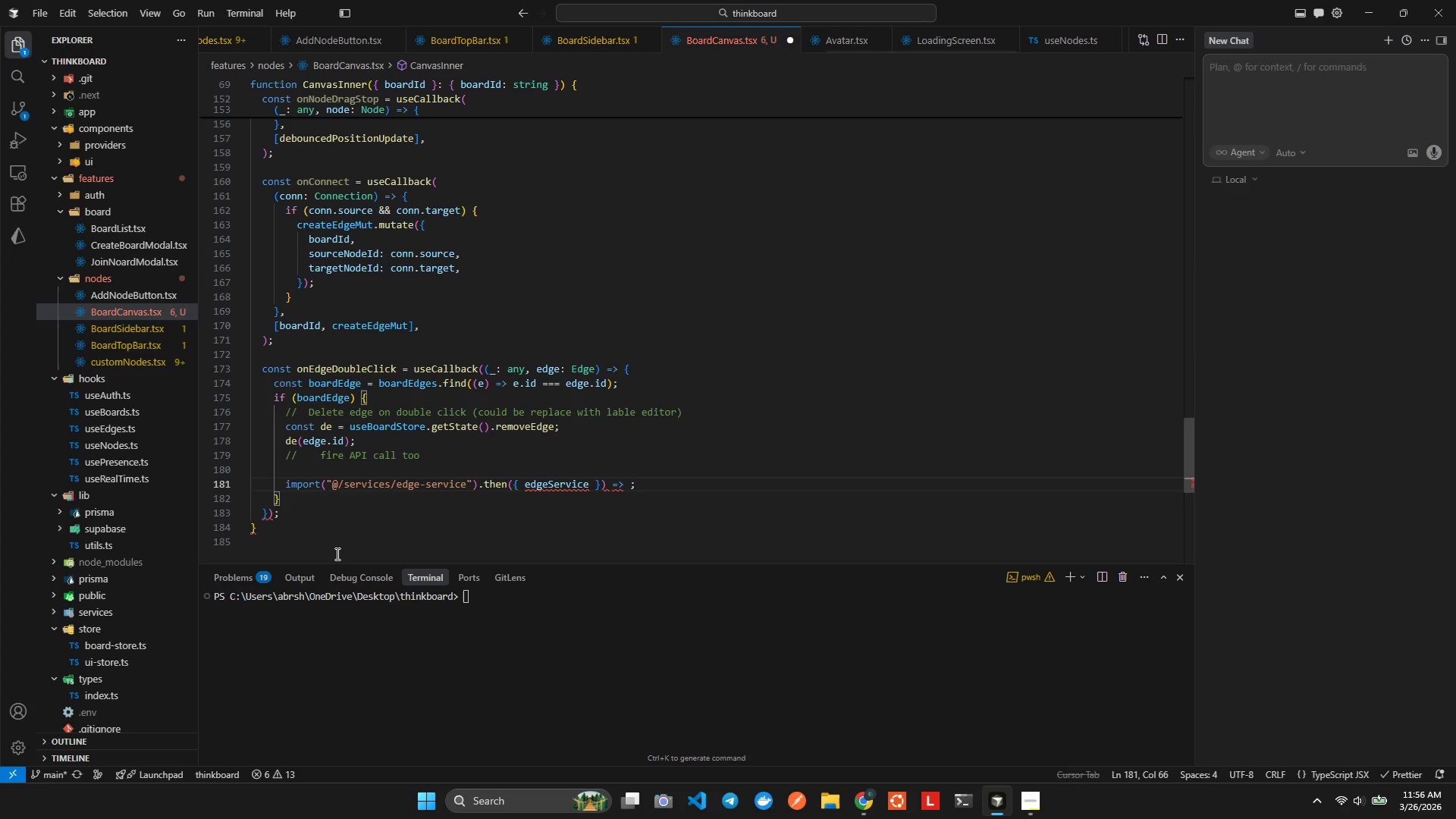 
key(E)
 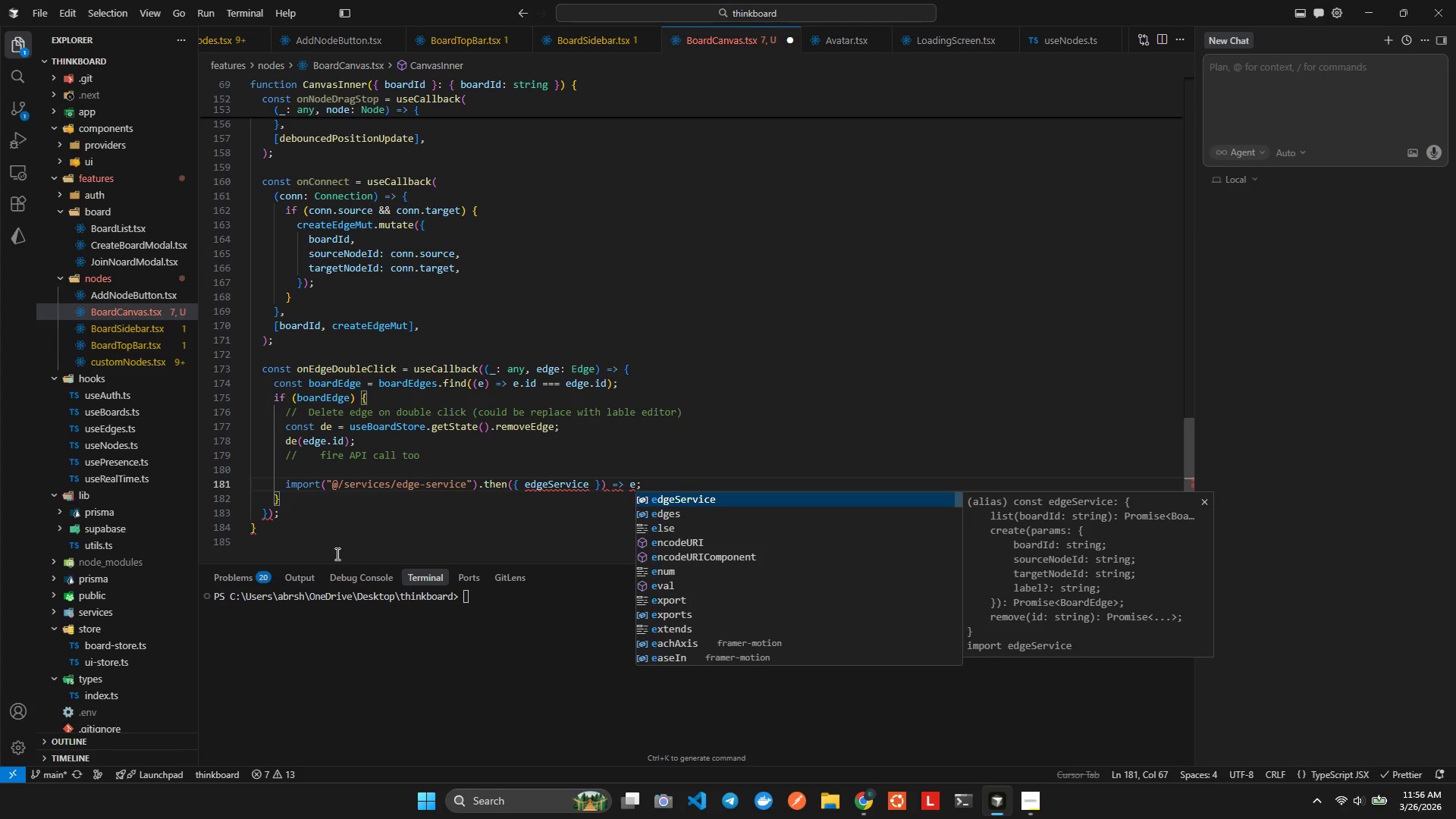 
key(Enter)
 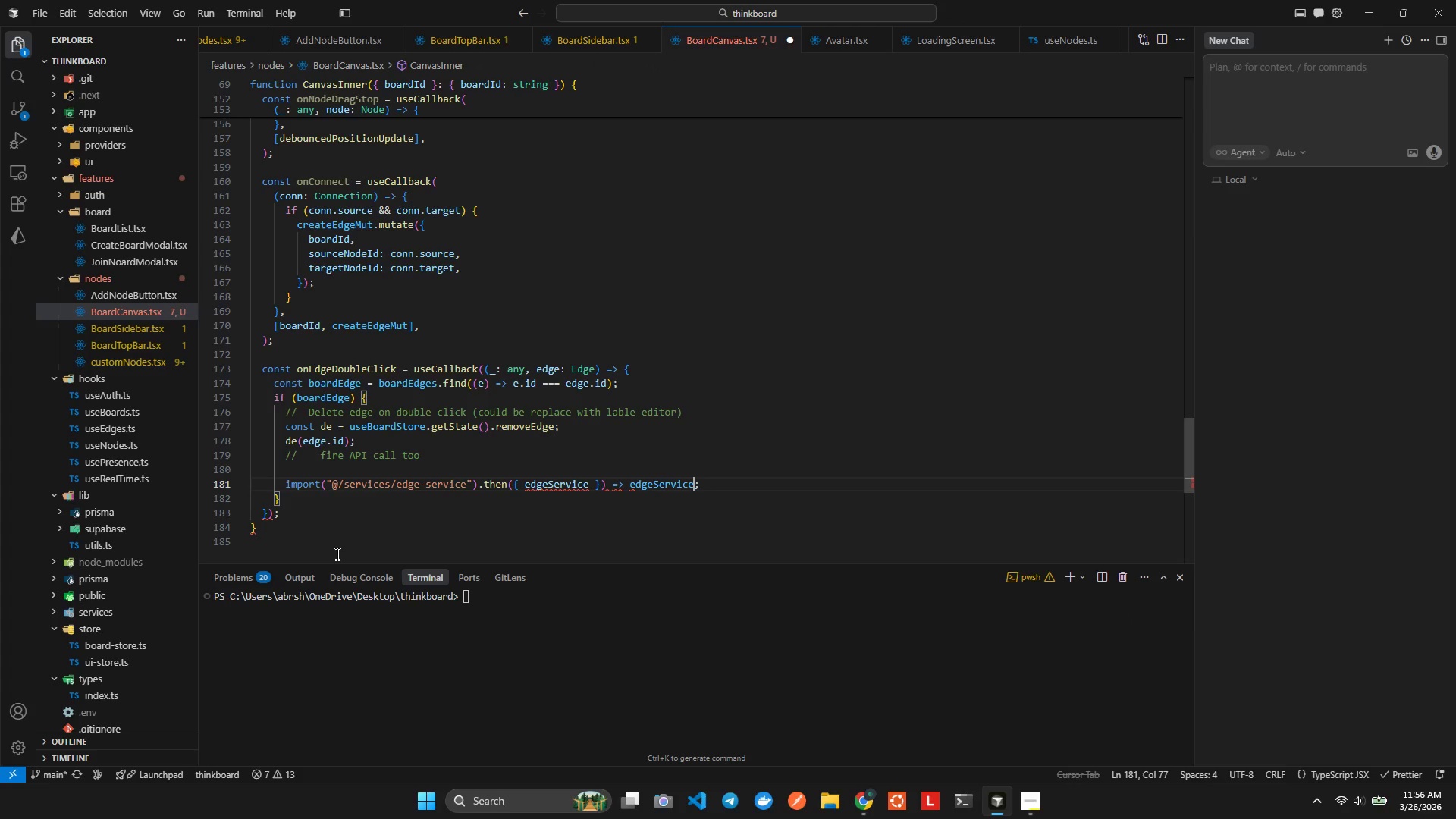 
type(.re)
 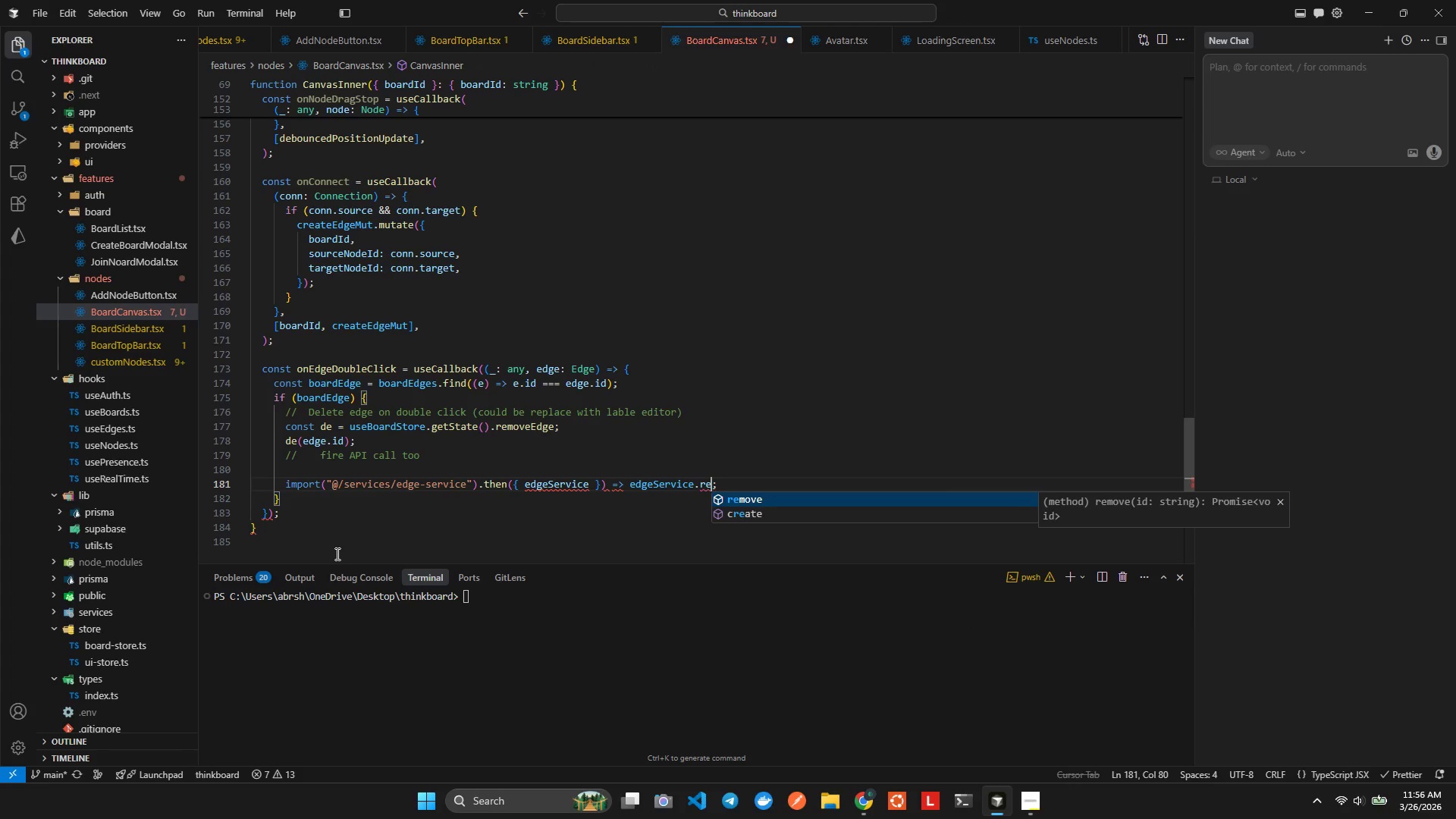 
key(Enter)
 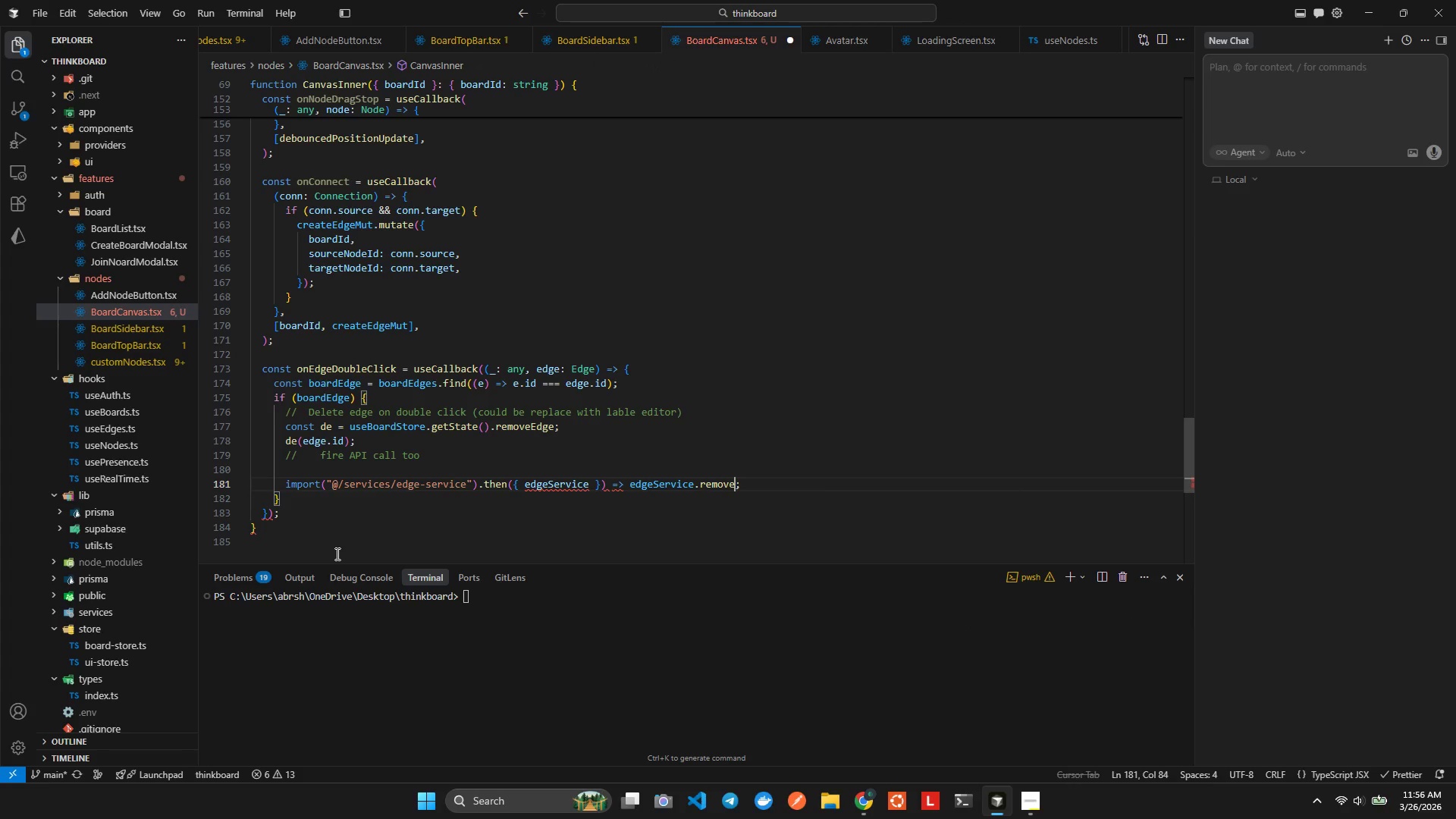 
key(Shift+9)
 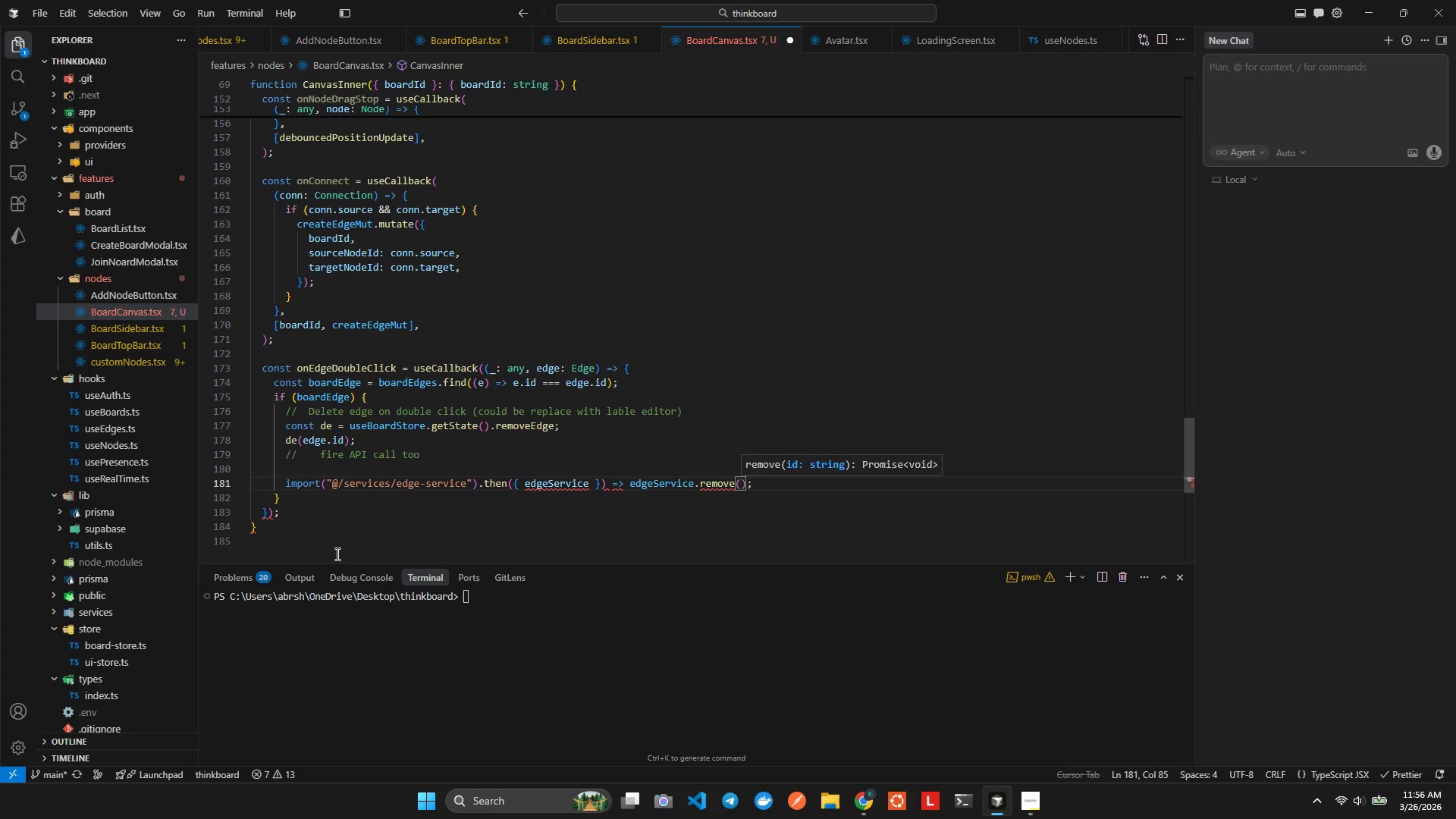 
key(E)
 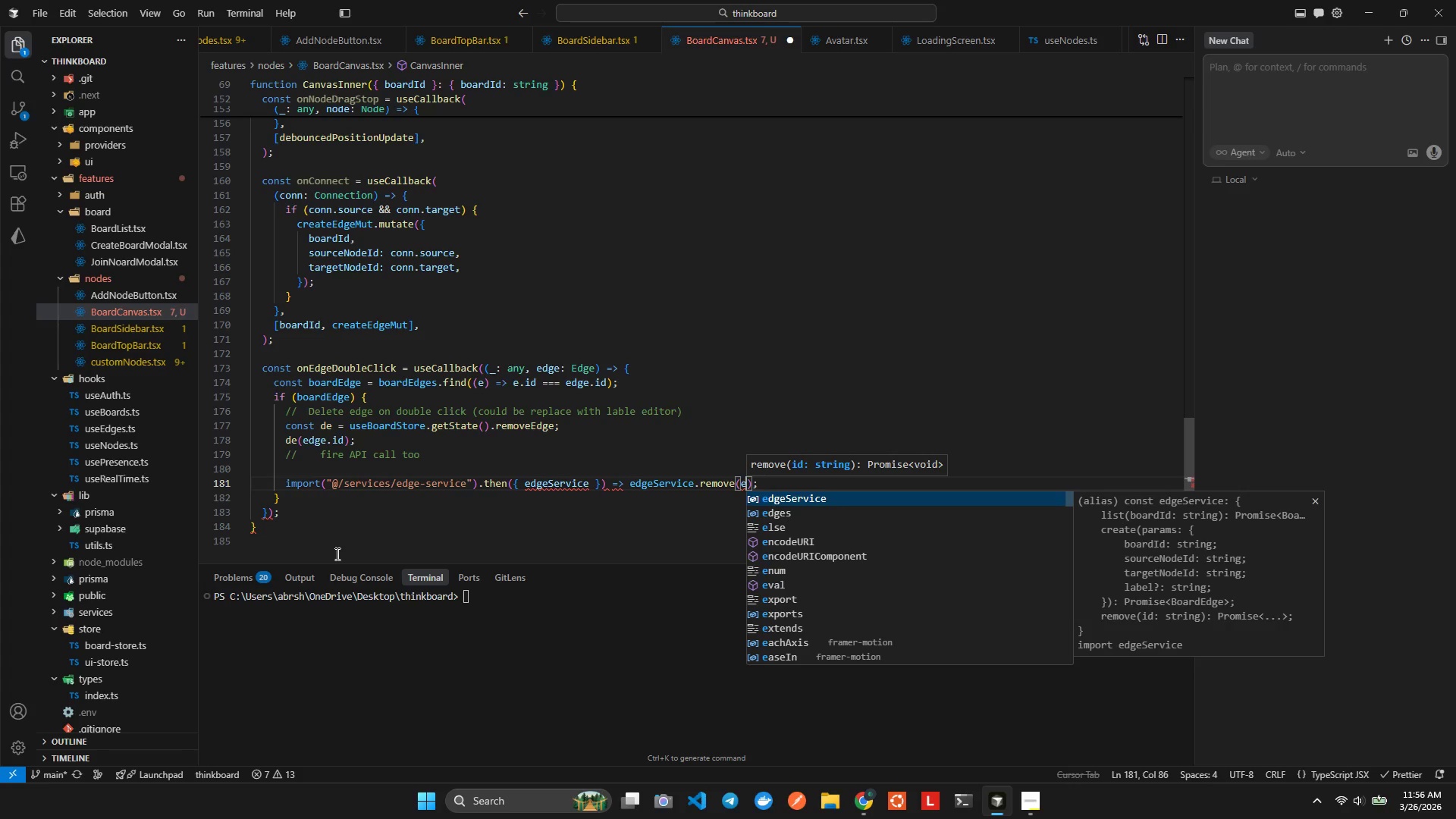 
key(ArrowDown)
 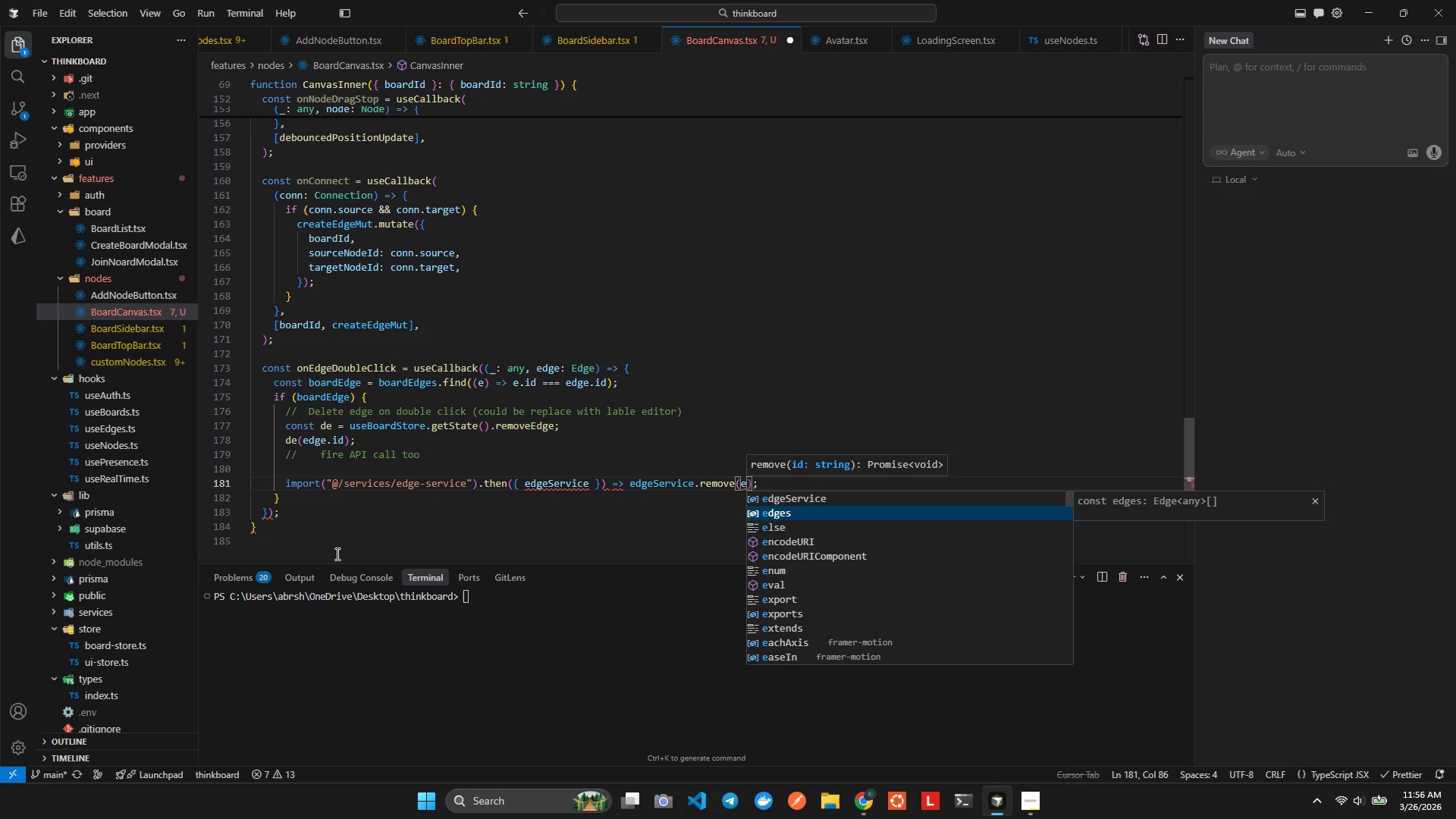 
key(Enter)
 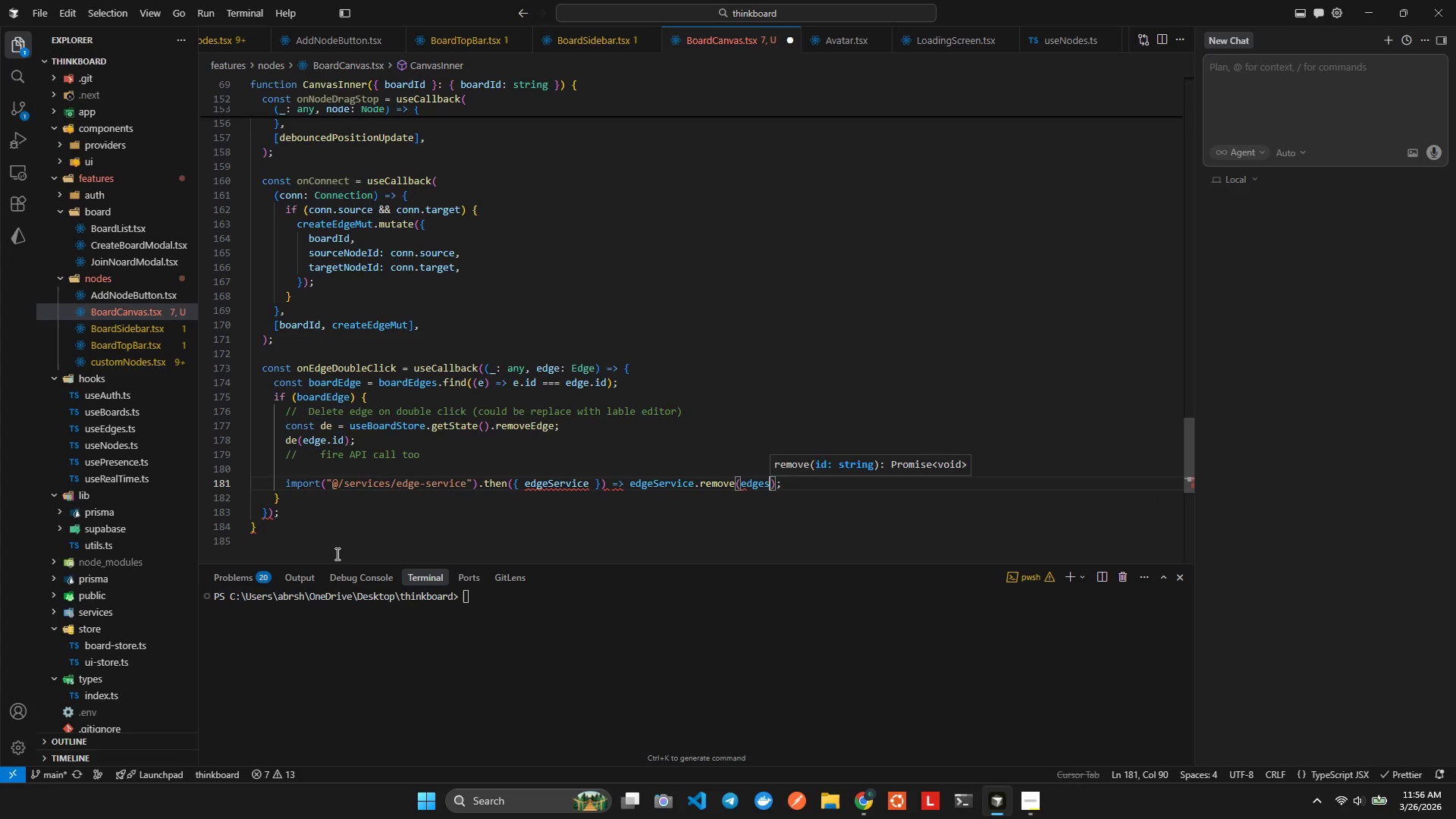 
key(Backspace)
 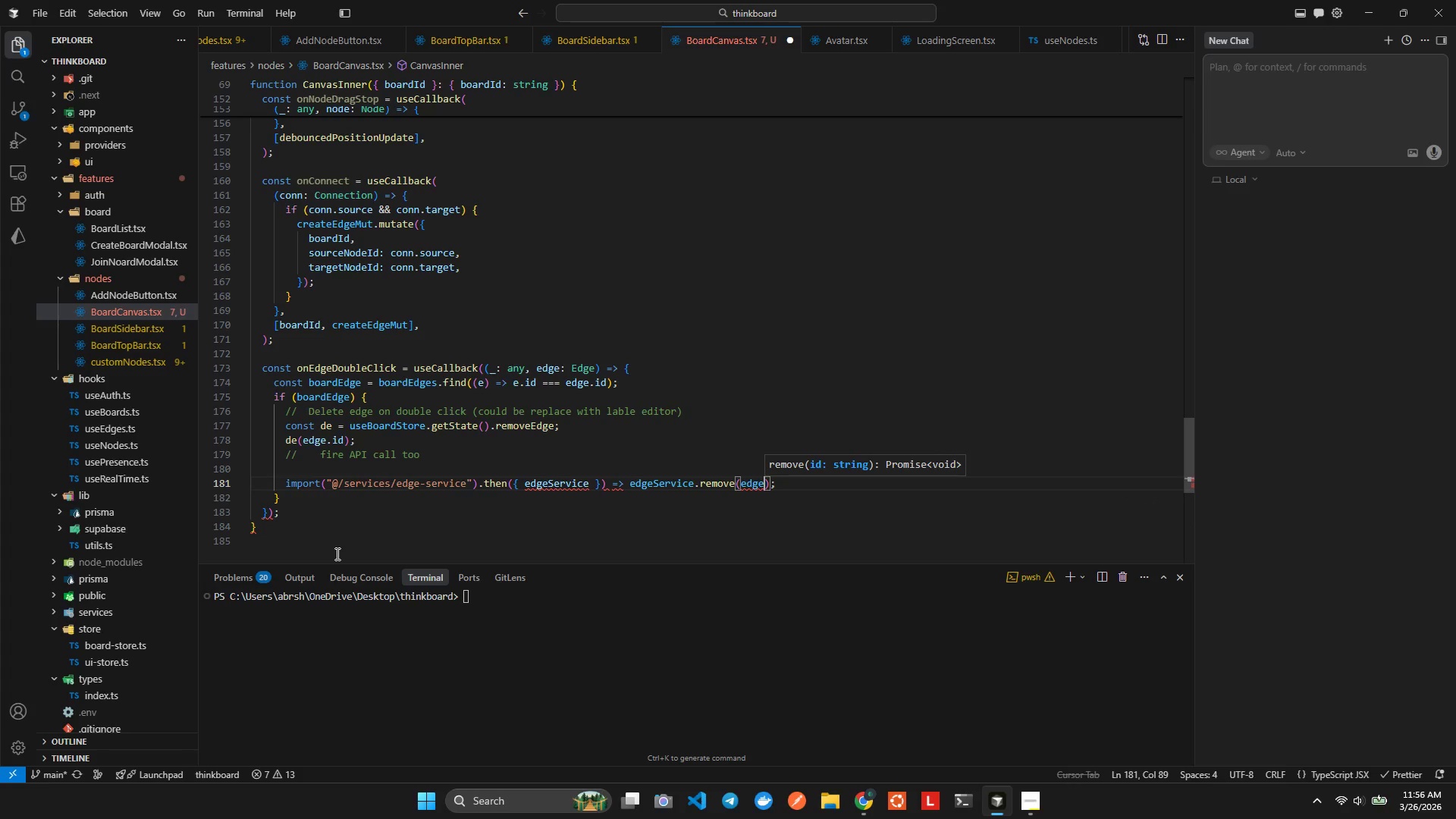 
key(Backspace)
 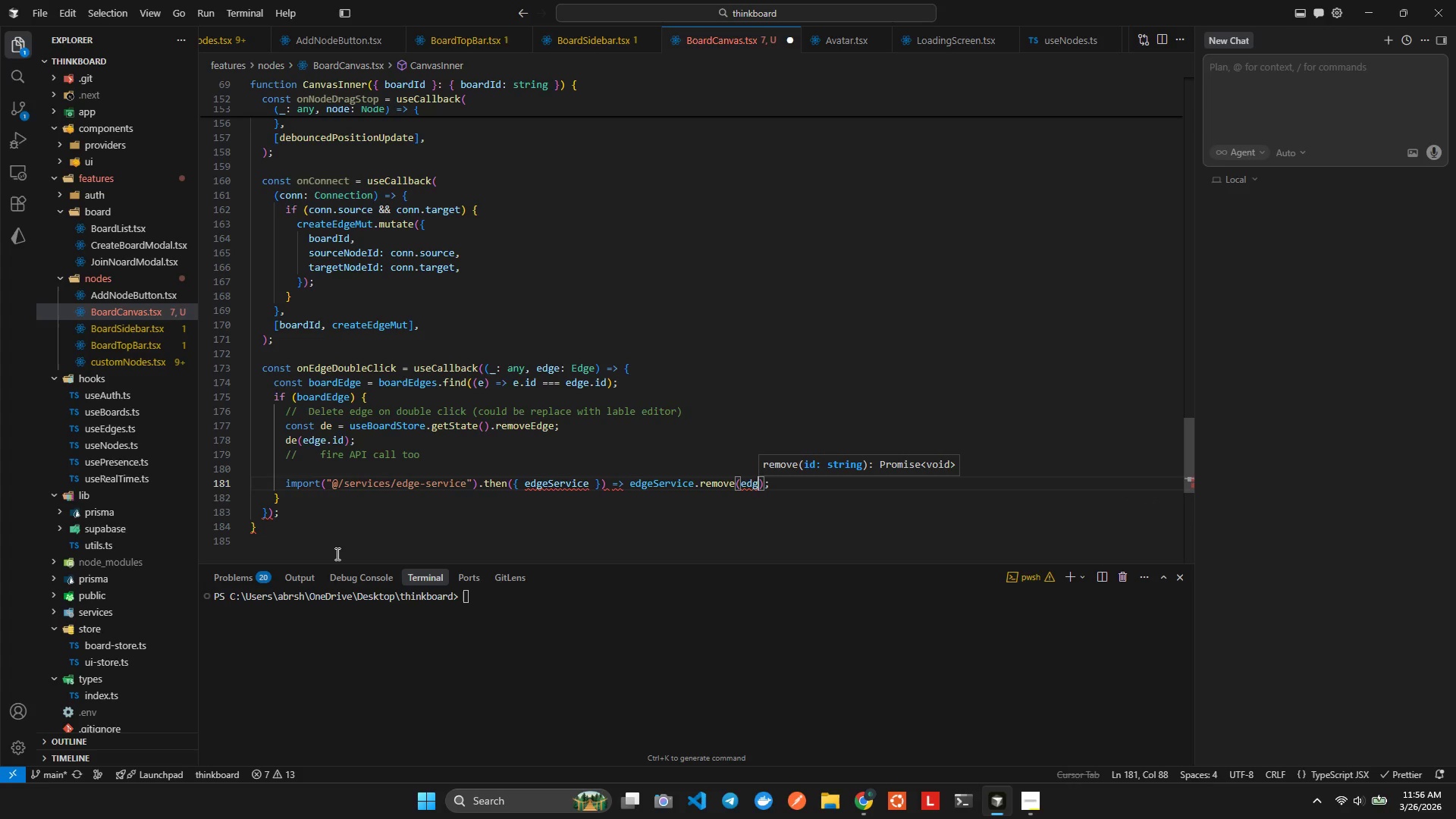 
key(E)
 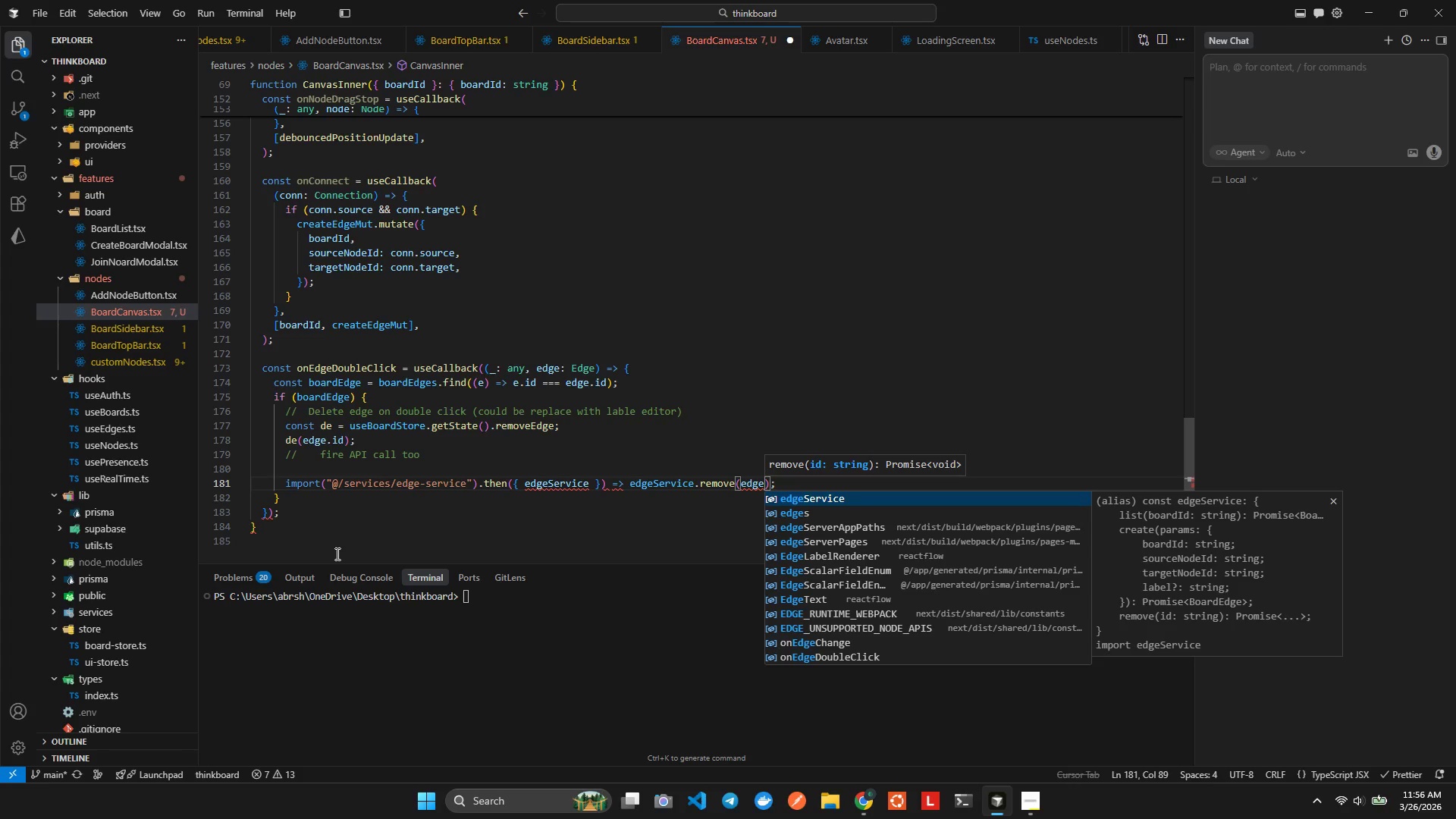 
wait(12.55)
 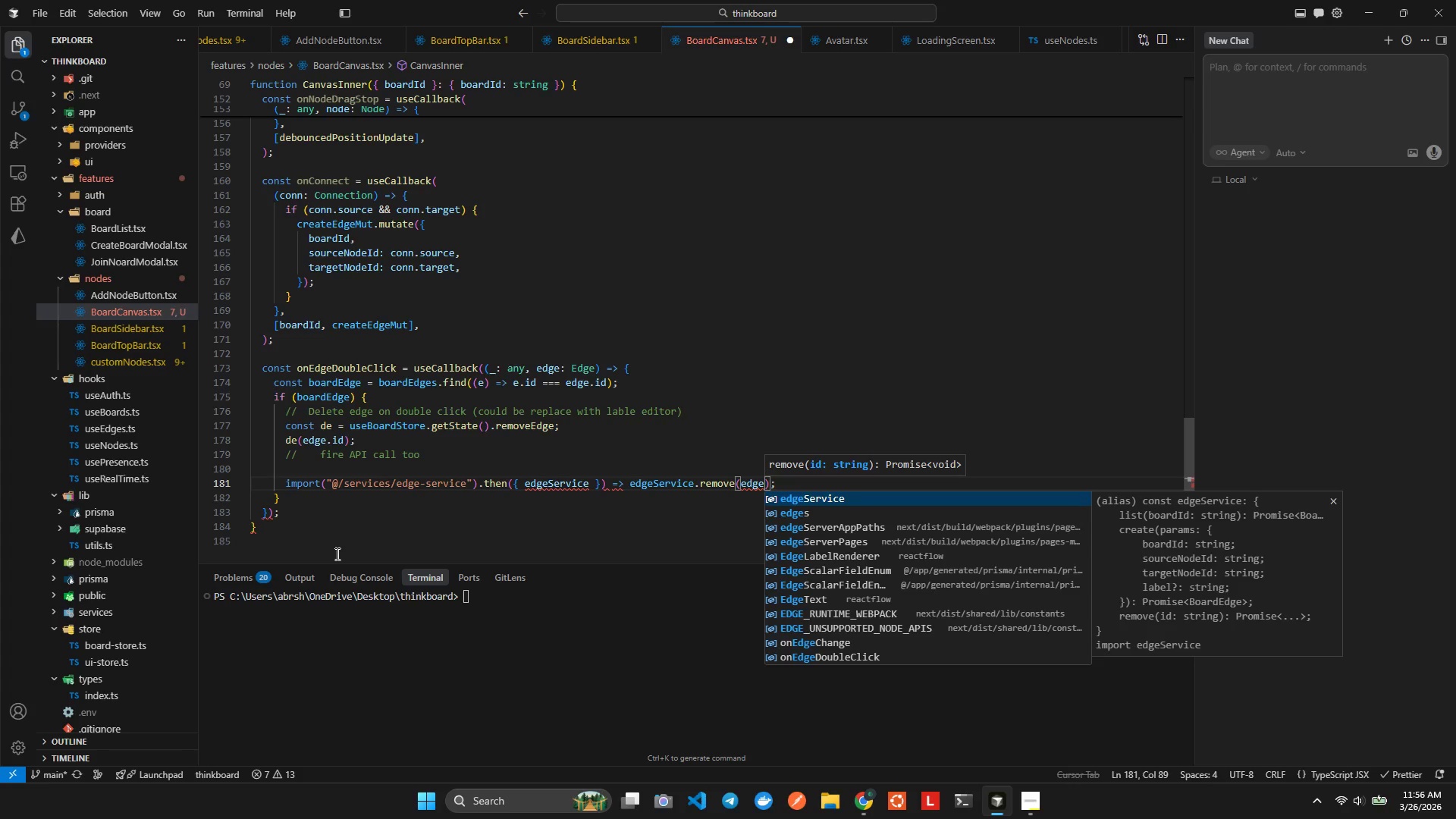 
key(ArrowLeft)
 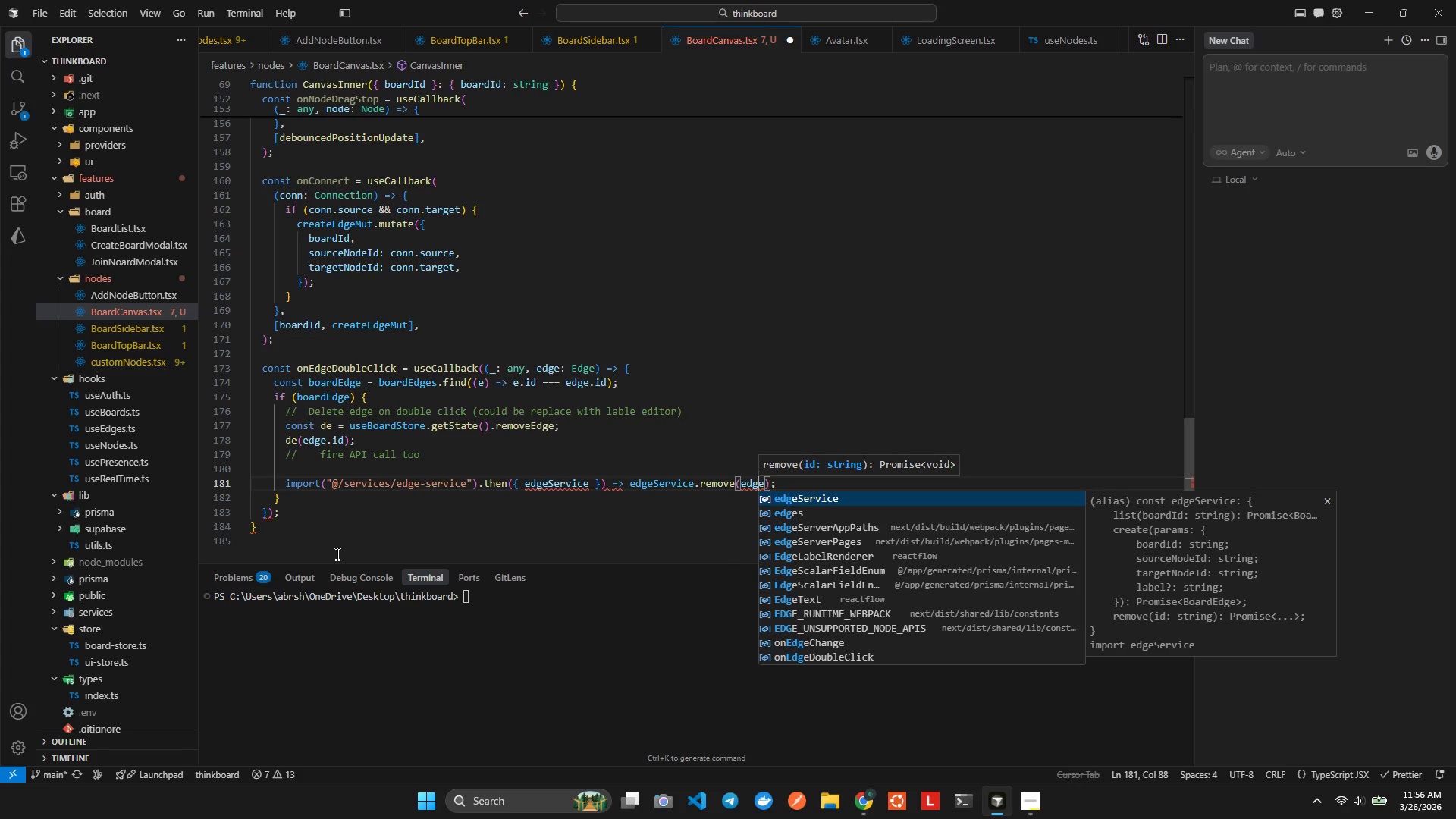 
key(ArrowLeft)
 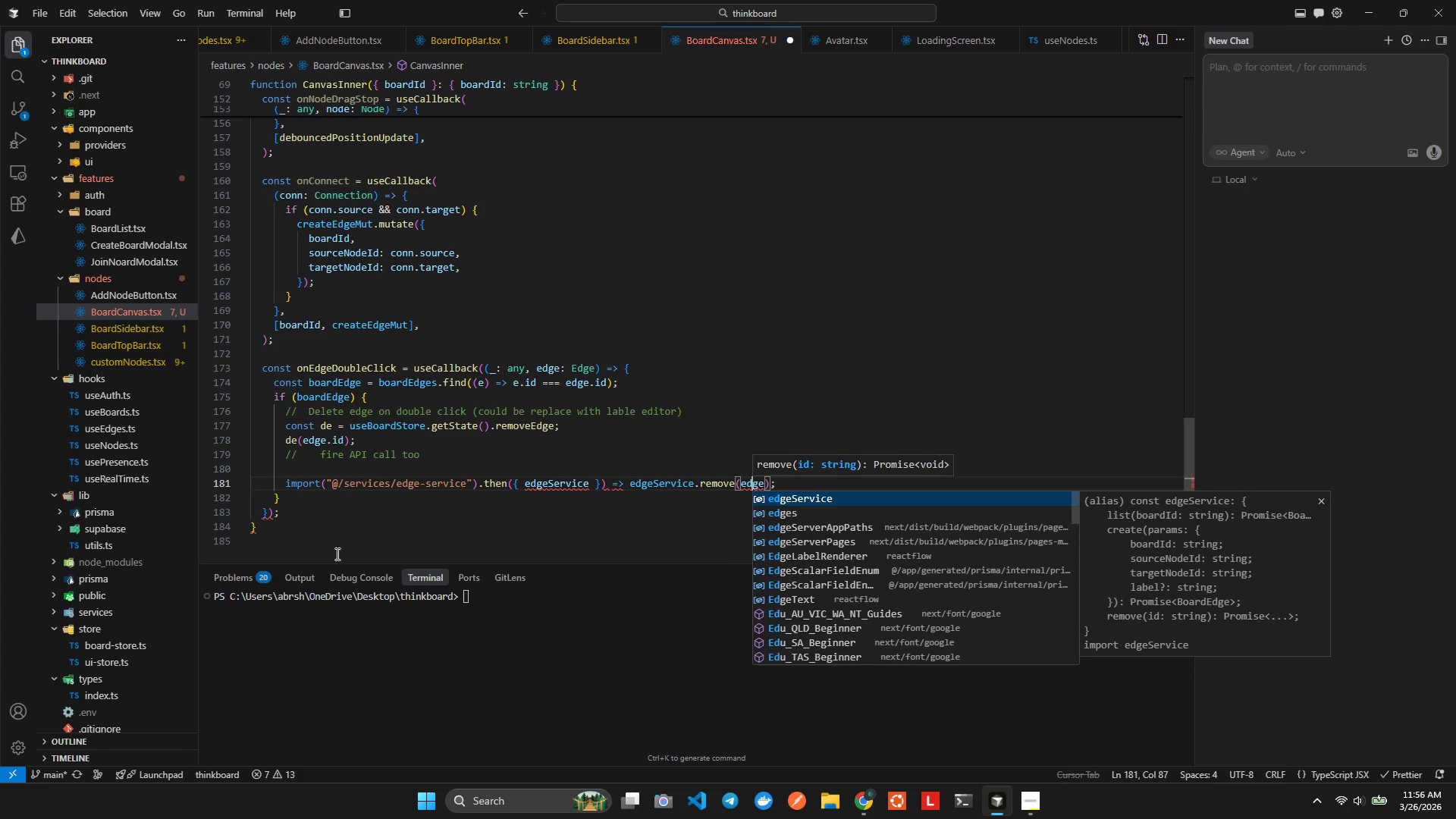 
key(ArrowRight)
 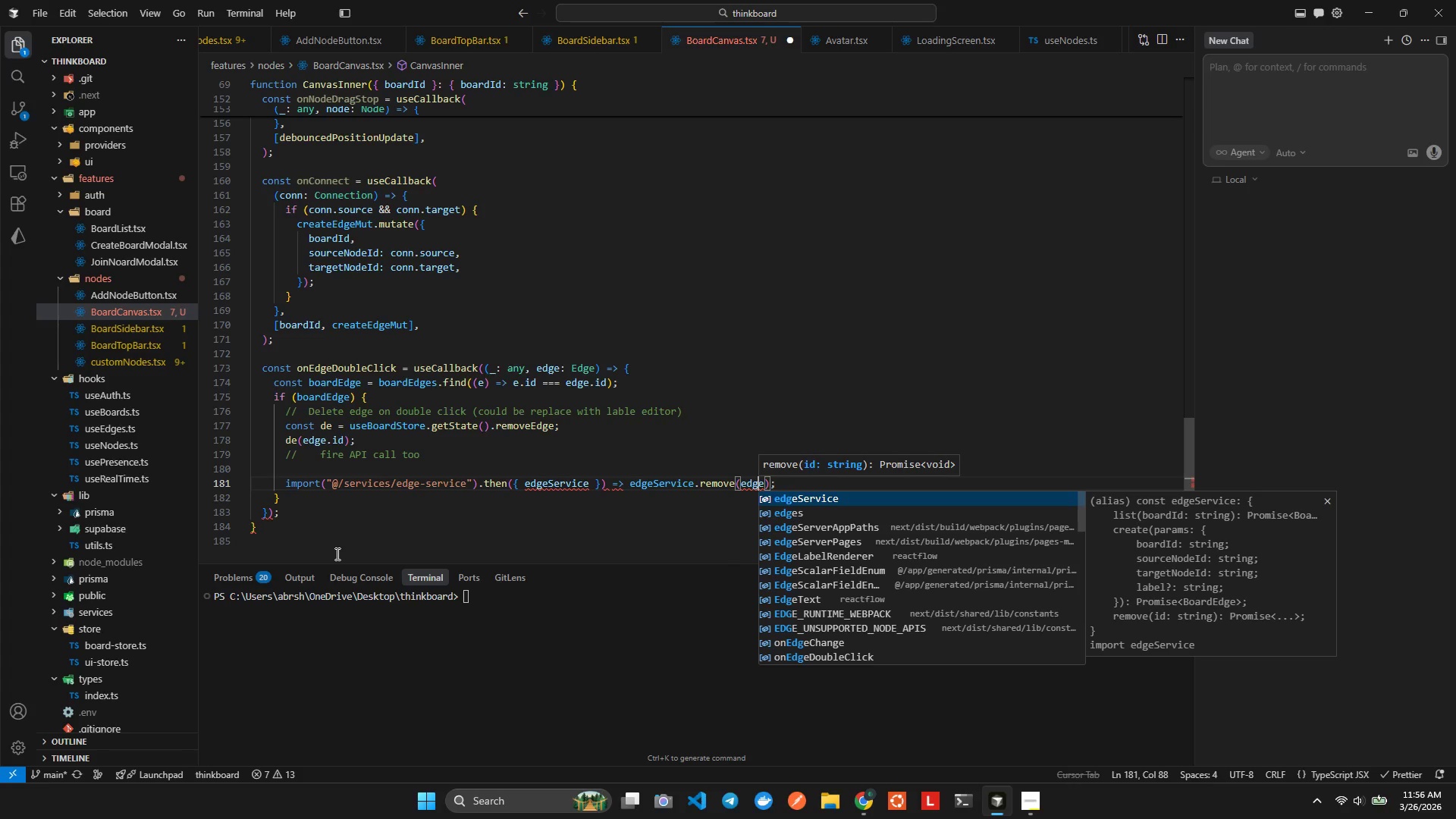 
key(ArrowRight)
 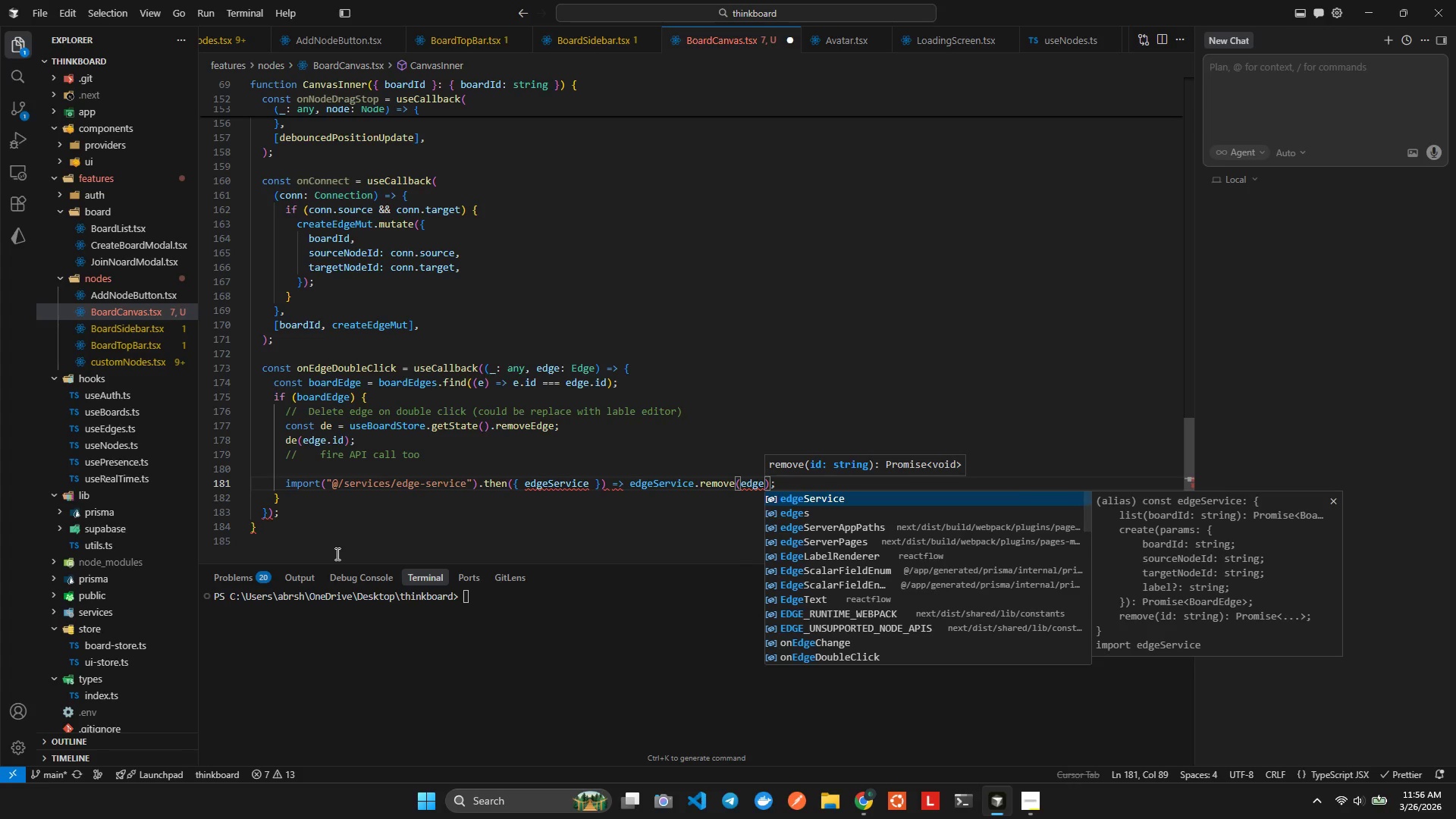 
type(.id)
 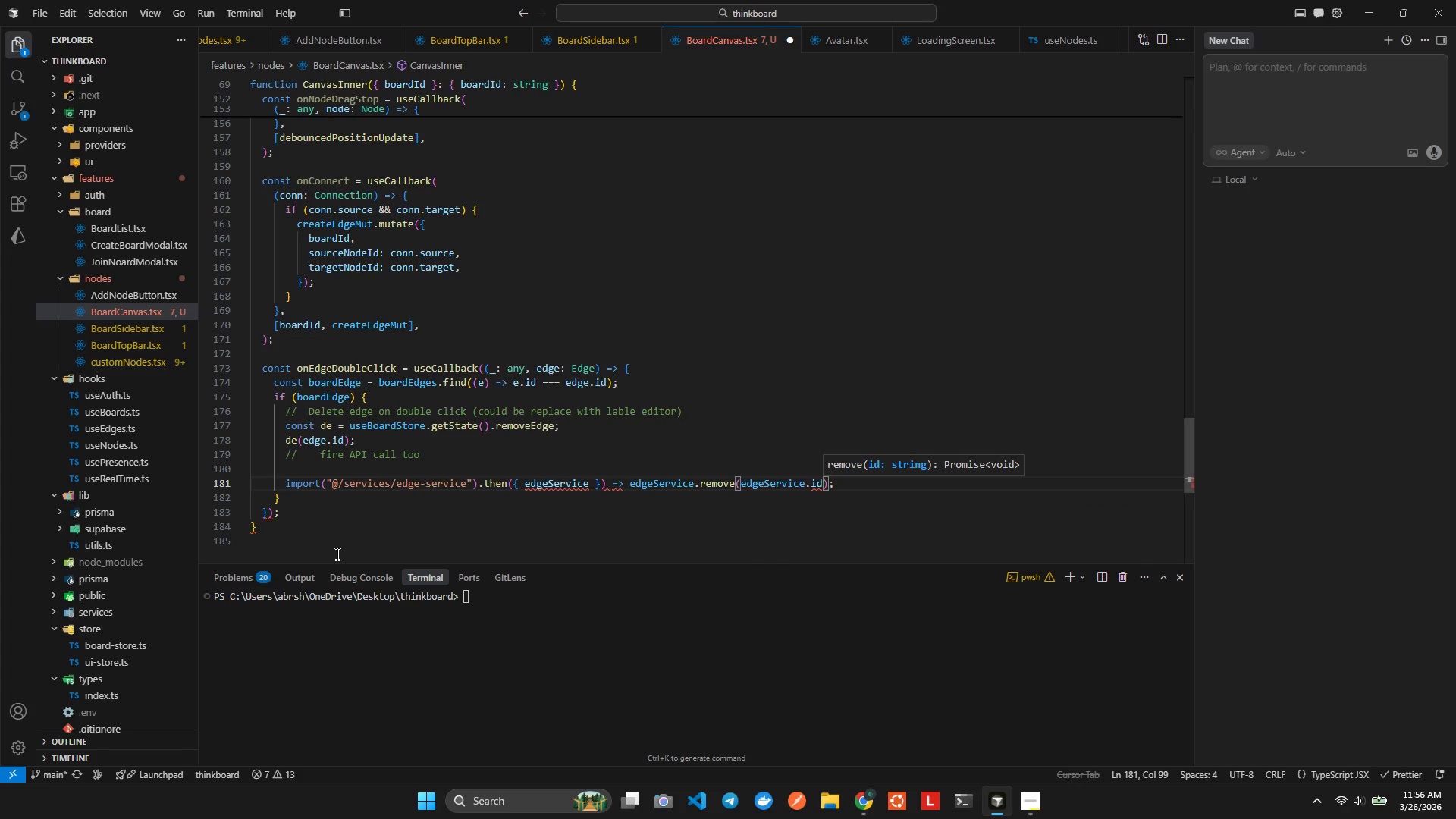 
key(ArrowUp)
 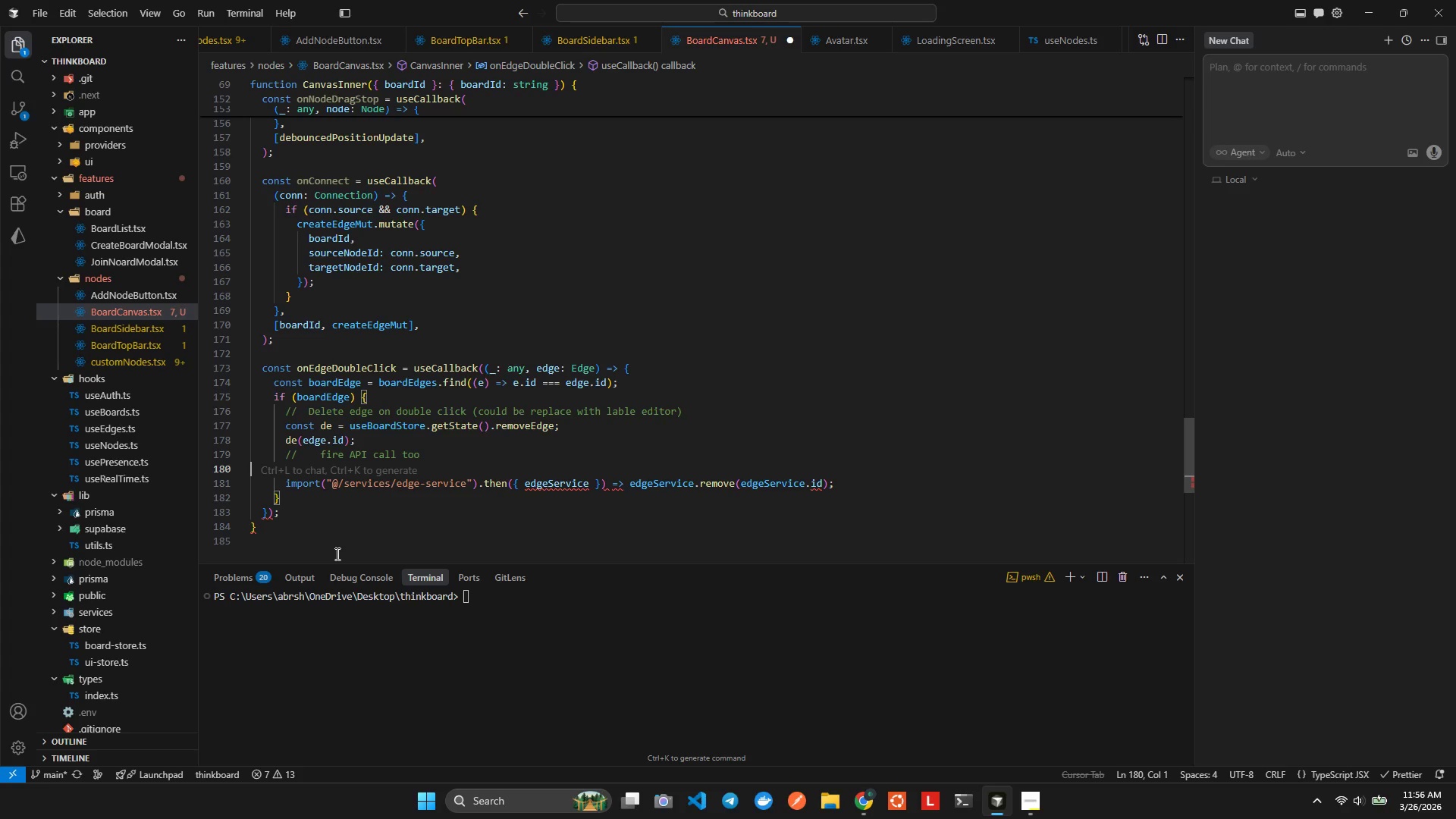 
key(ArrowRight)
 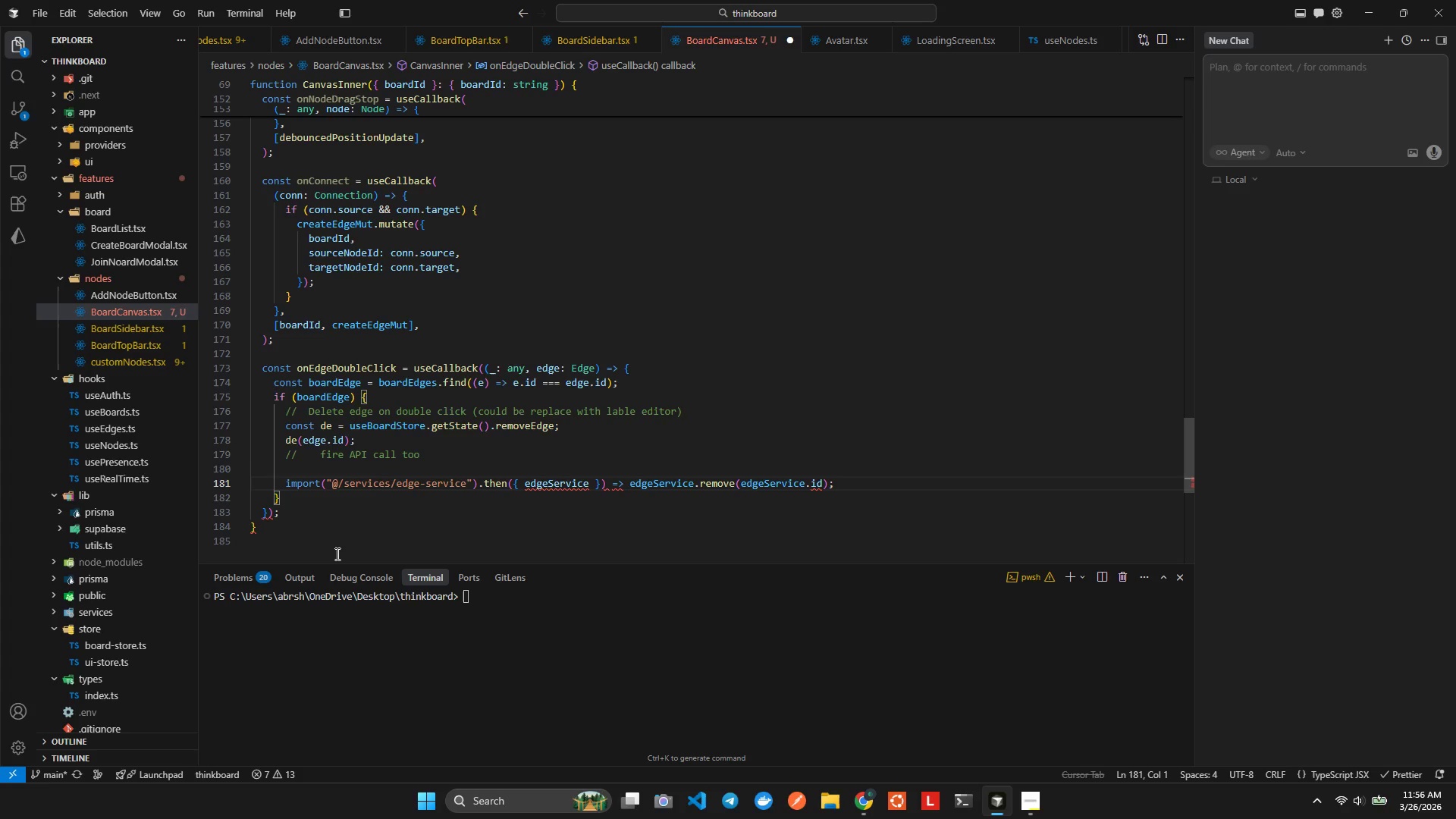 
wait(10.53)
 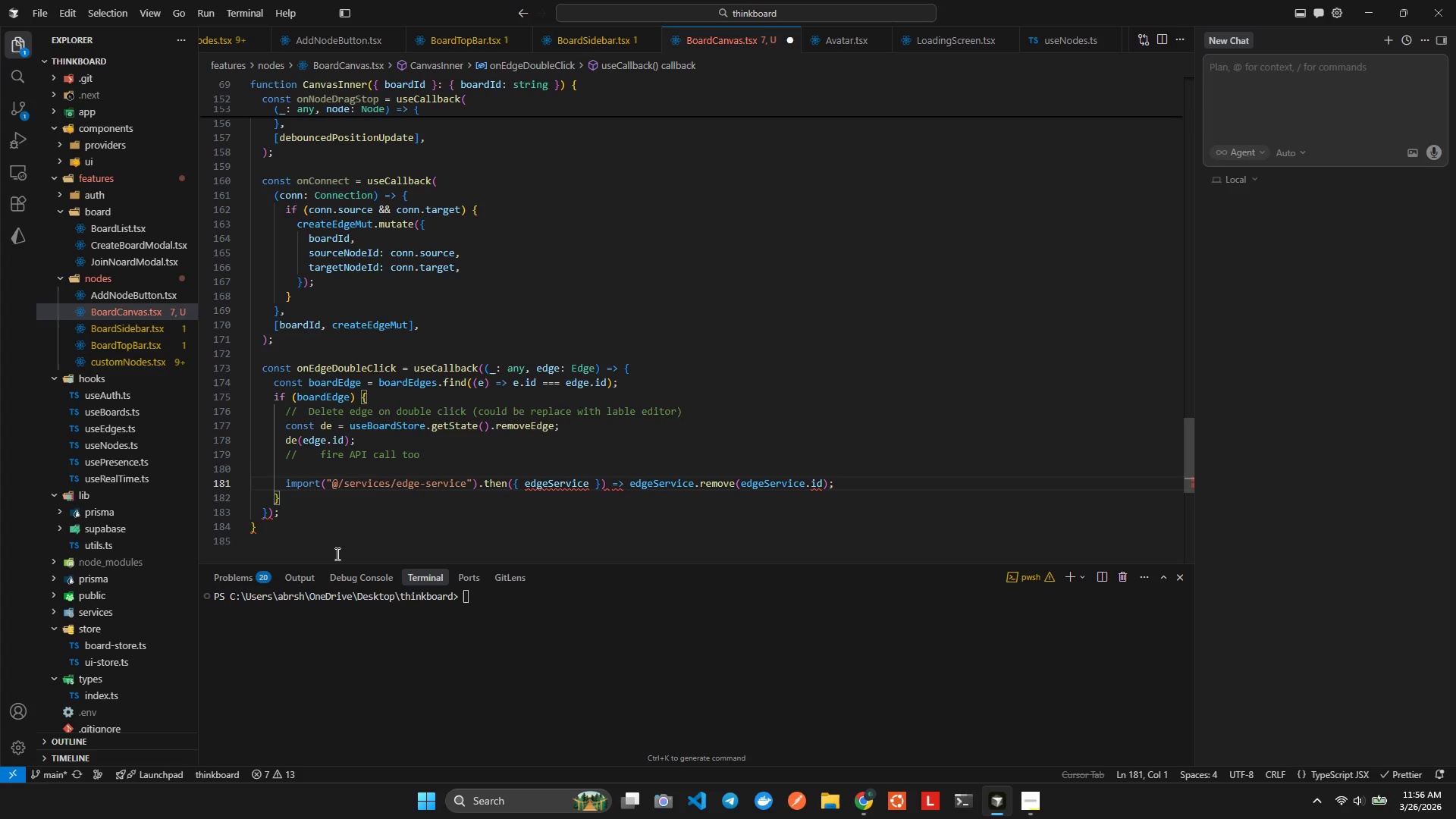 
key(Backspace)
 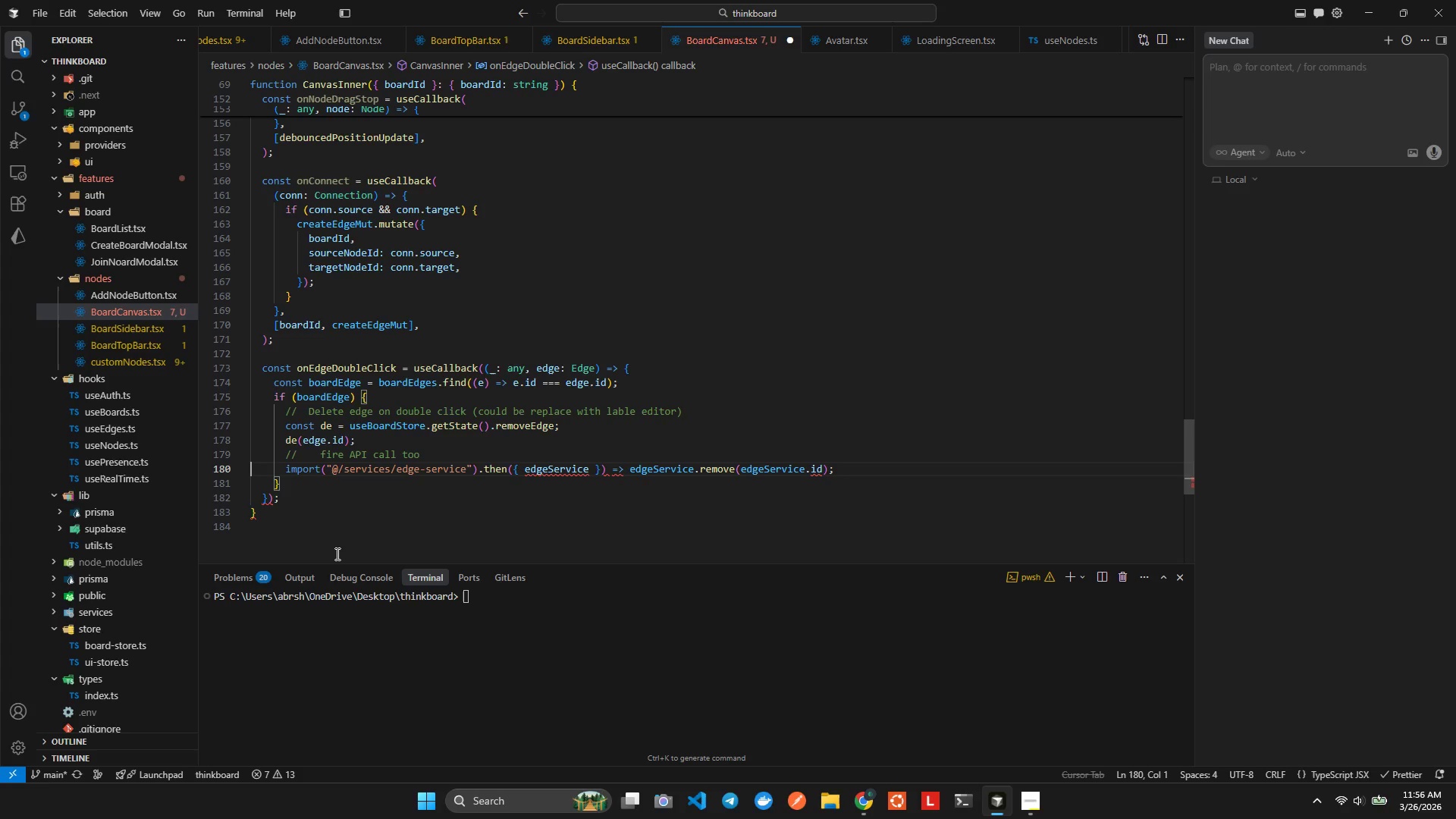 
wait(5.56)
 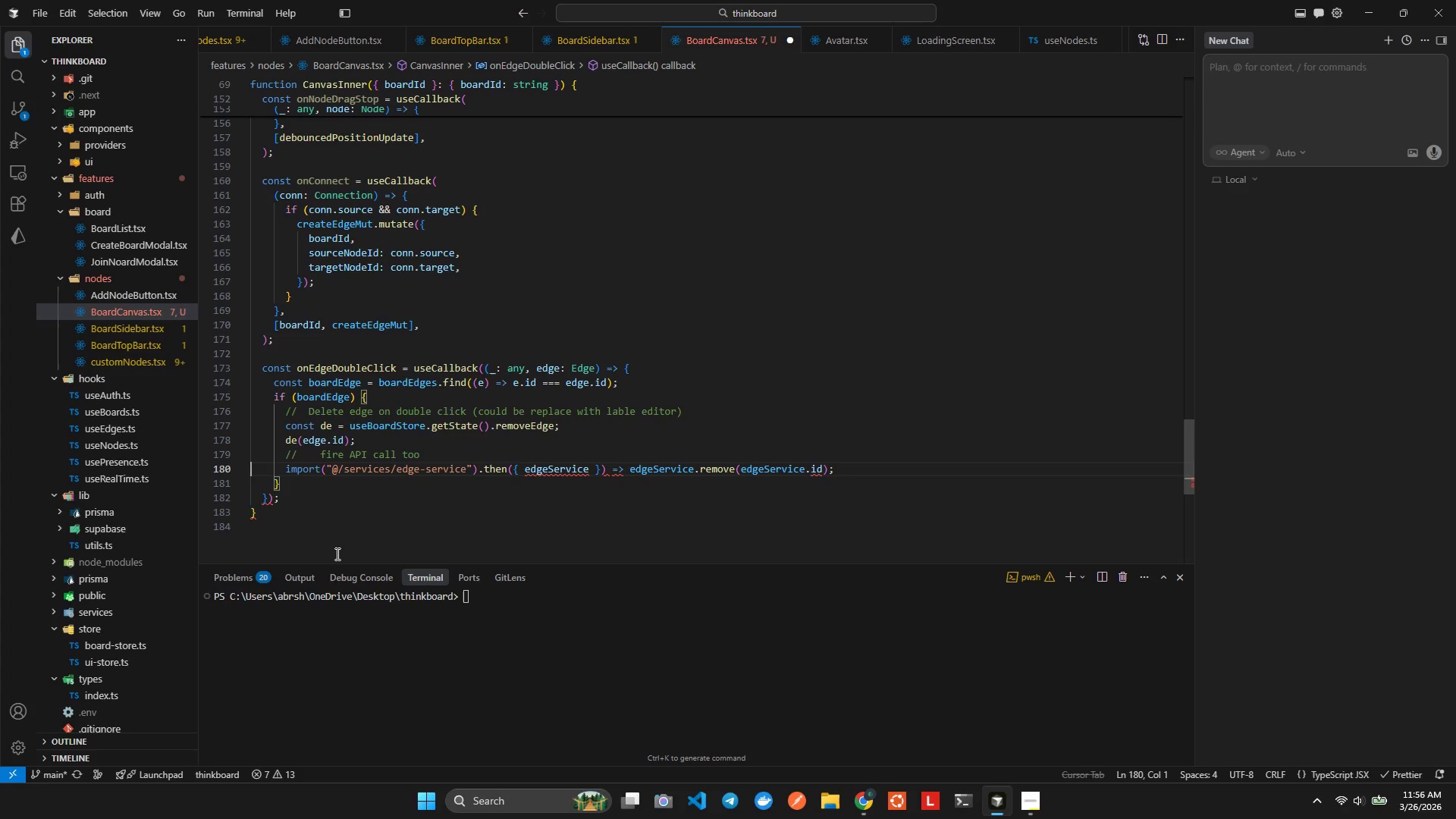 
key(ArrowDown)
 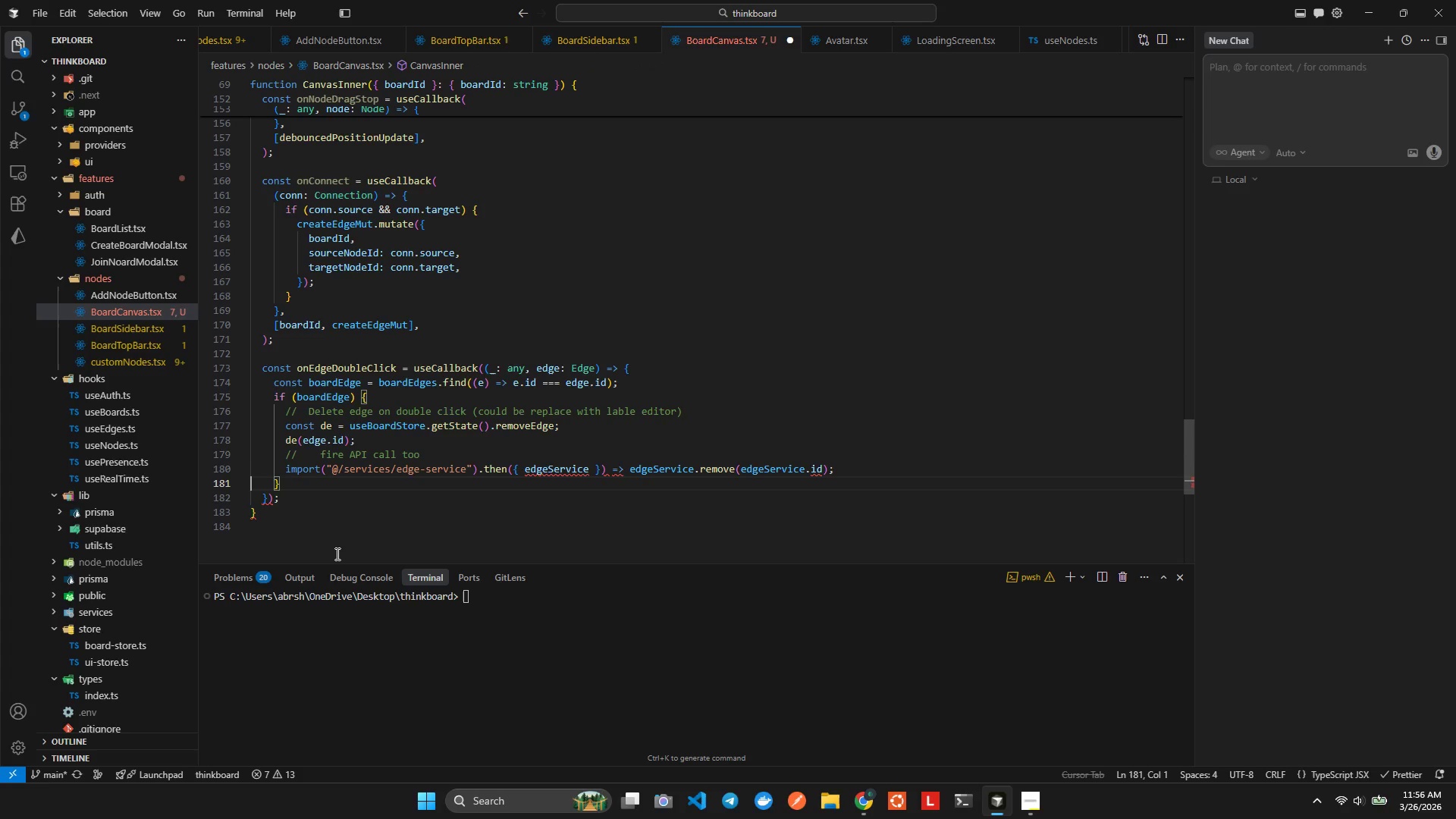 
hold_key(key=ArrowLeft, duration=0.62)
 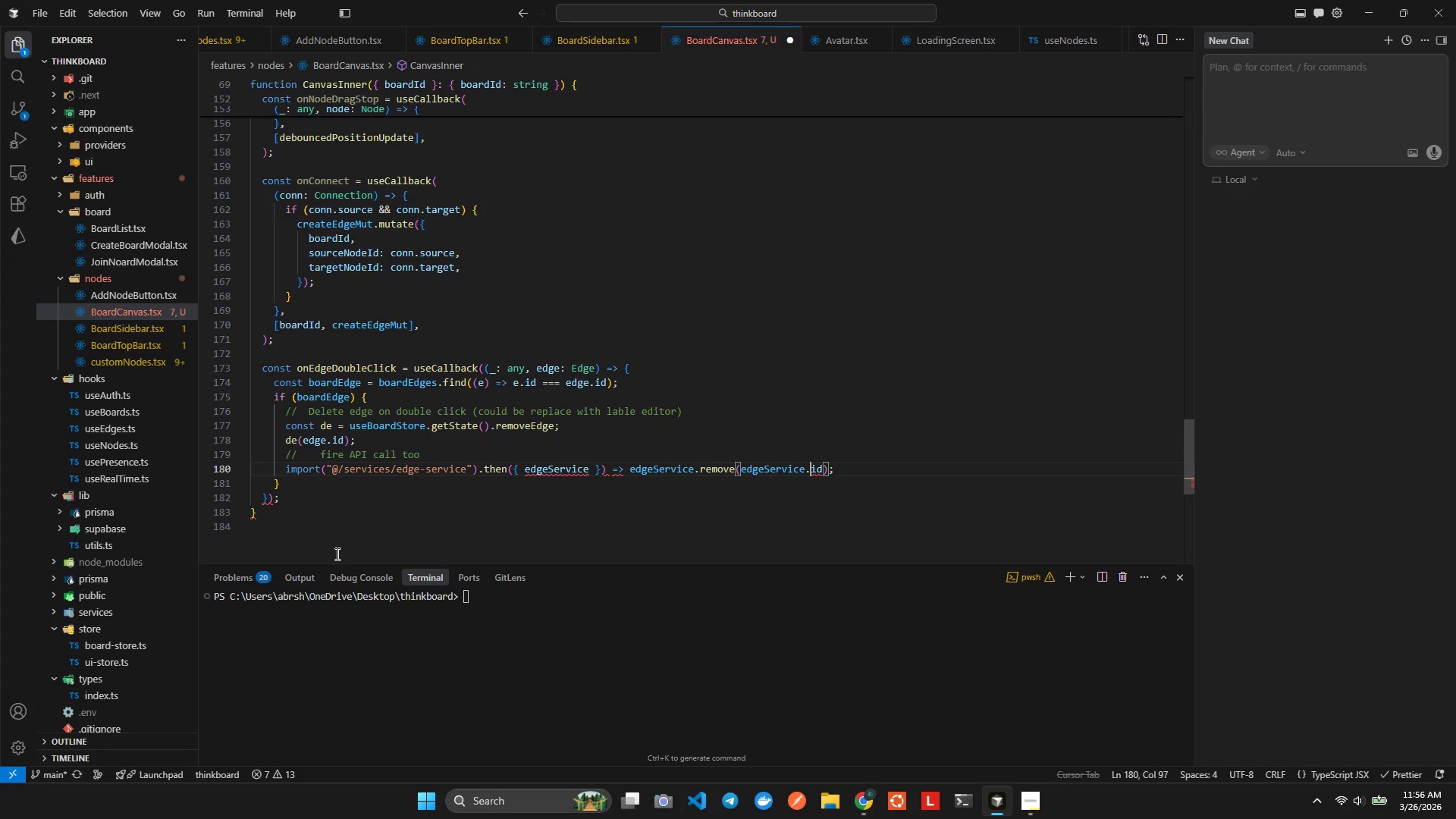 
key(ArrowLeft)
 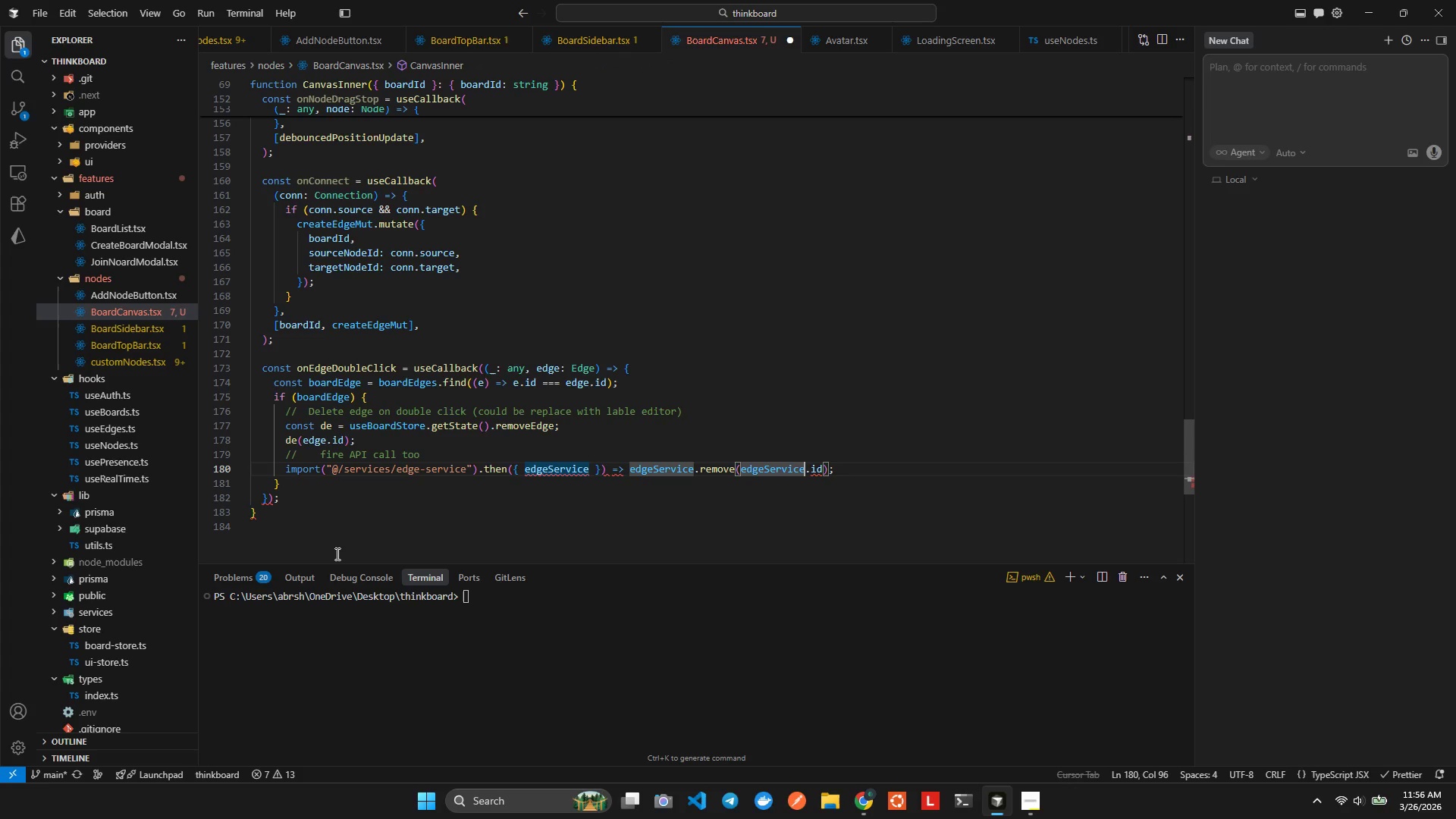 
hold_key(key=ShiftLeft, duration=0.34)
 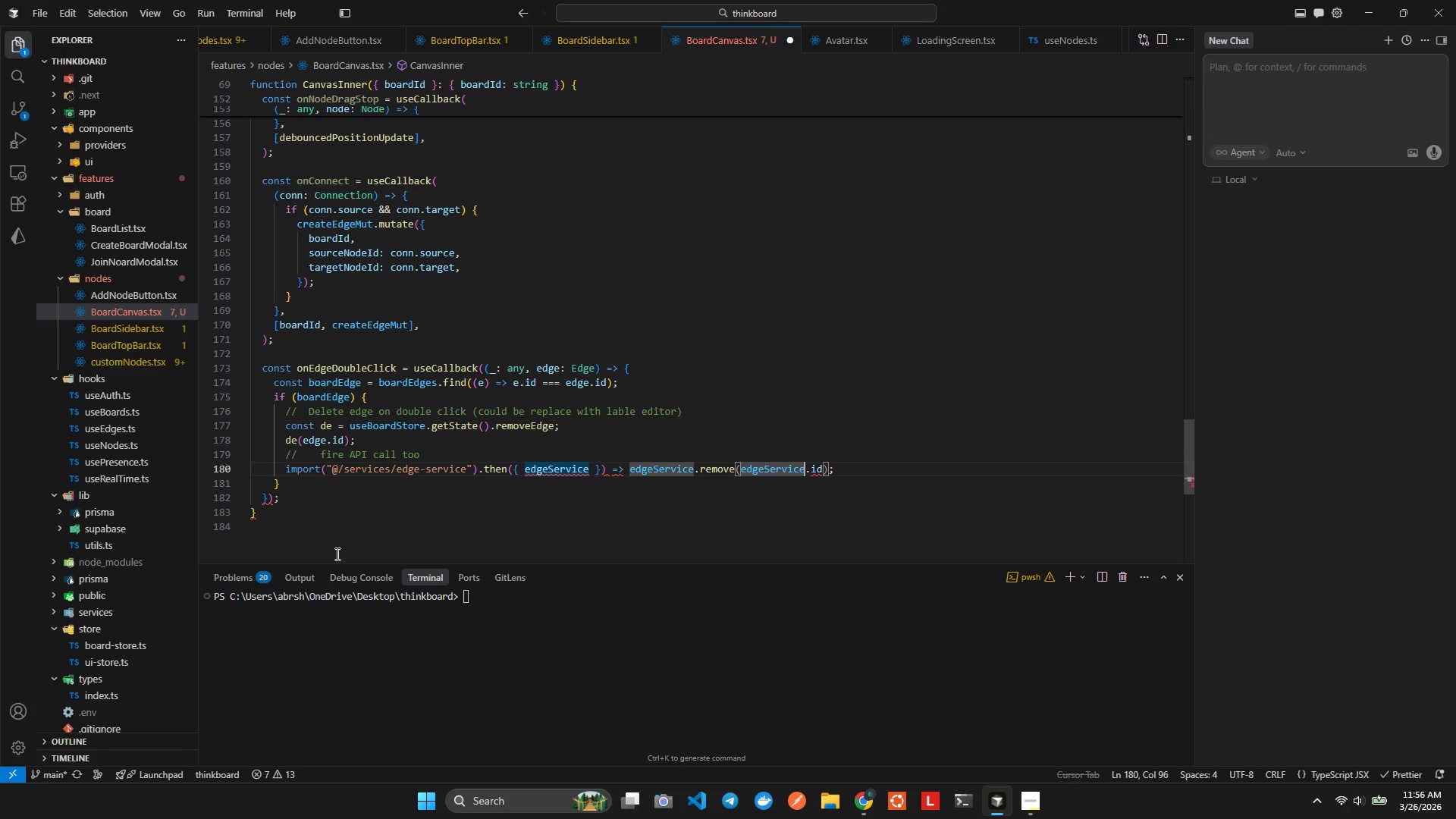 
key(ArrowRight)
 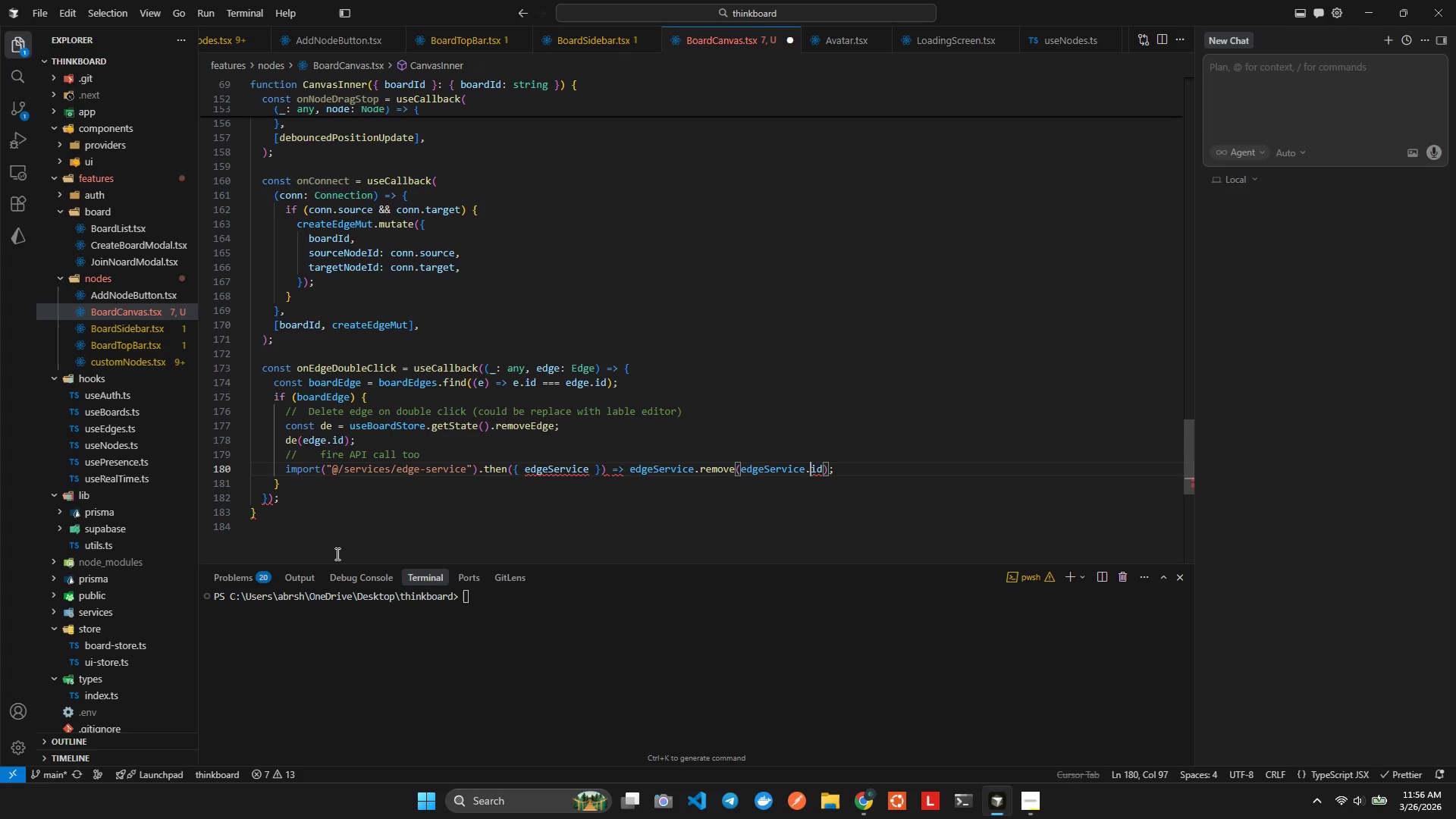 
key(Backspace)
 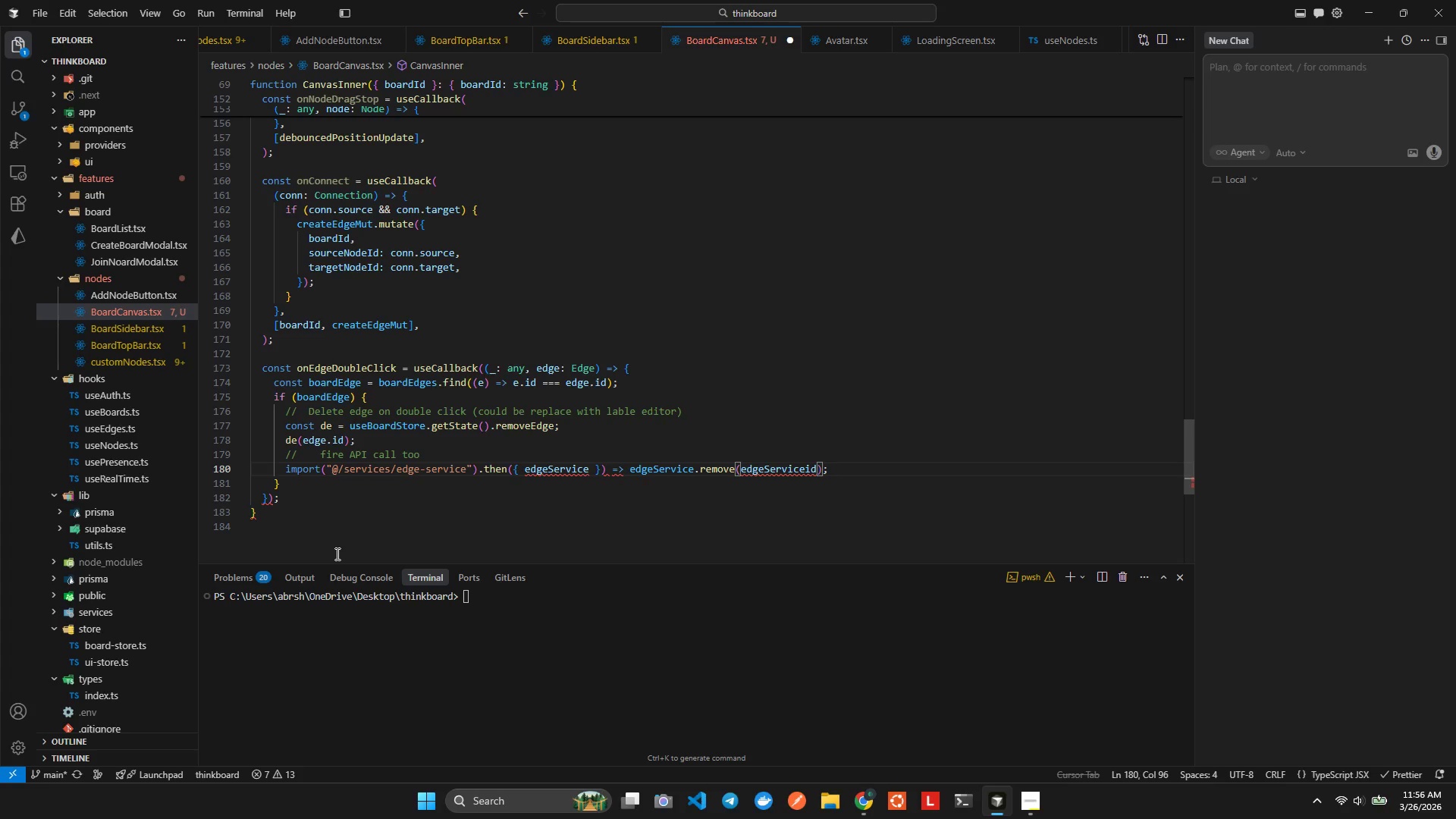 
hold_key(key=Backspace, duration=0.7)
 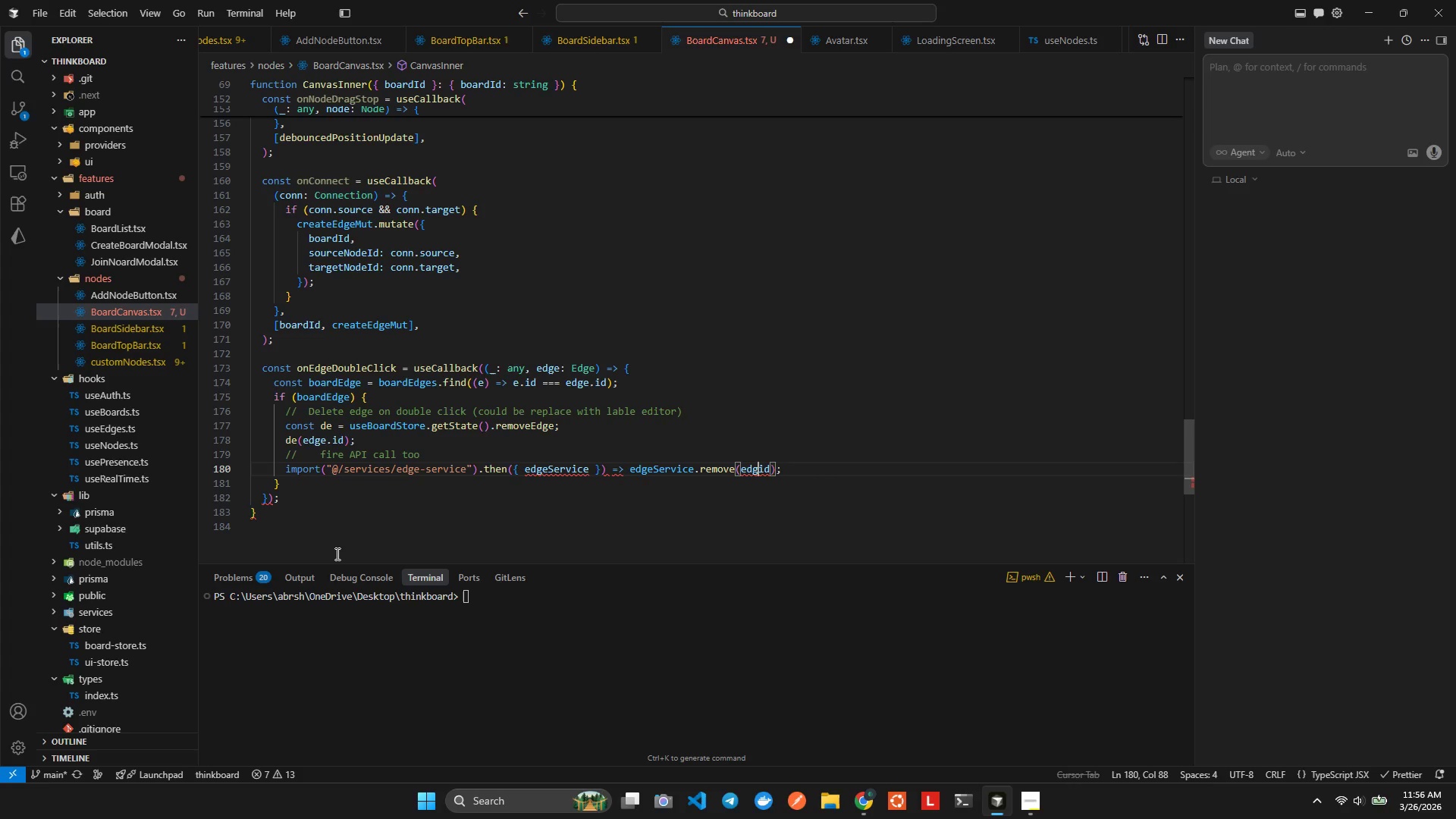 
key(E)
 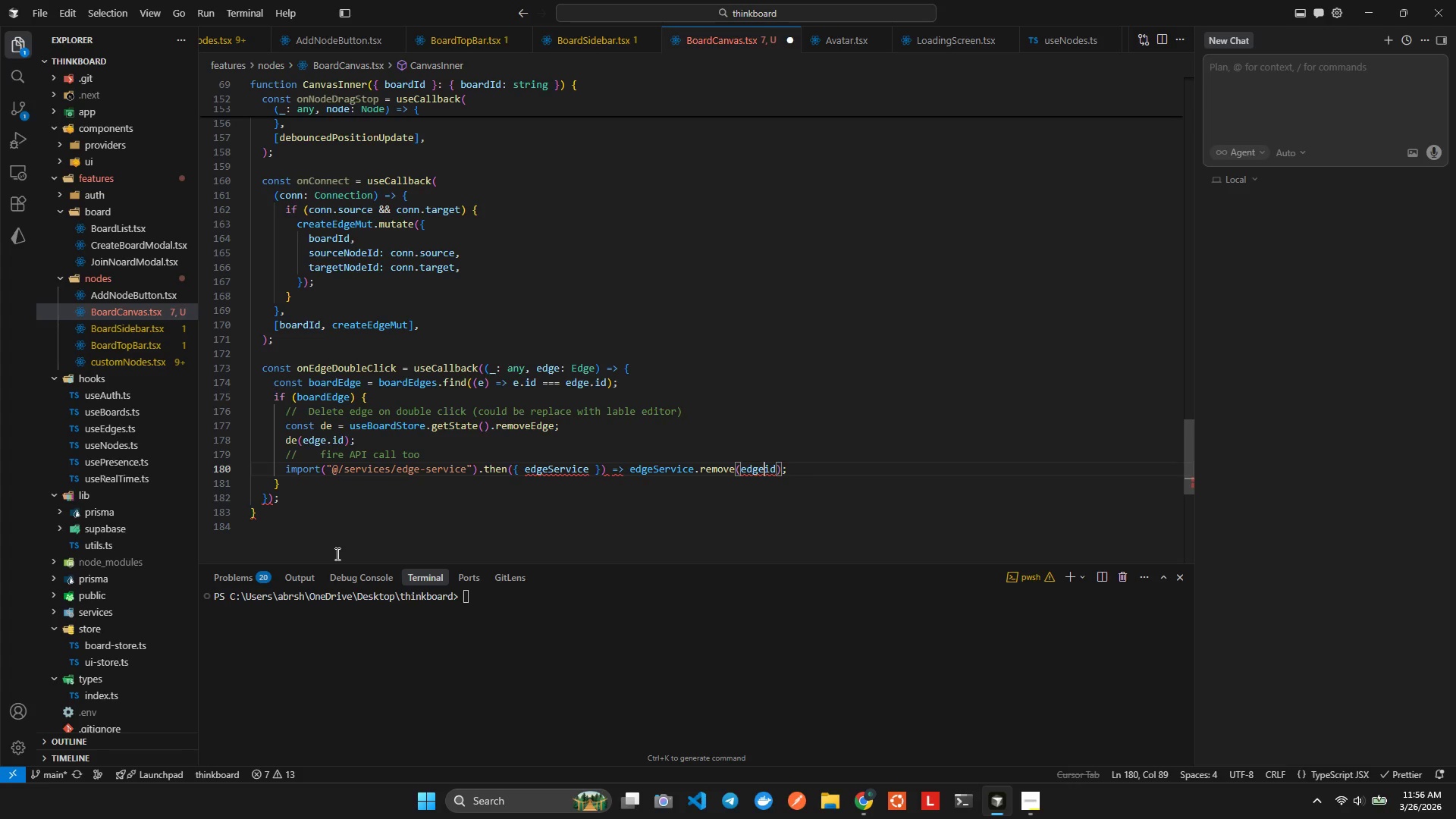 
key(Period)
 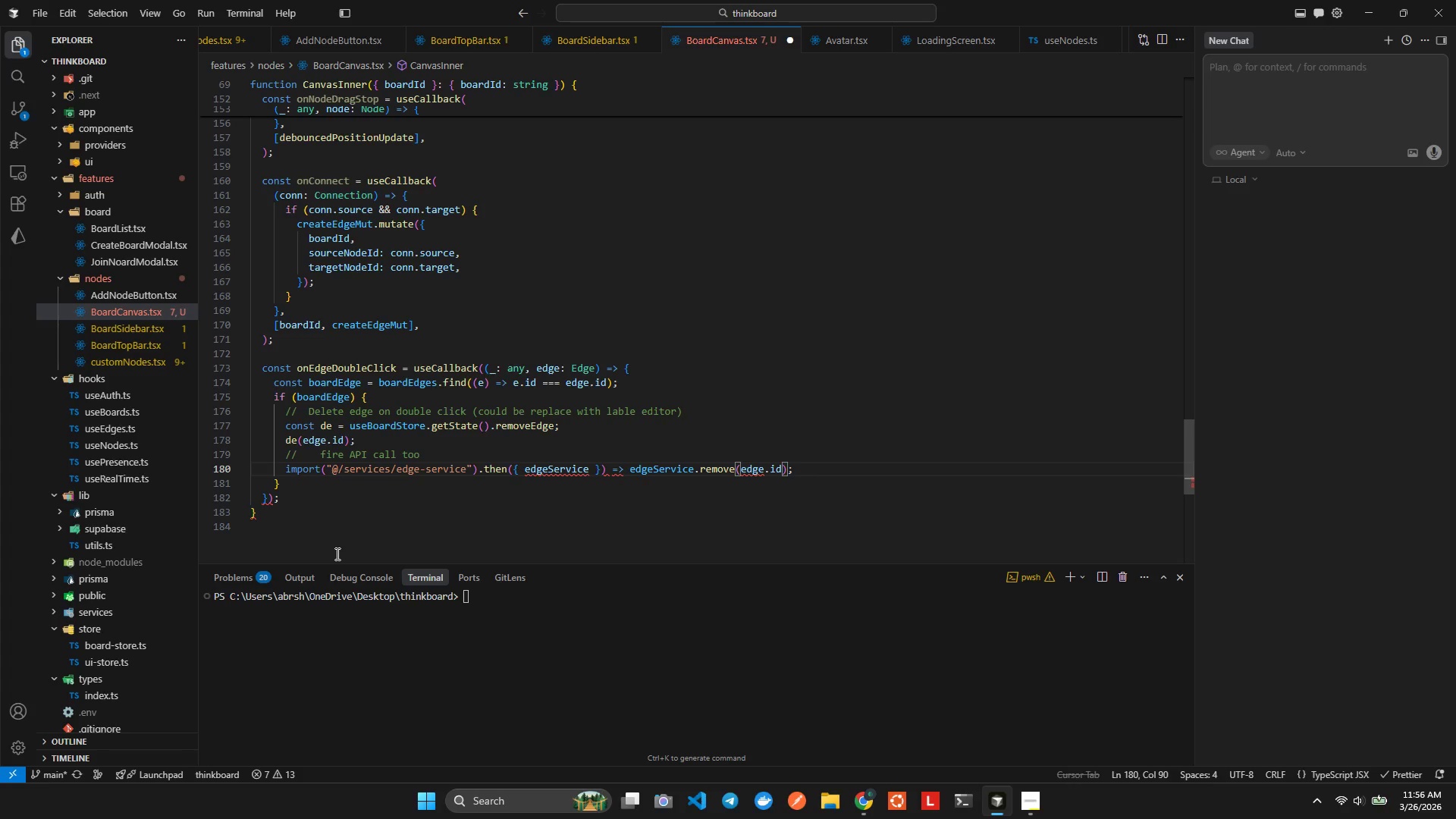 
wait(6.03)
 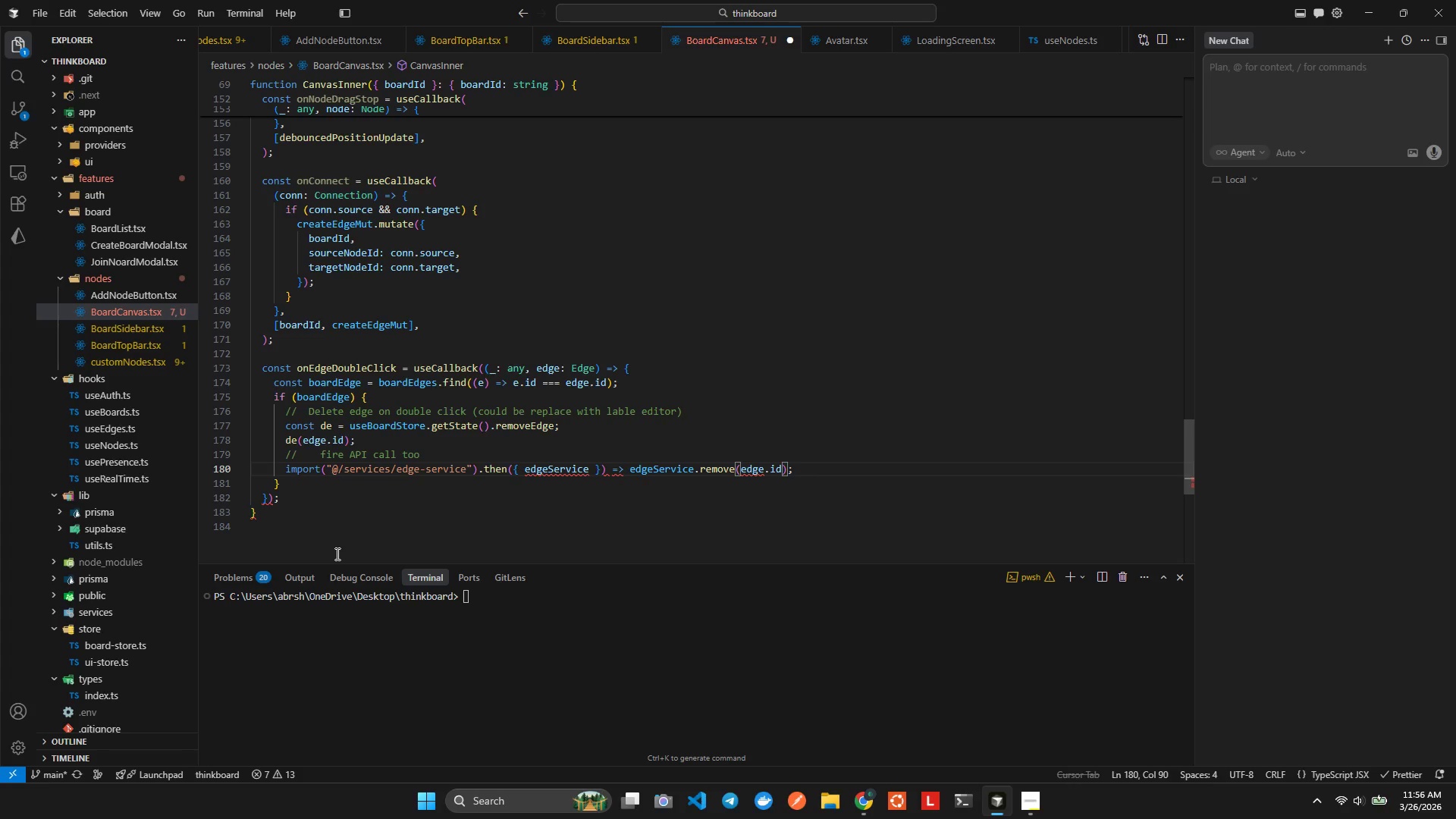 
key(ArrowLeft)
 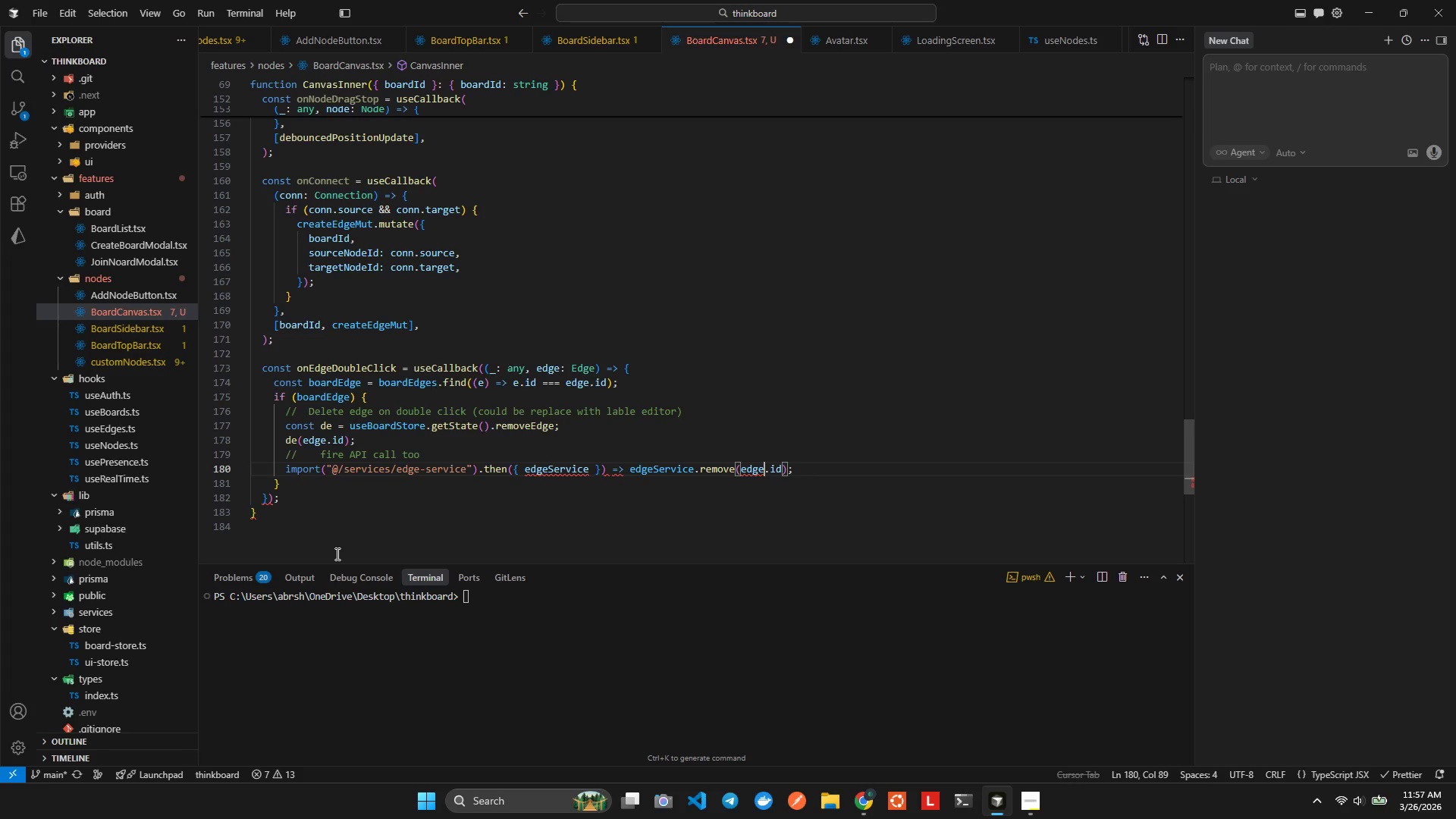 
key(ArrowLeft)
 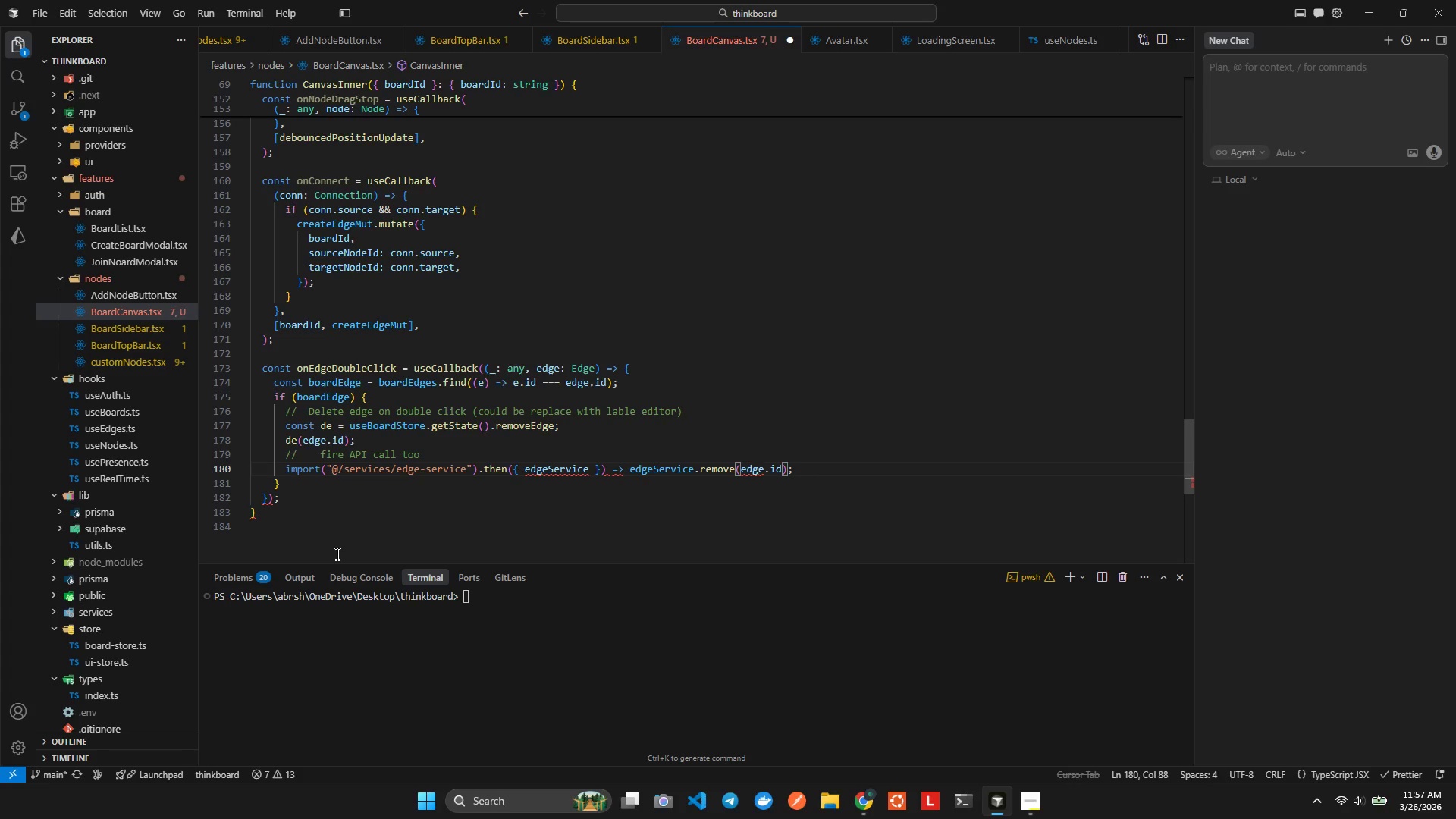 
key(ArrowLeft)
 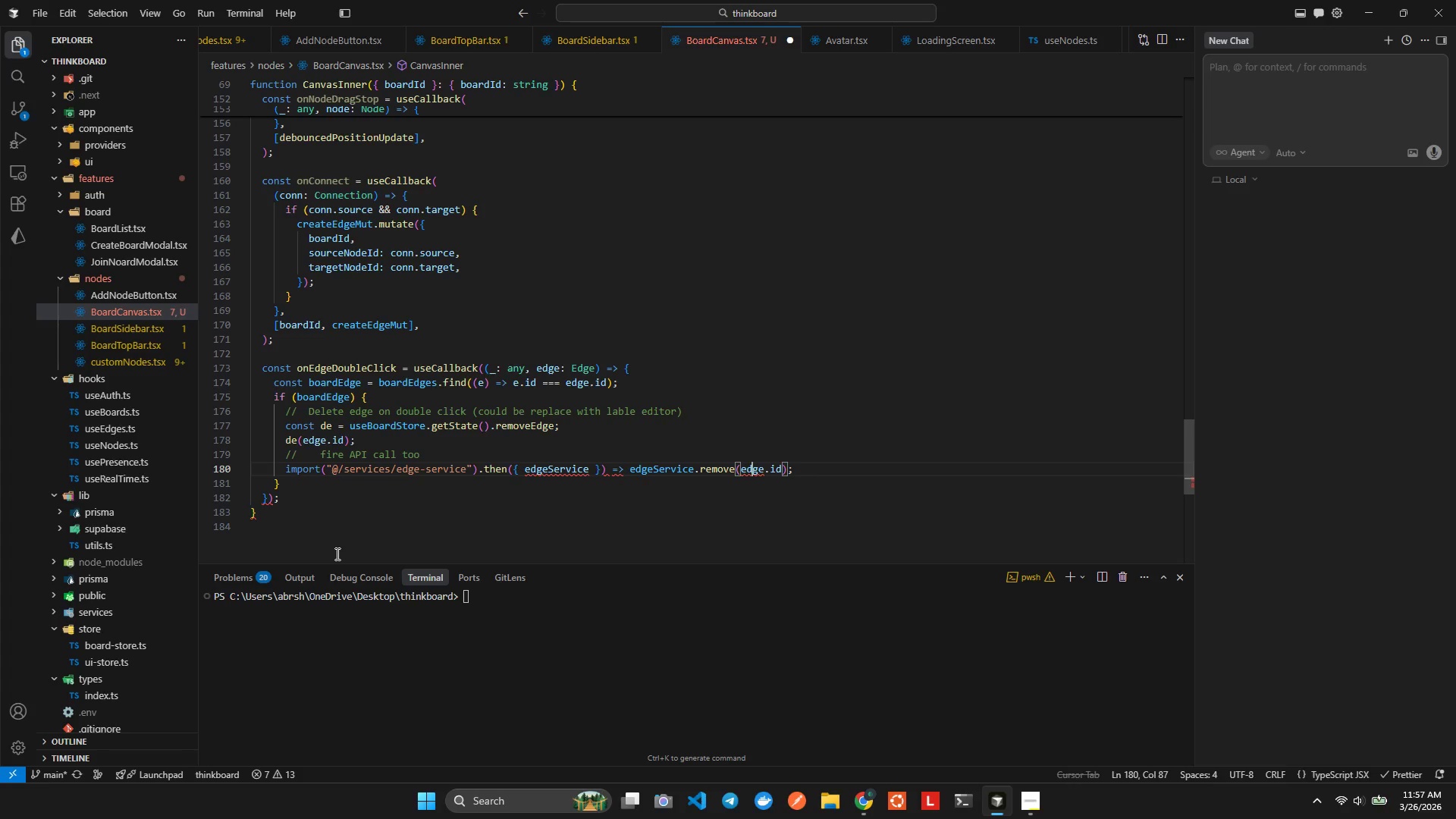 
key(ArrowLeft)
 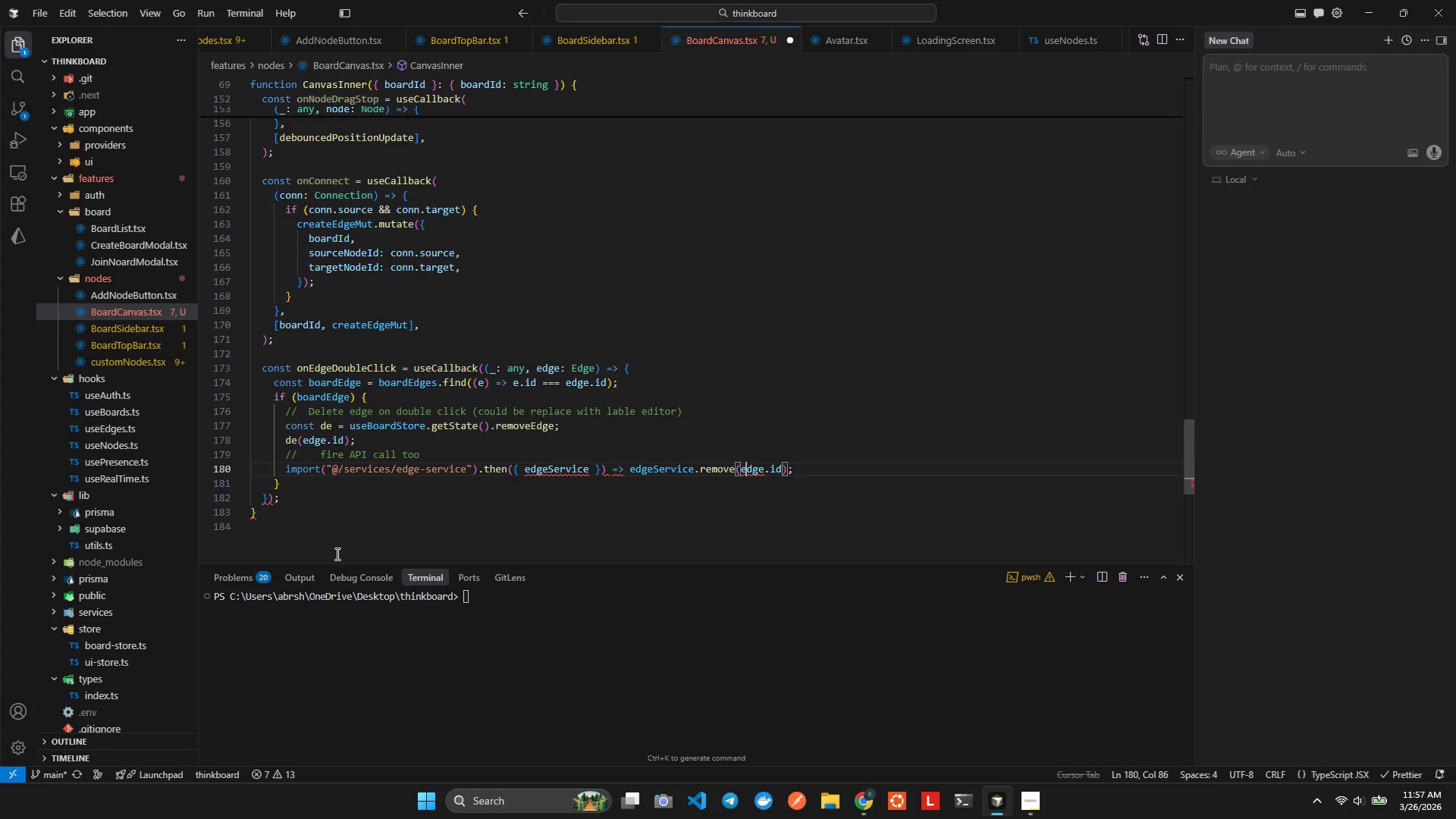 
key(ArrowLeft)
 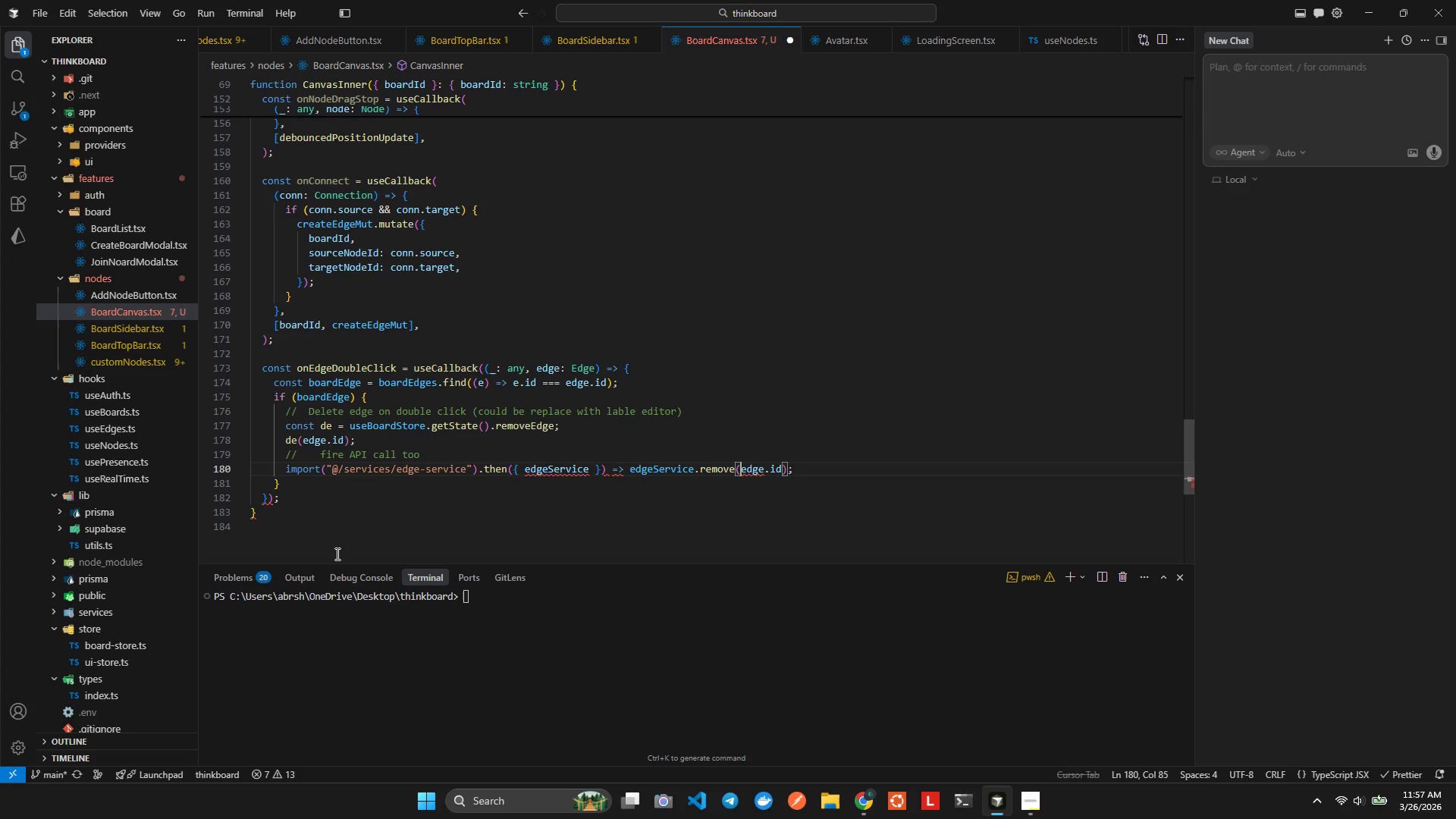 
key(Shift+ArrowRight)
 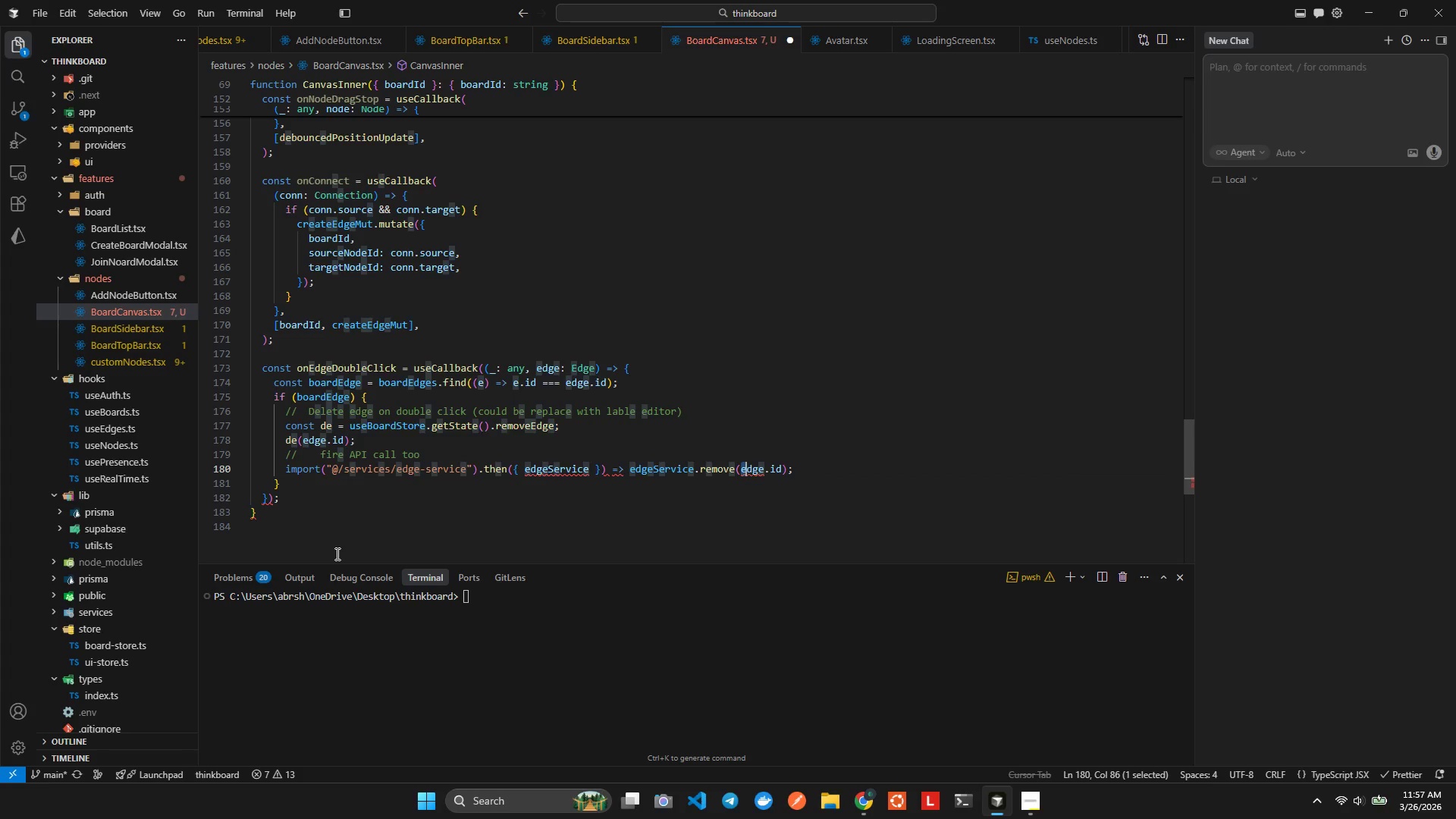 
key(Shift+ArrowRight)
 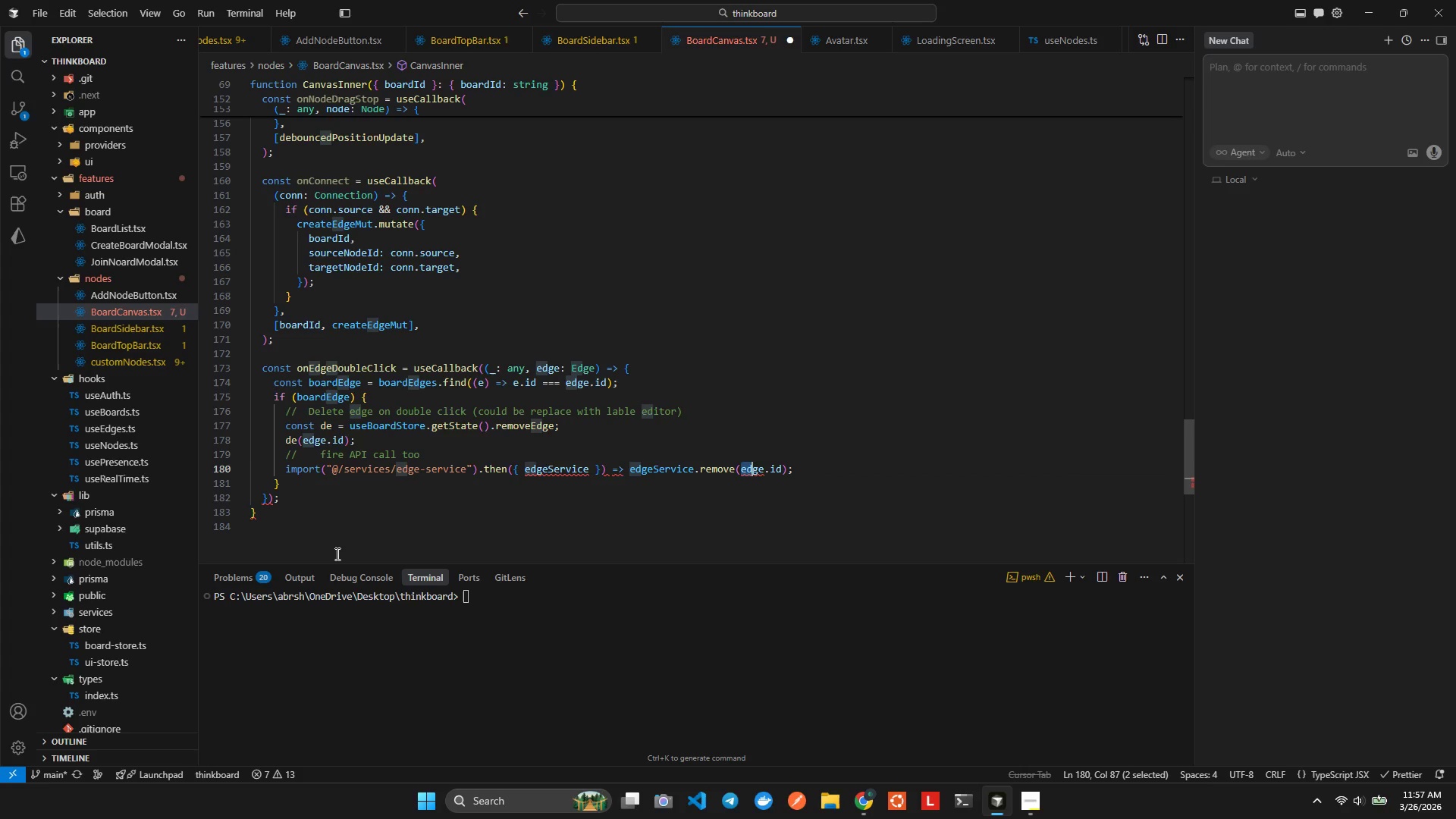 
key(Shift+ArrowRight)
 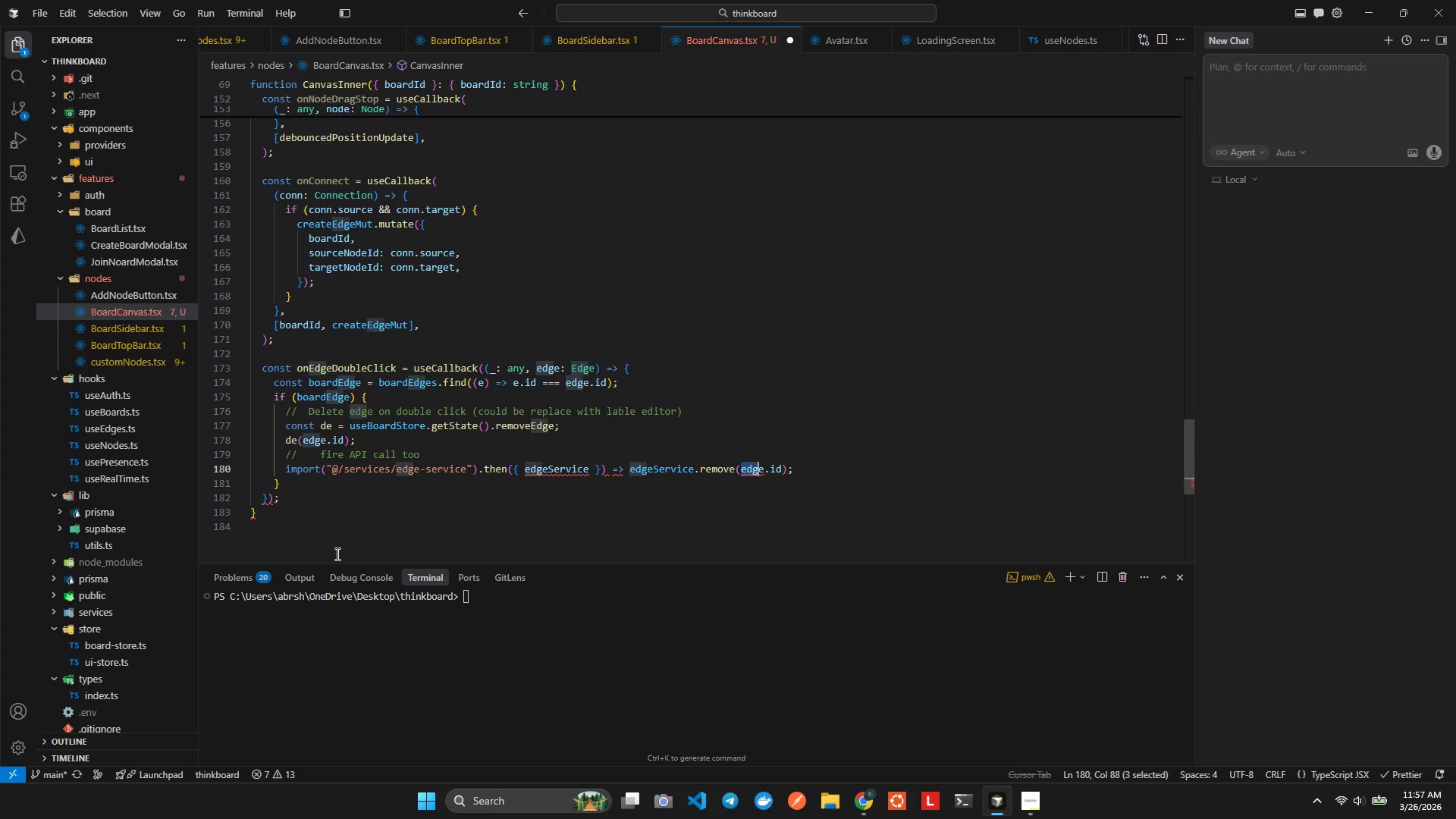 
key(Shift+ArrowRight)
 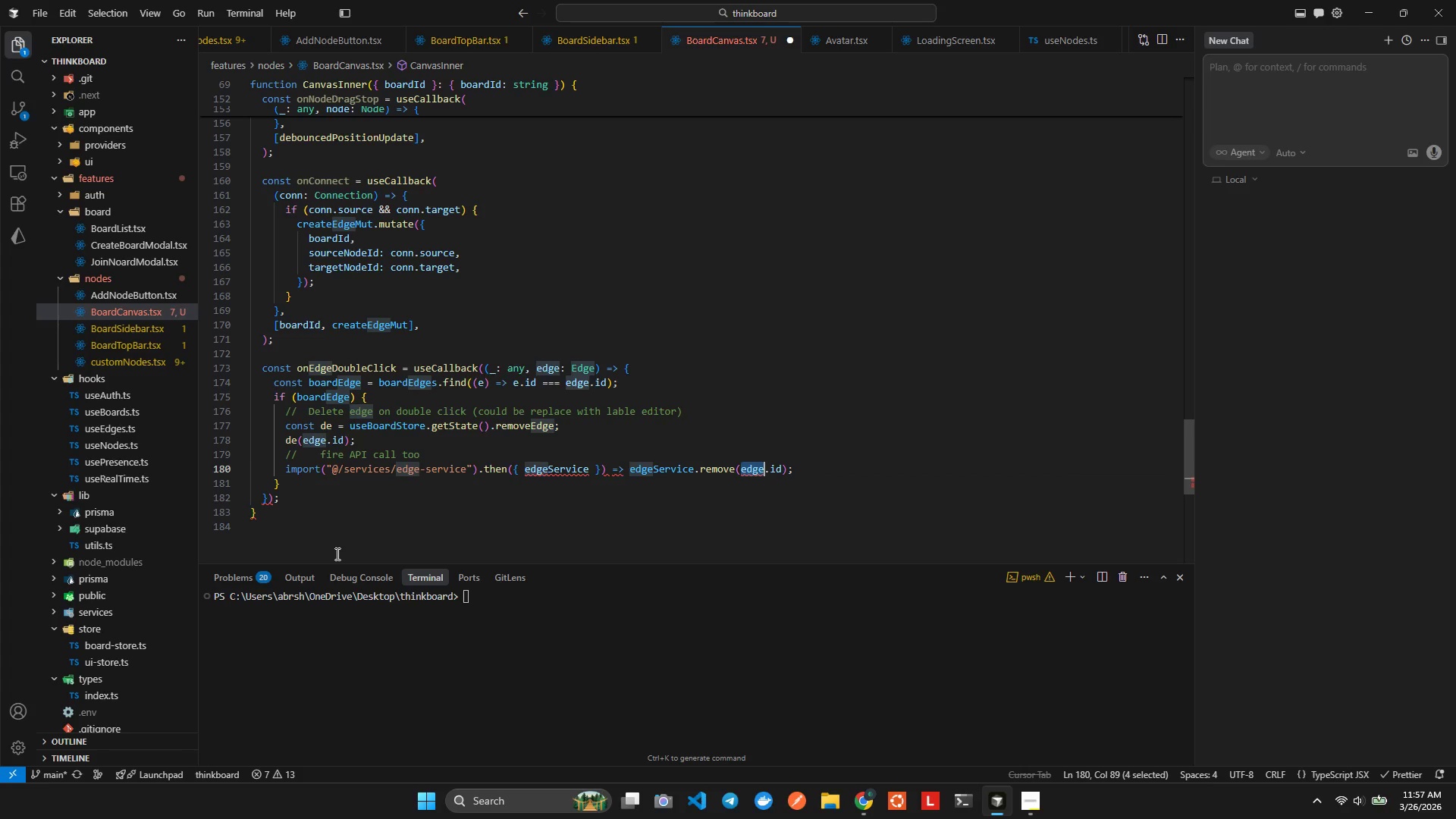 
key(Shift+ArrowRight)
 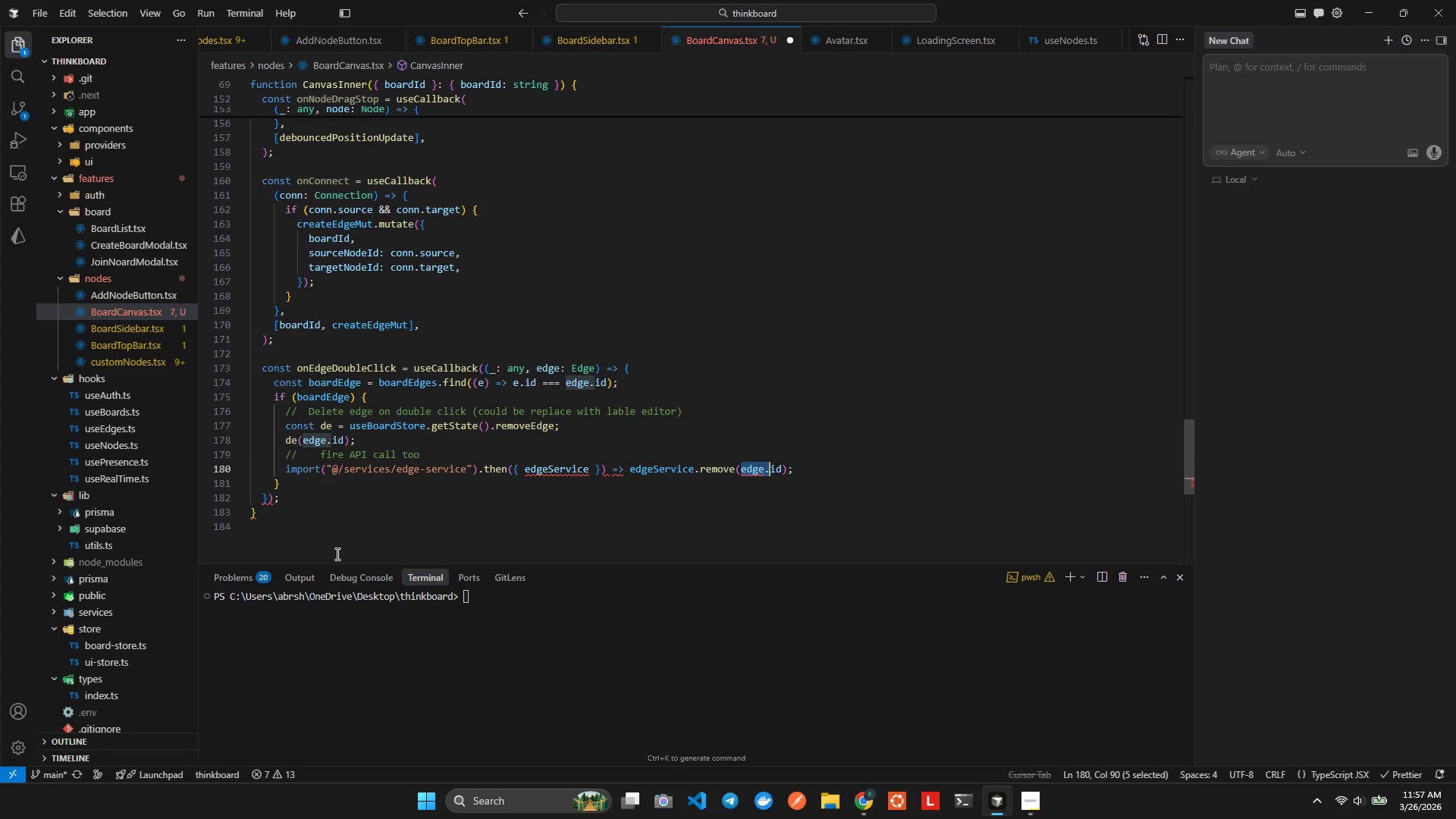 
key(Shift+ArrowLeft)
 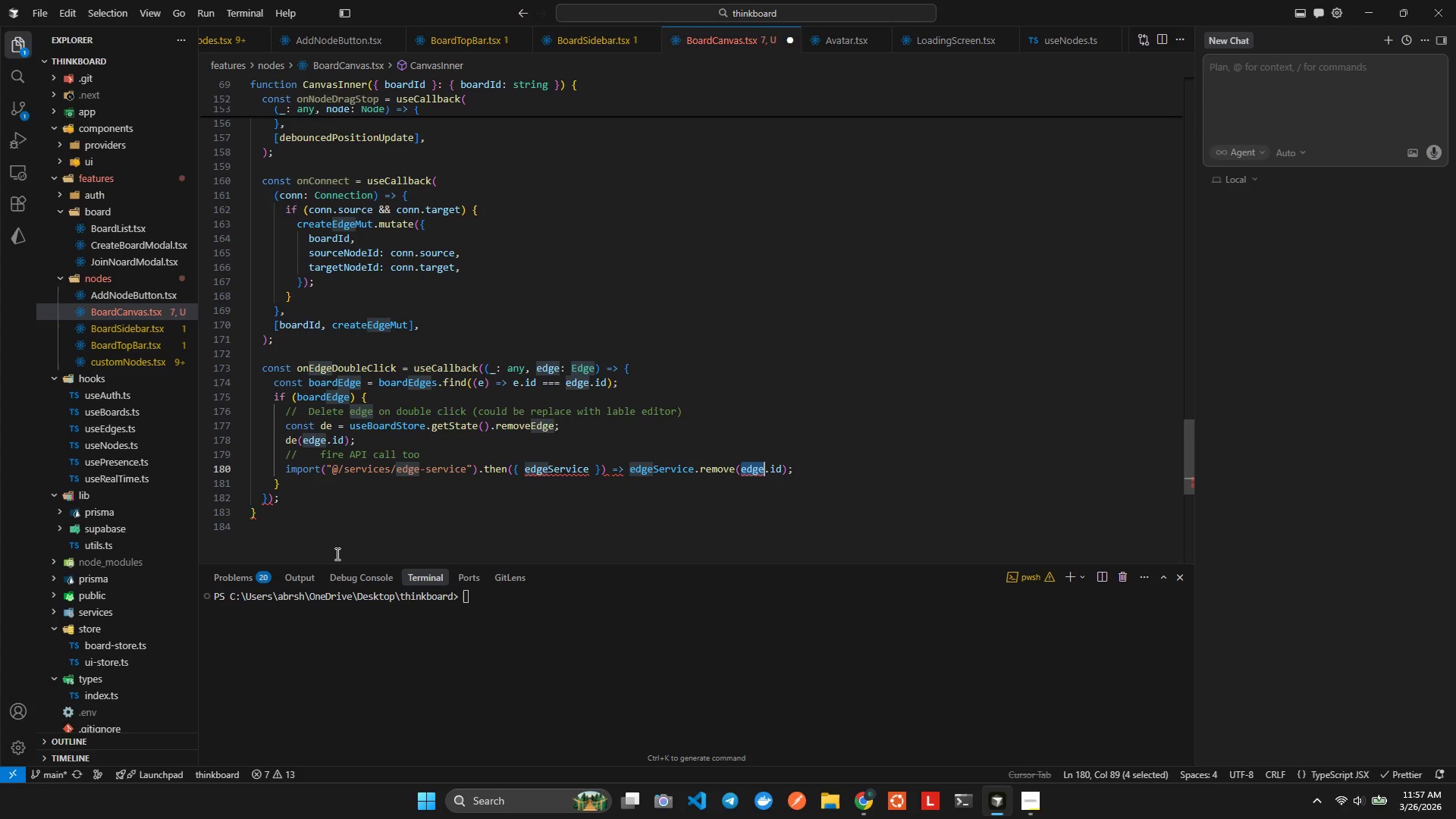 
wait(14.28)
 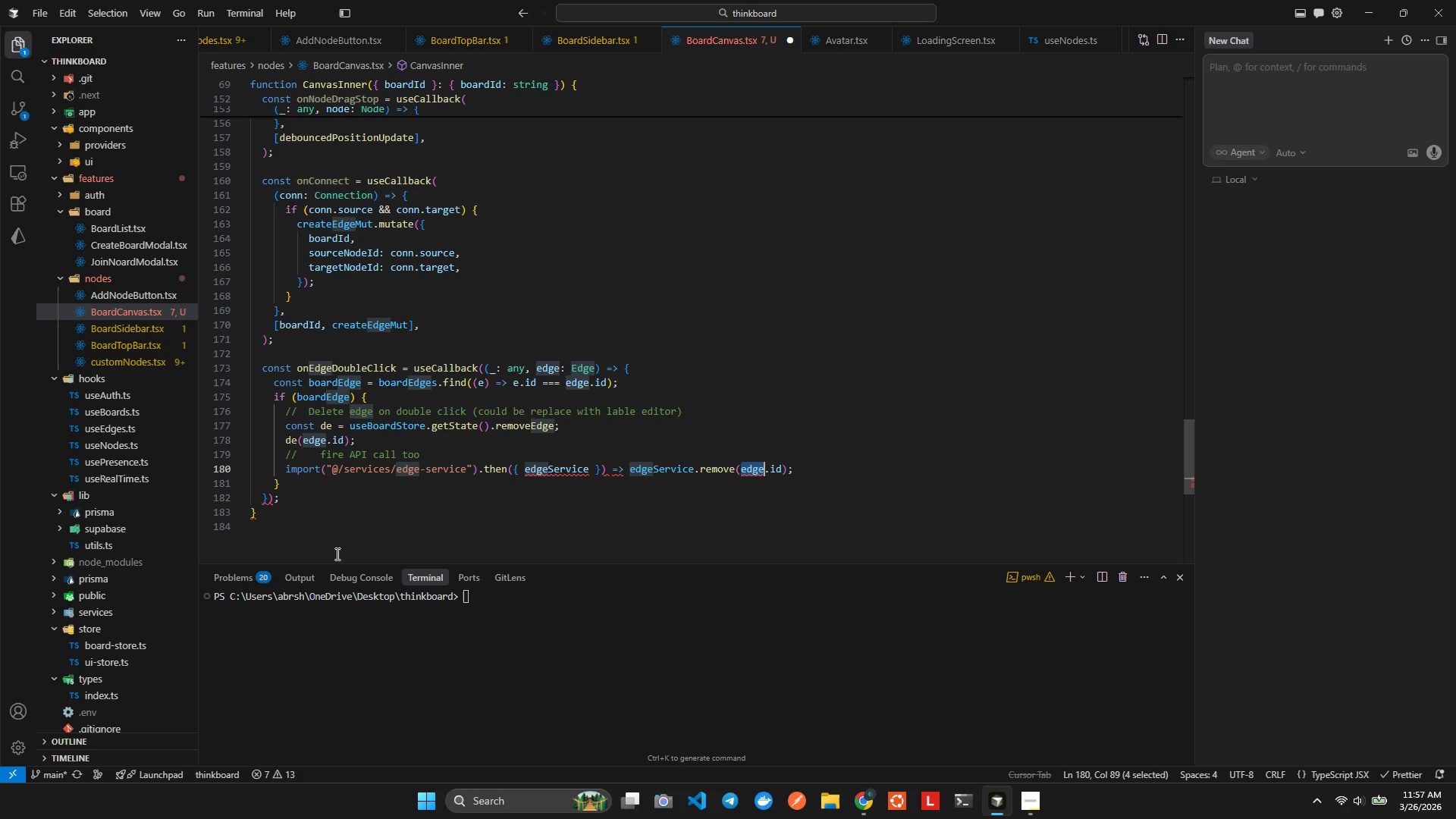 
left_click_drag(start_coordinate=[509, 473], to_coordinate=[789, 469])
 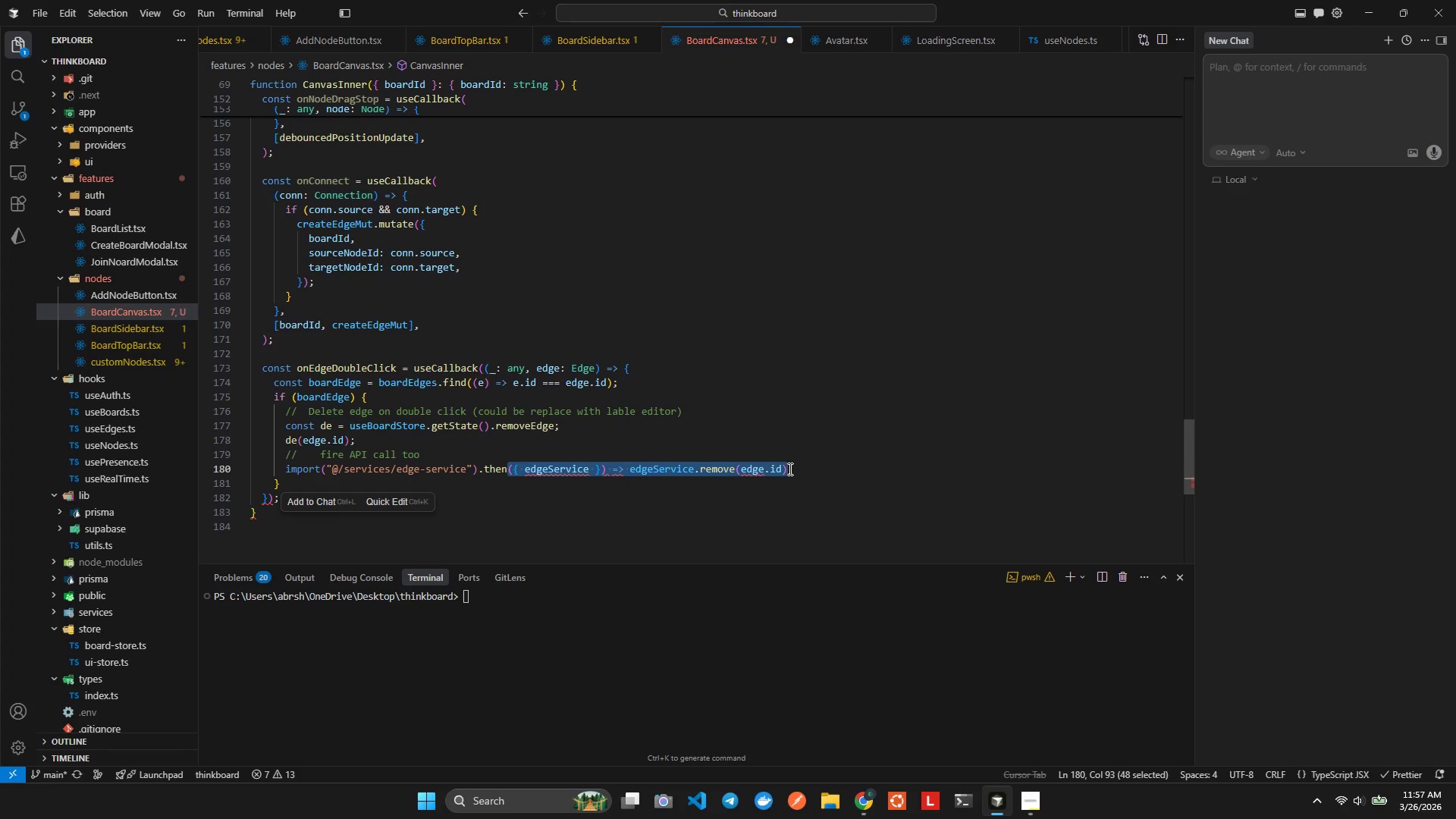 
key(Shift+9)
 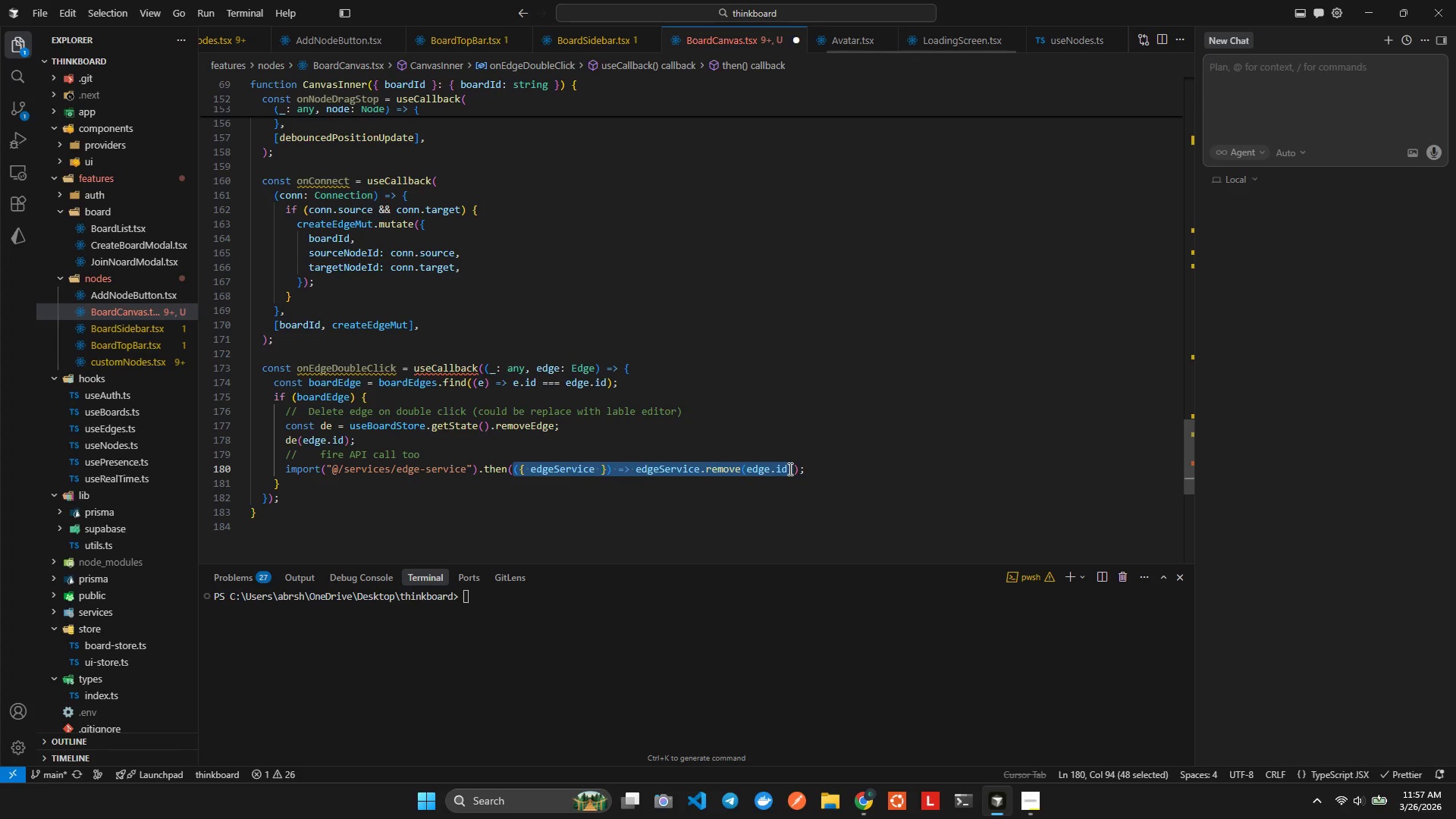 
key(Shift+ShiftLeft)
 